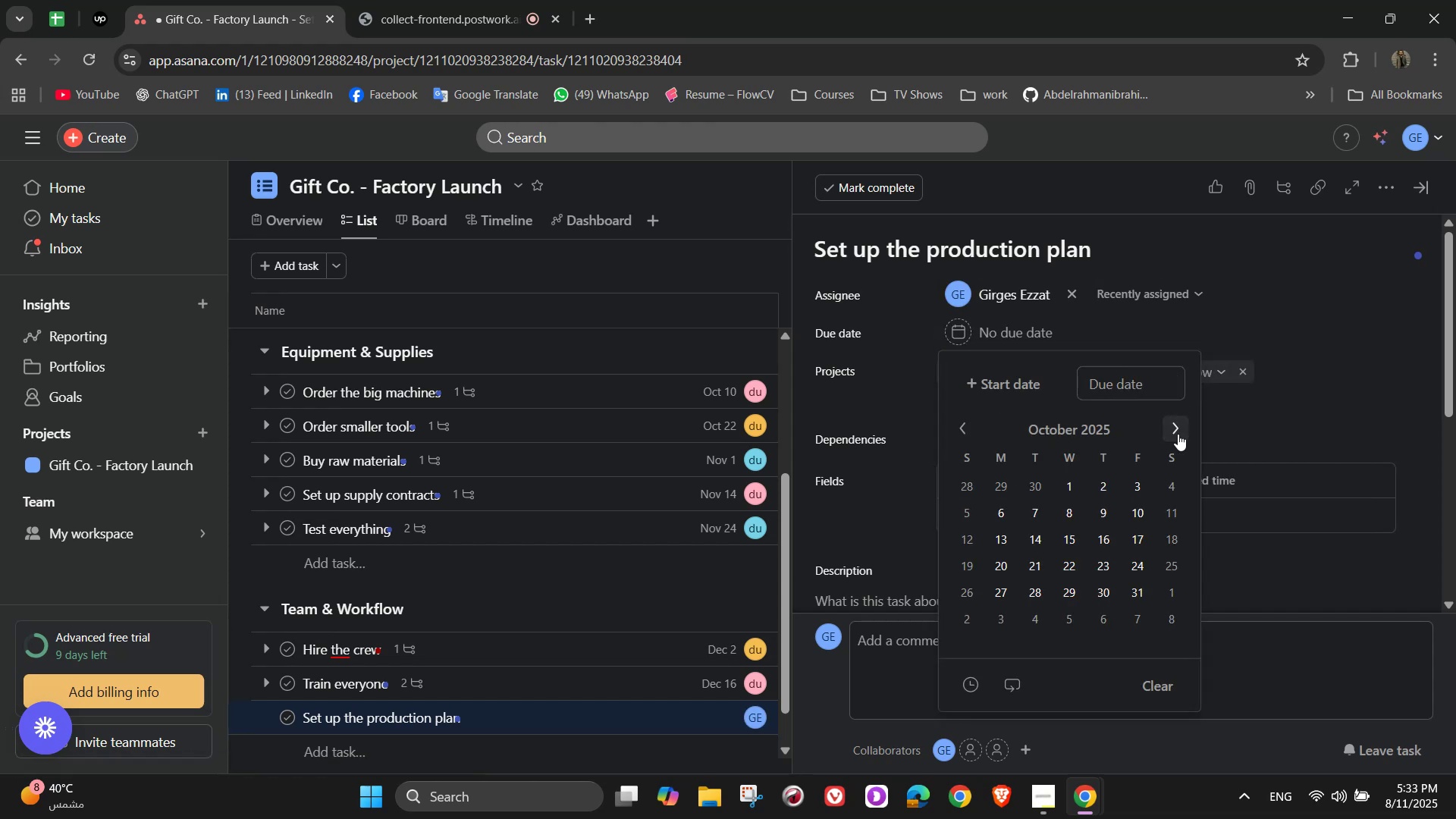 
left_click([1178, 434])
 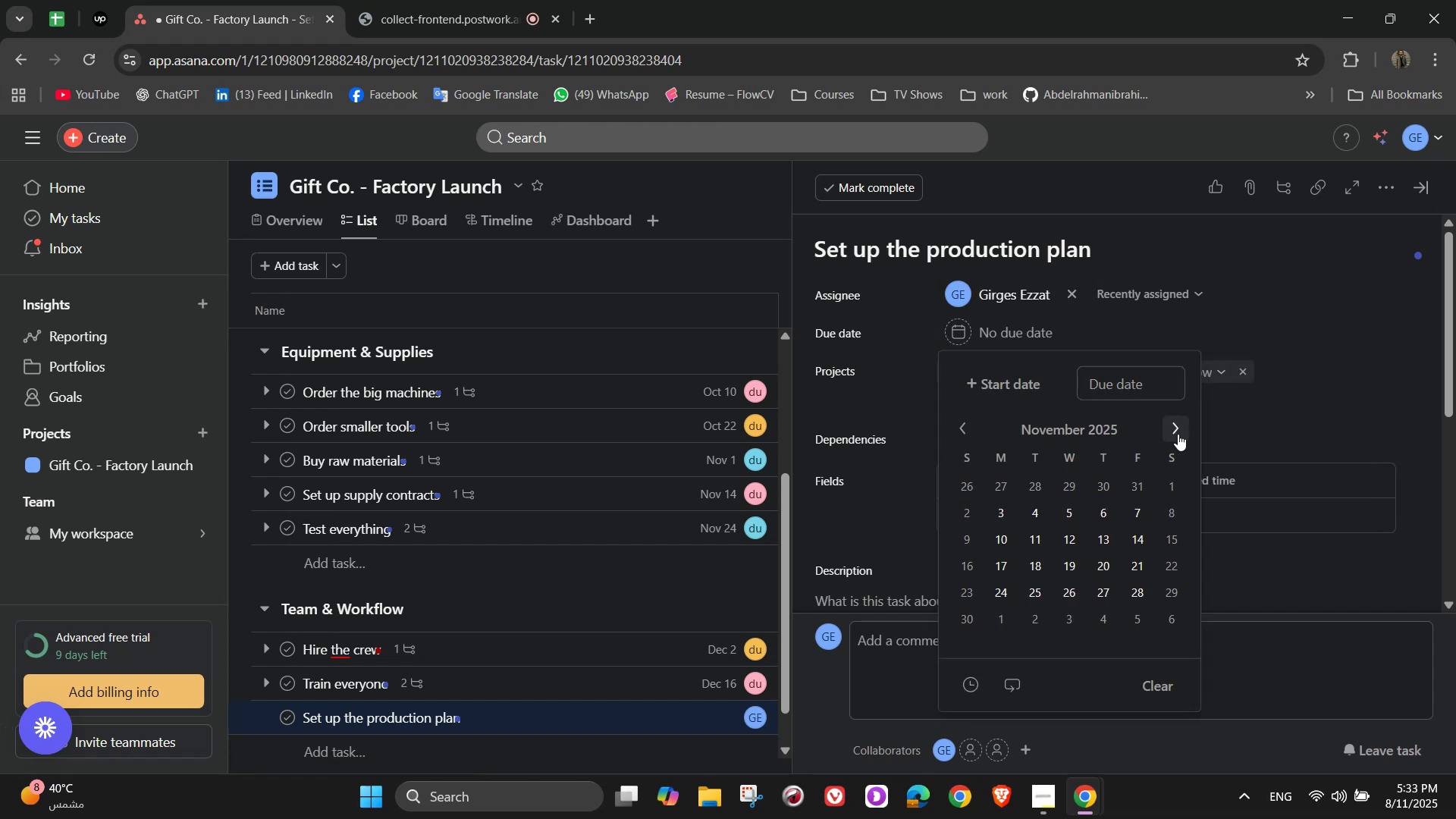 
double_click([1178, 434])
 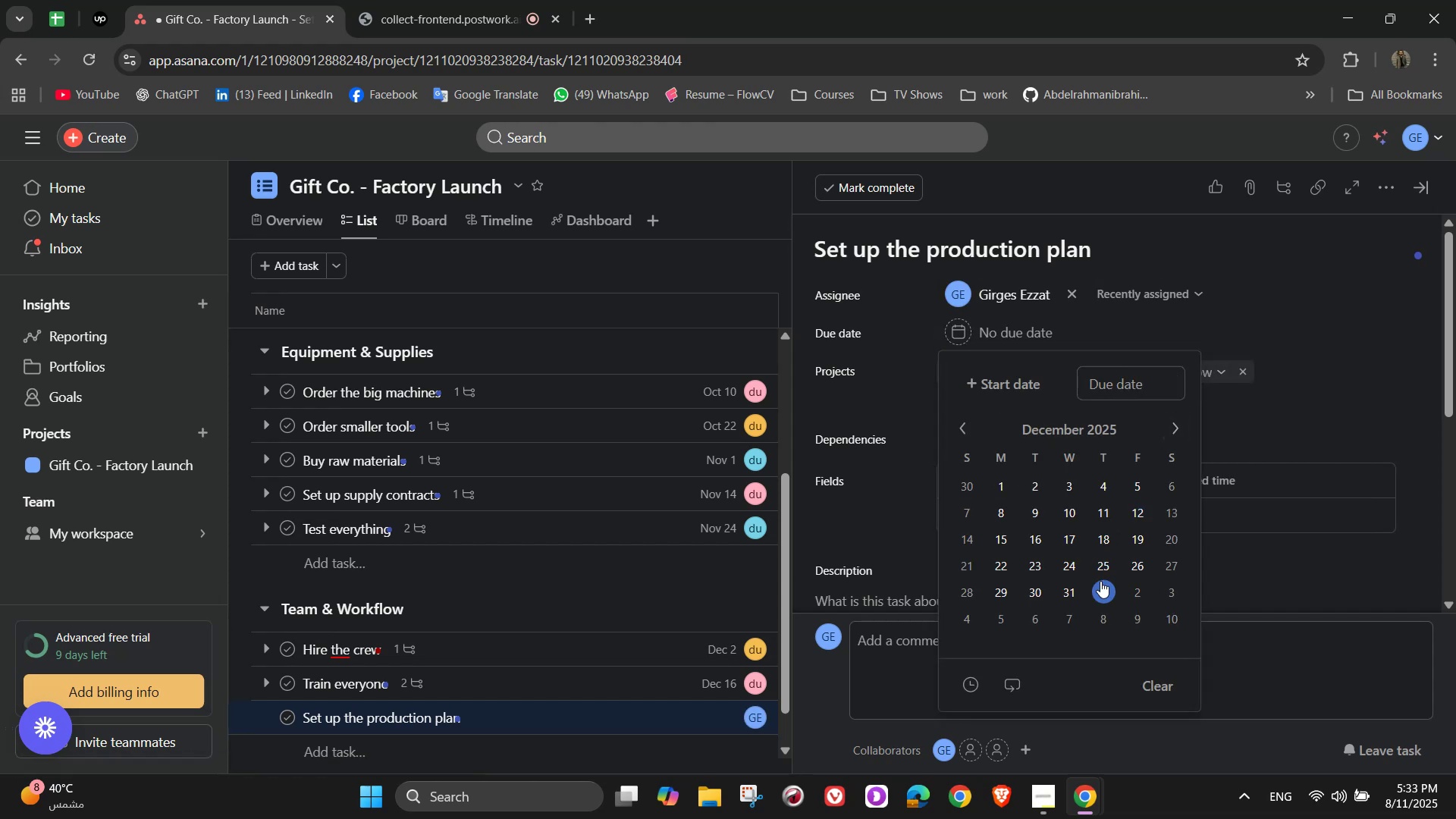 
left_click([1075, 582])
 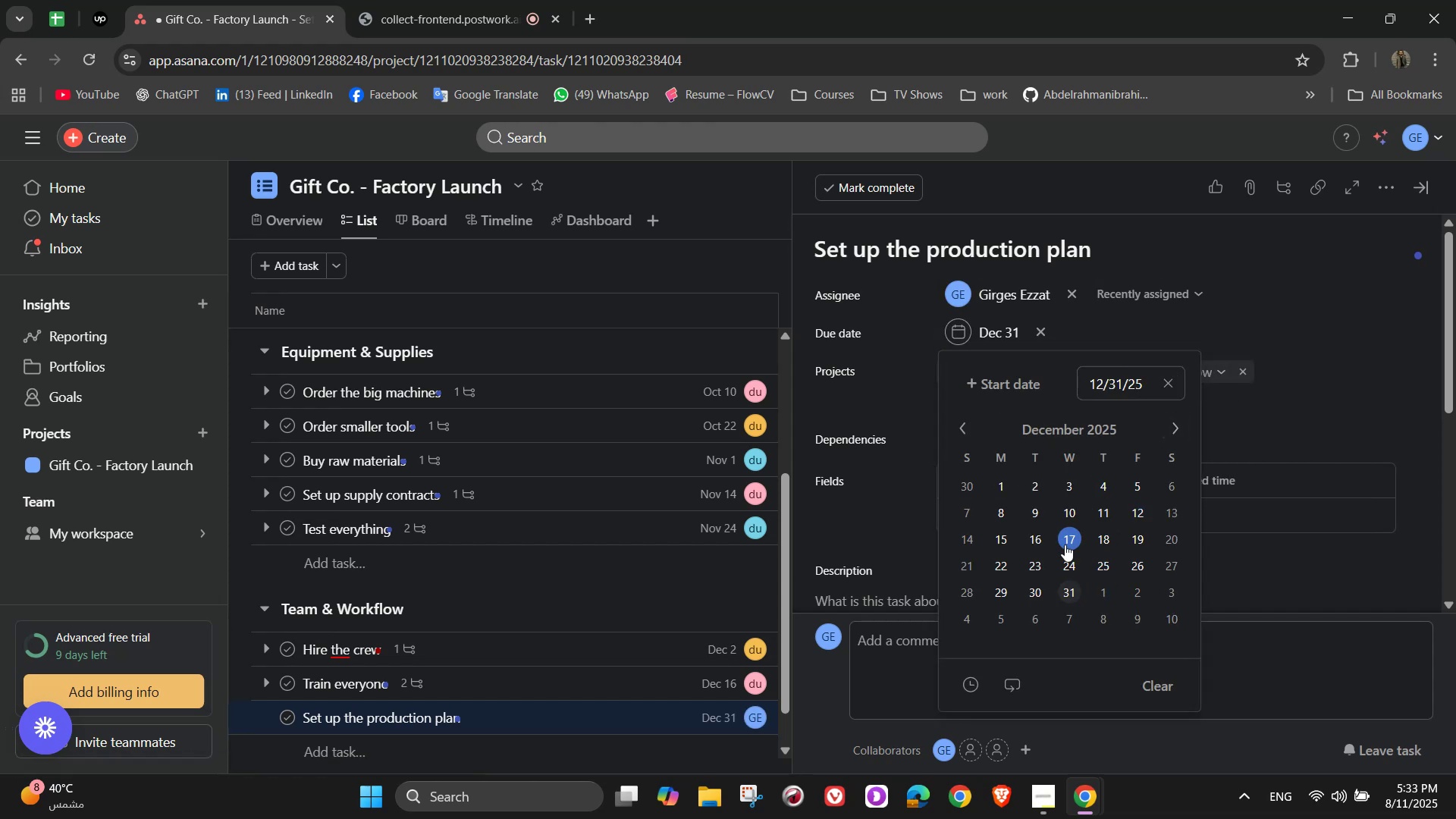 
left_click([1297, 394])
 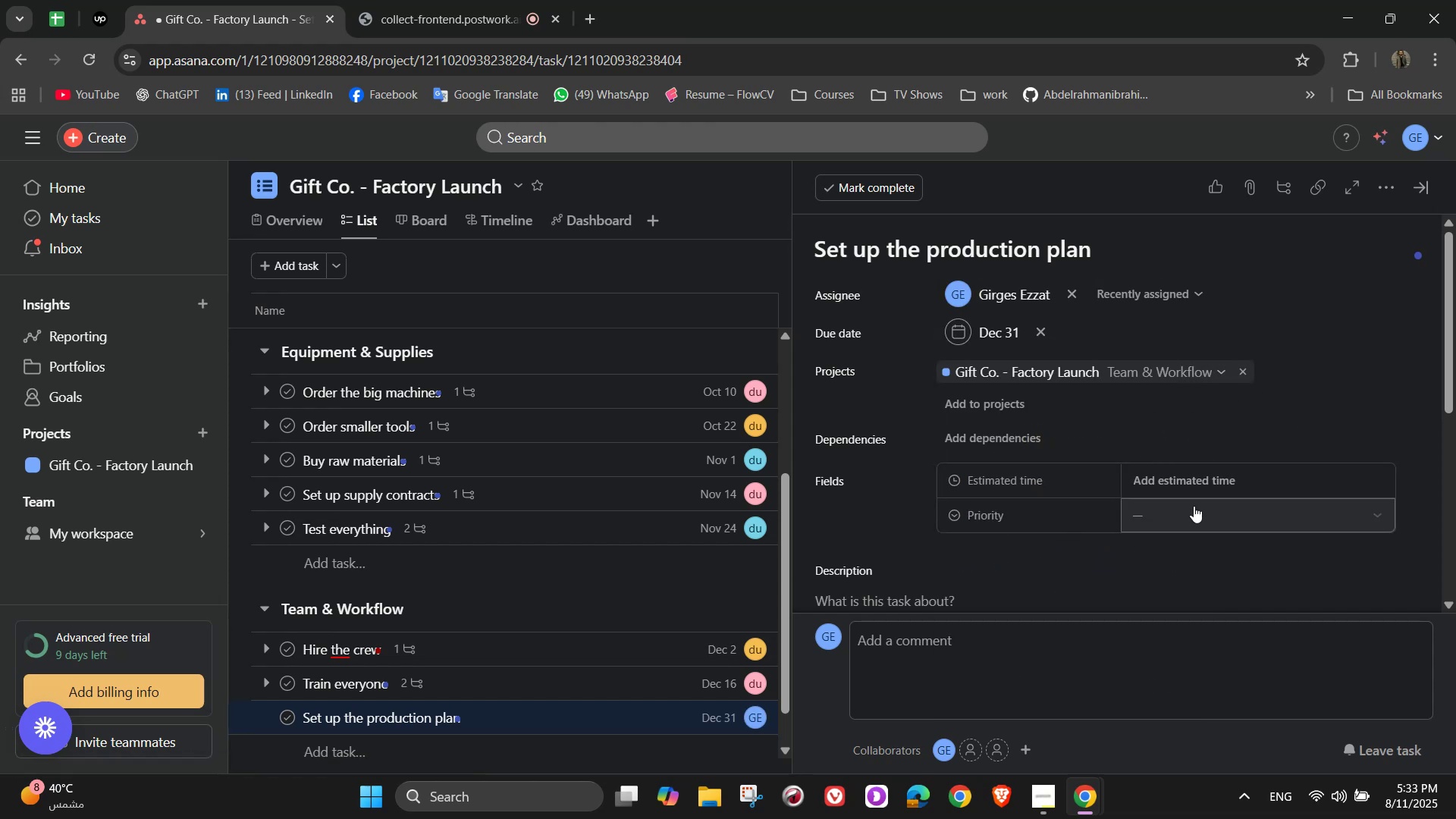 
left_click([1192, 485])
 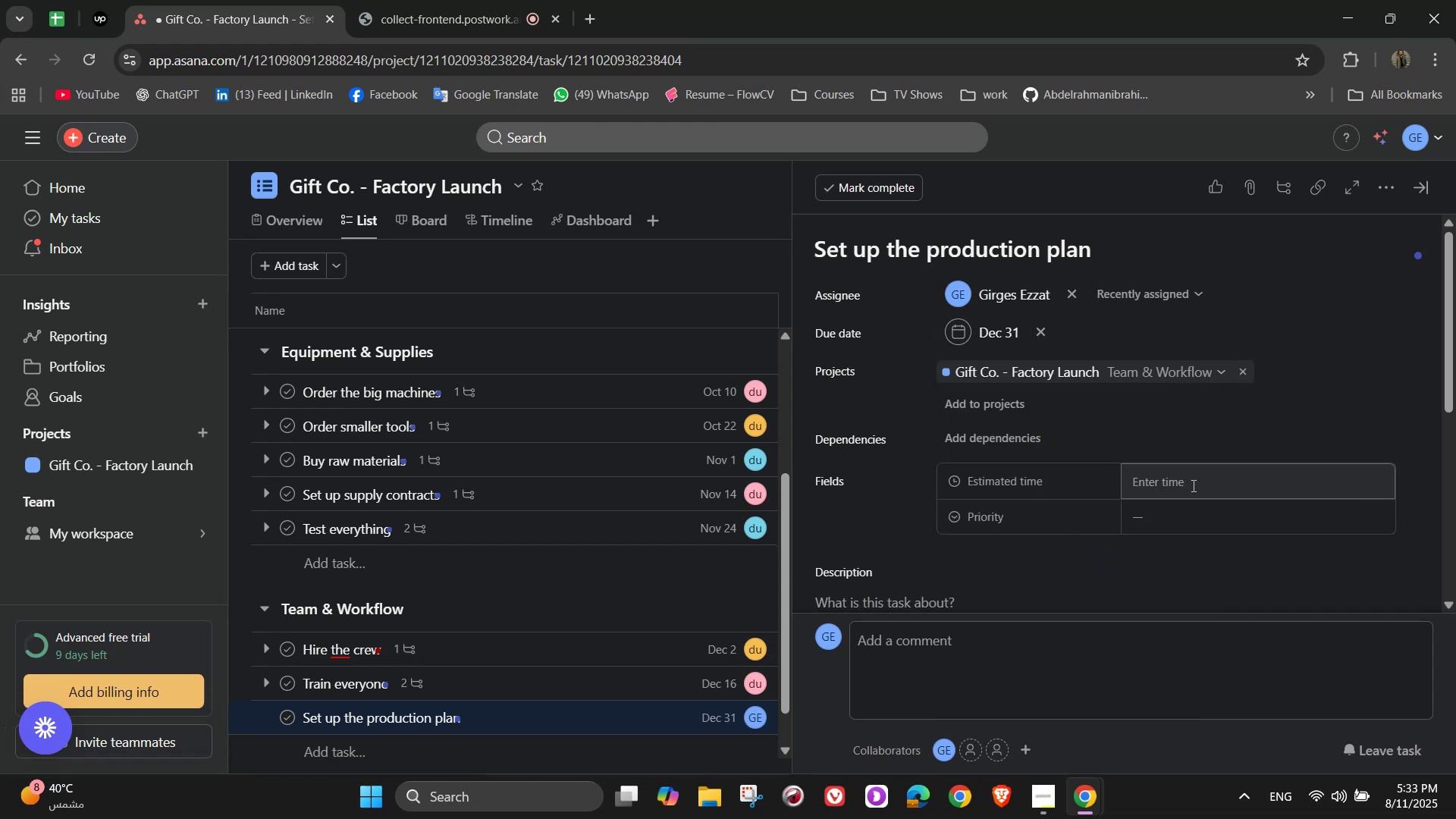 
left_click([1192, 485])
 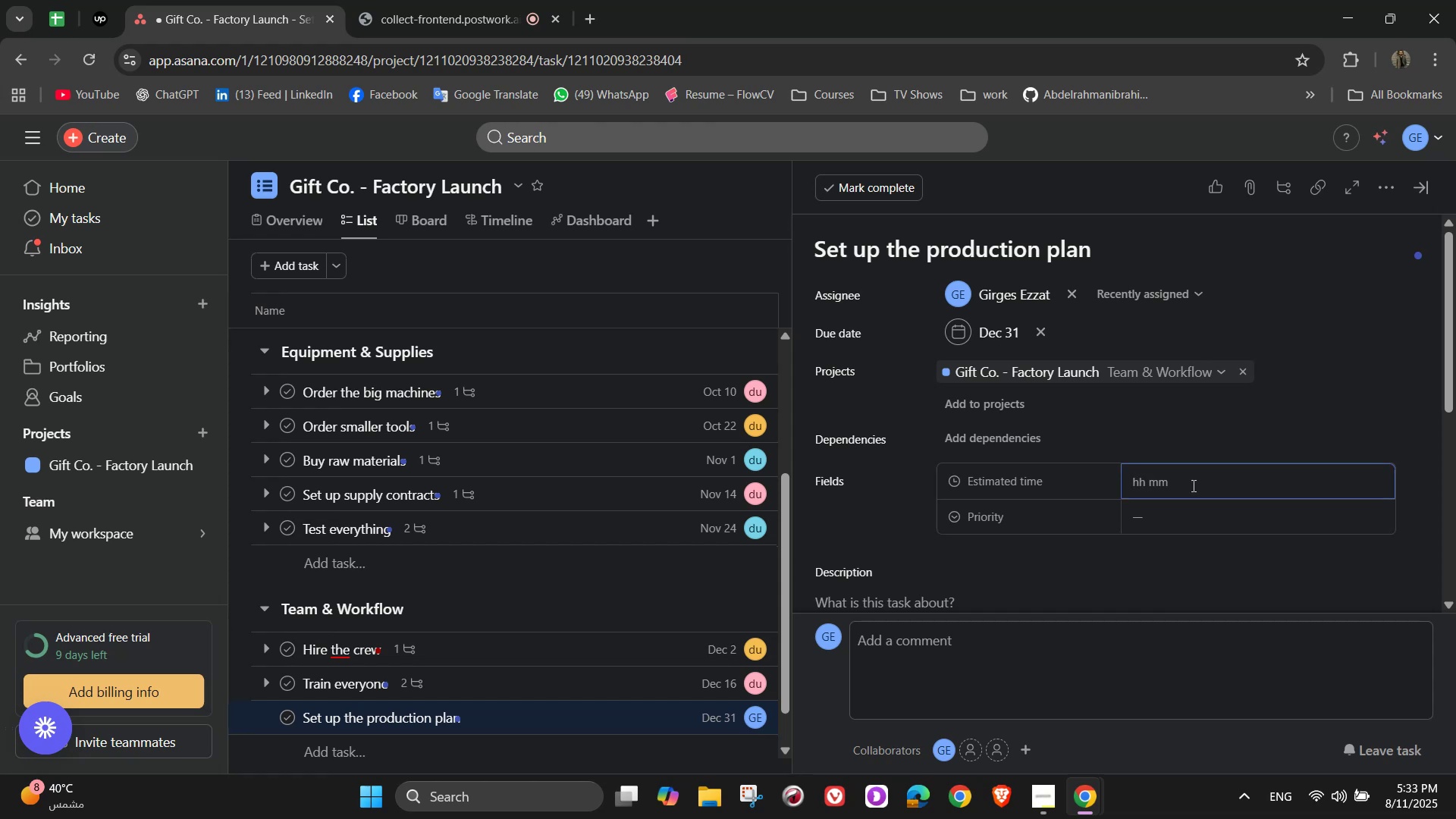 
key(Numpad4)
 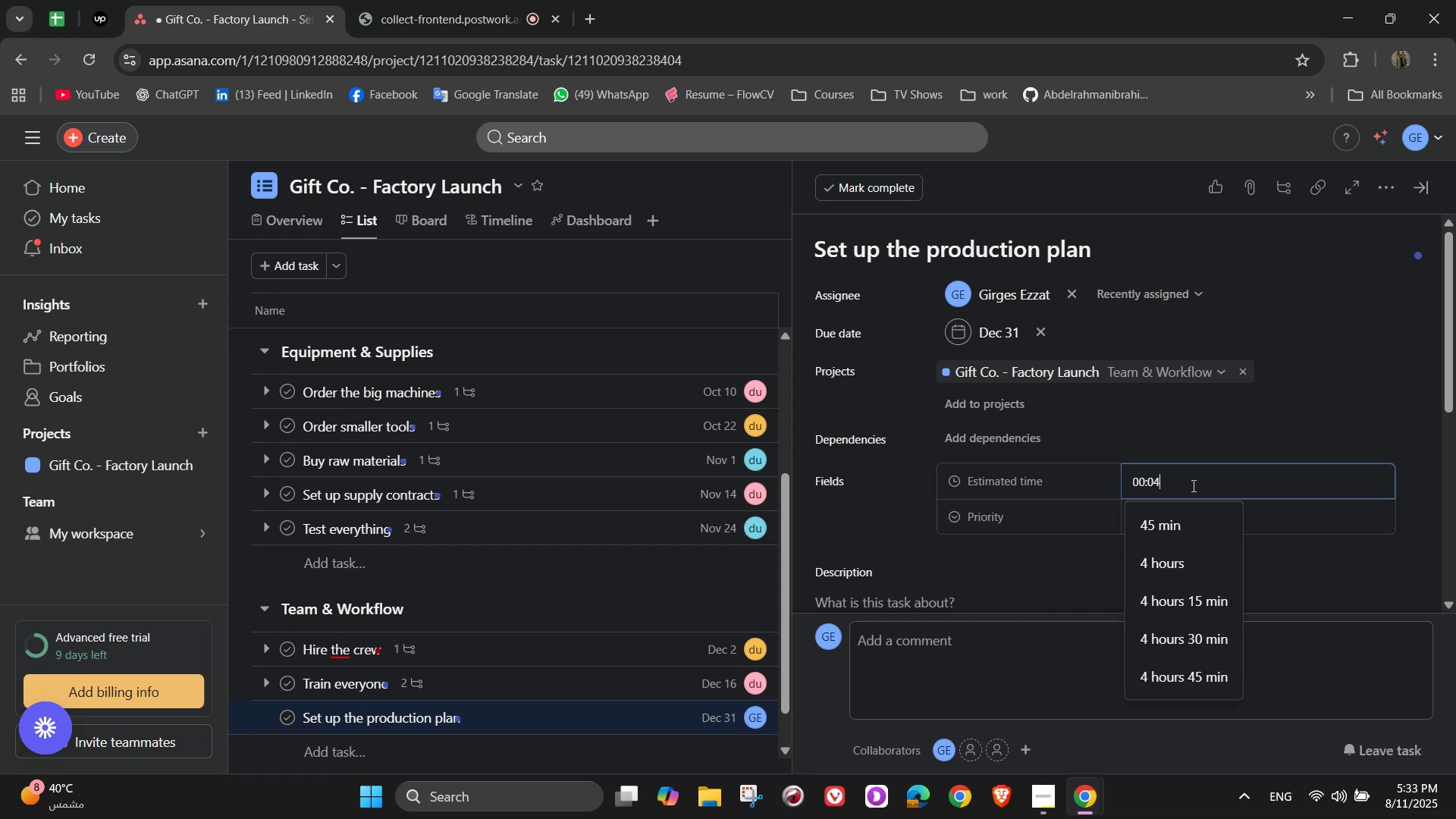 
key(Numpad0)
 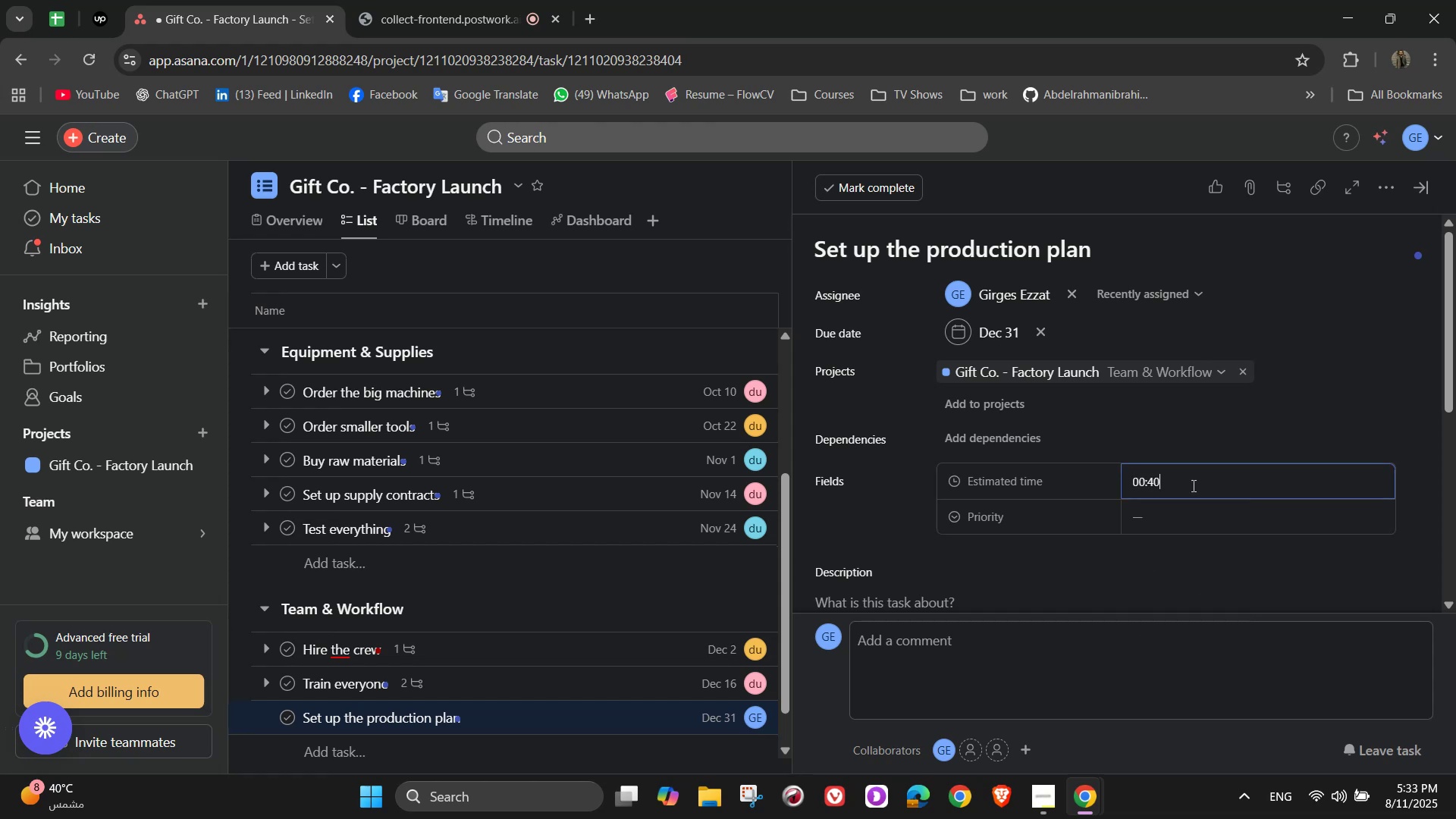 
key(Numpad0)
 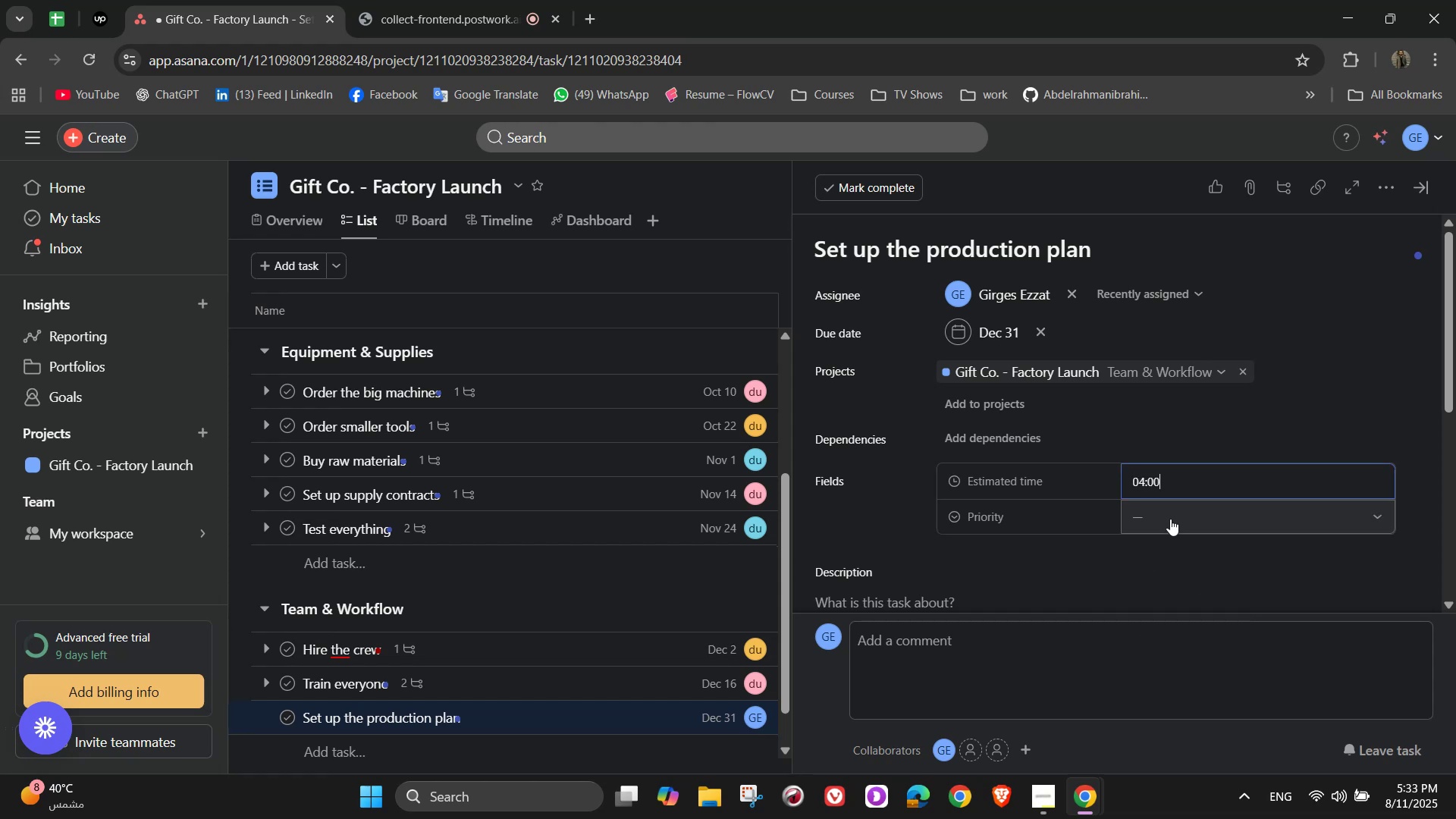 
left_click([1170, 519])
 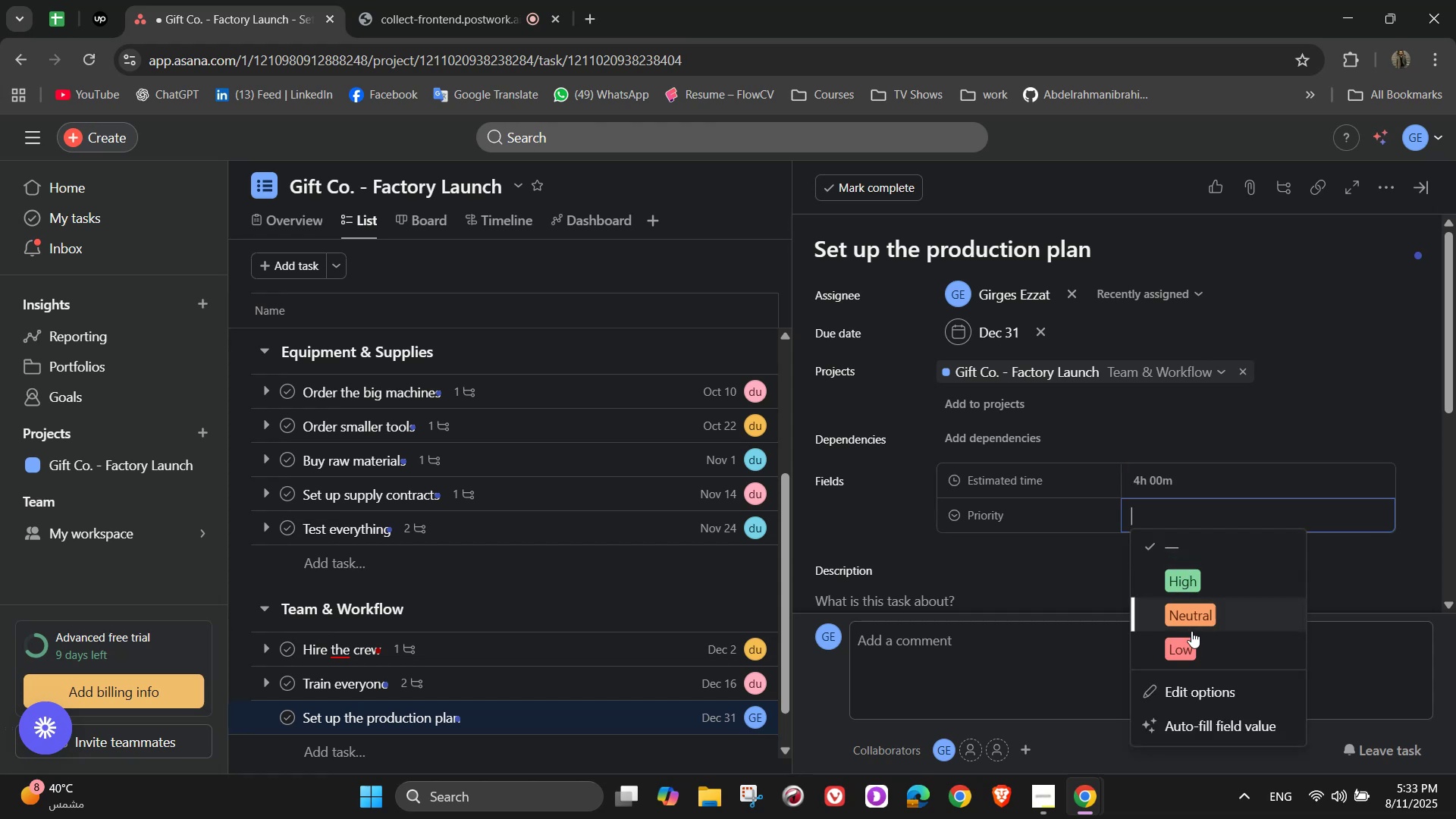 
left_click([1185, 618])
 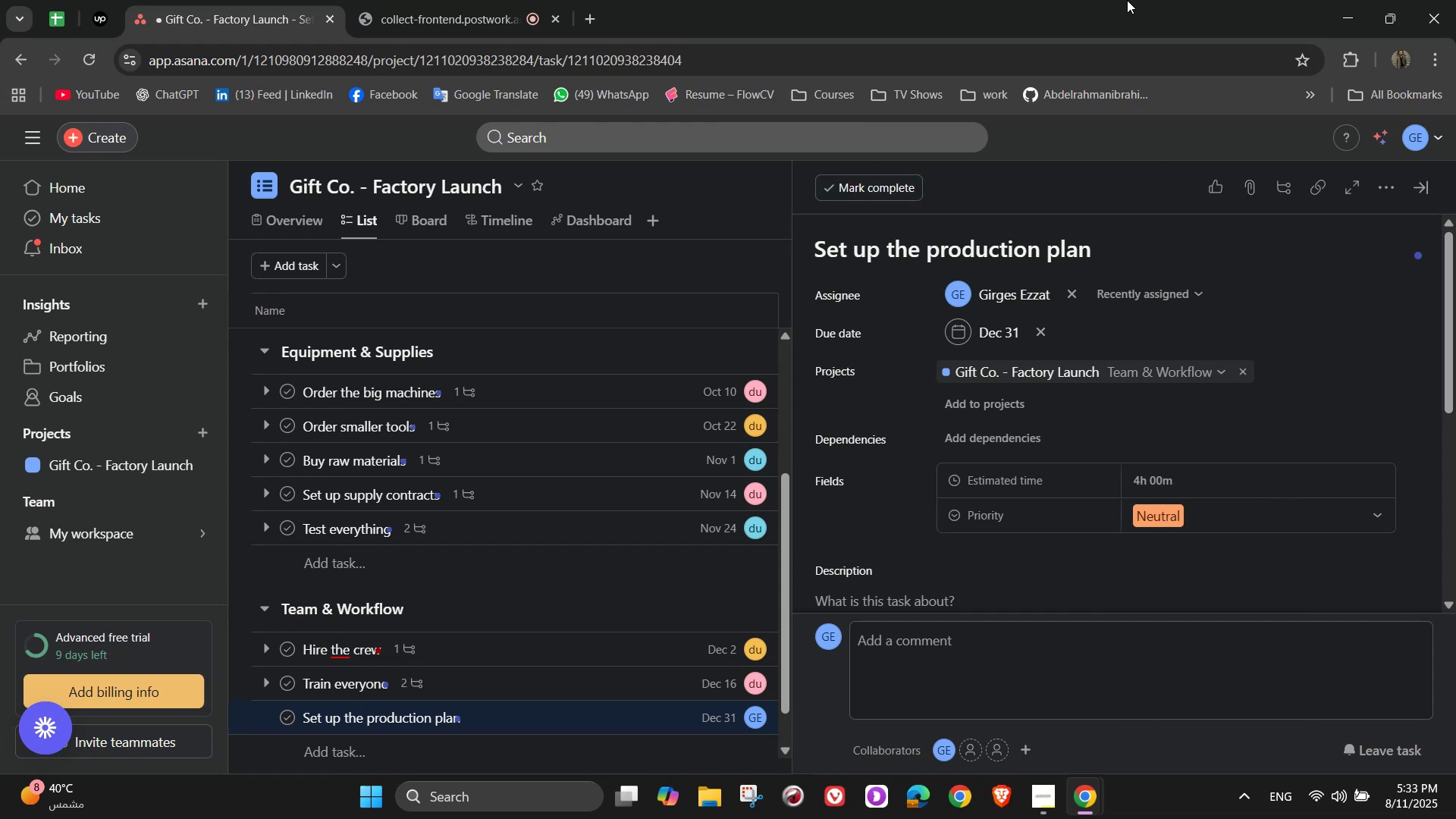 
wait(7.56)
 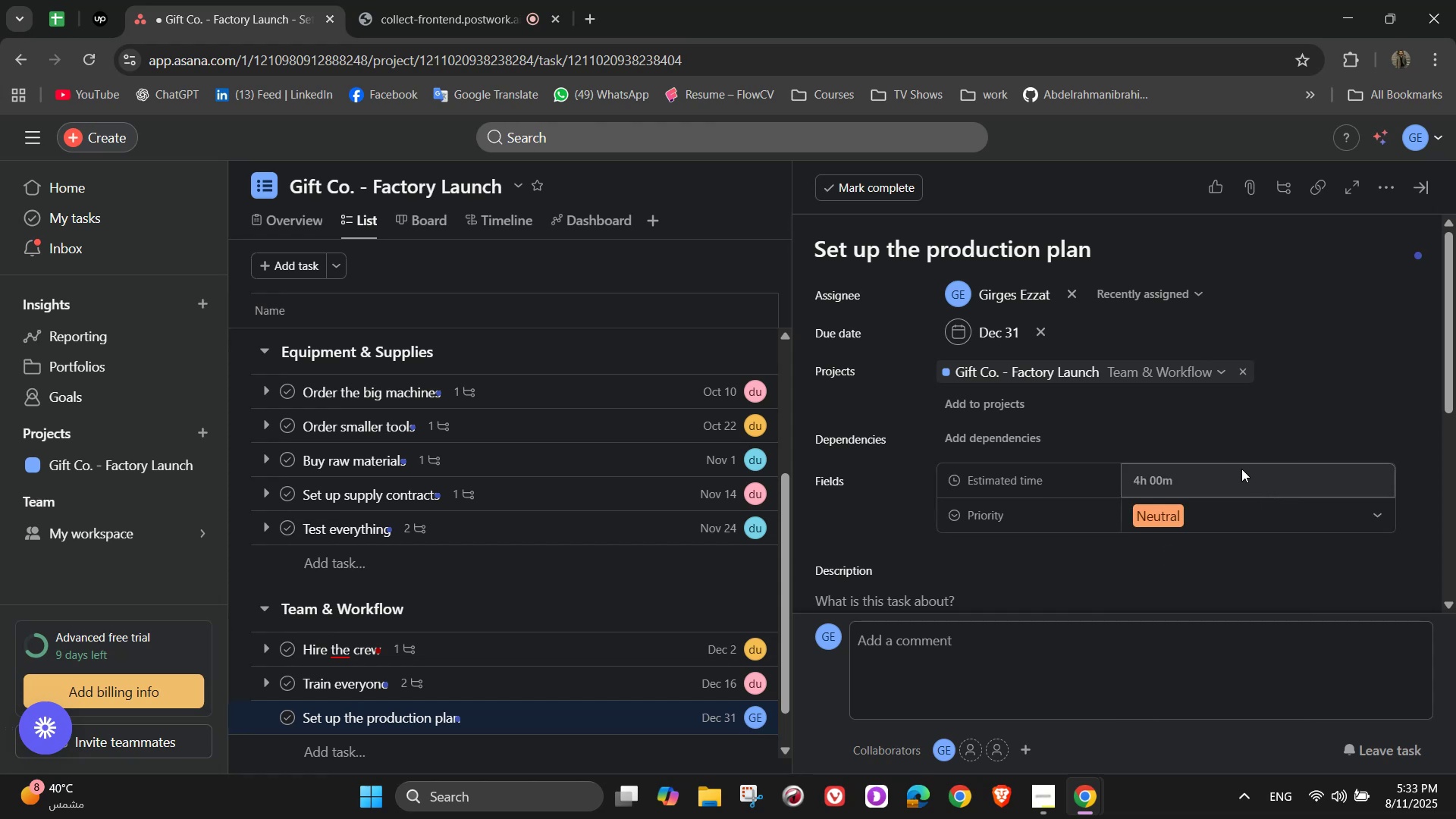 
left_click([1380, 195])
 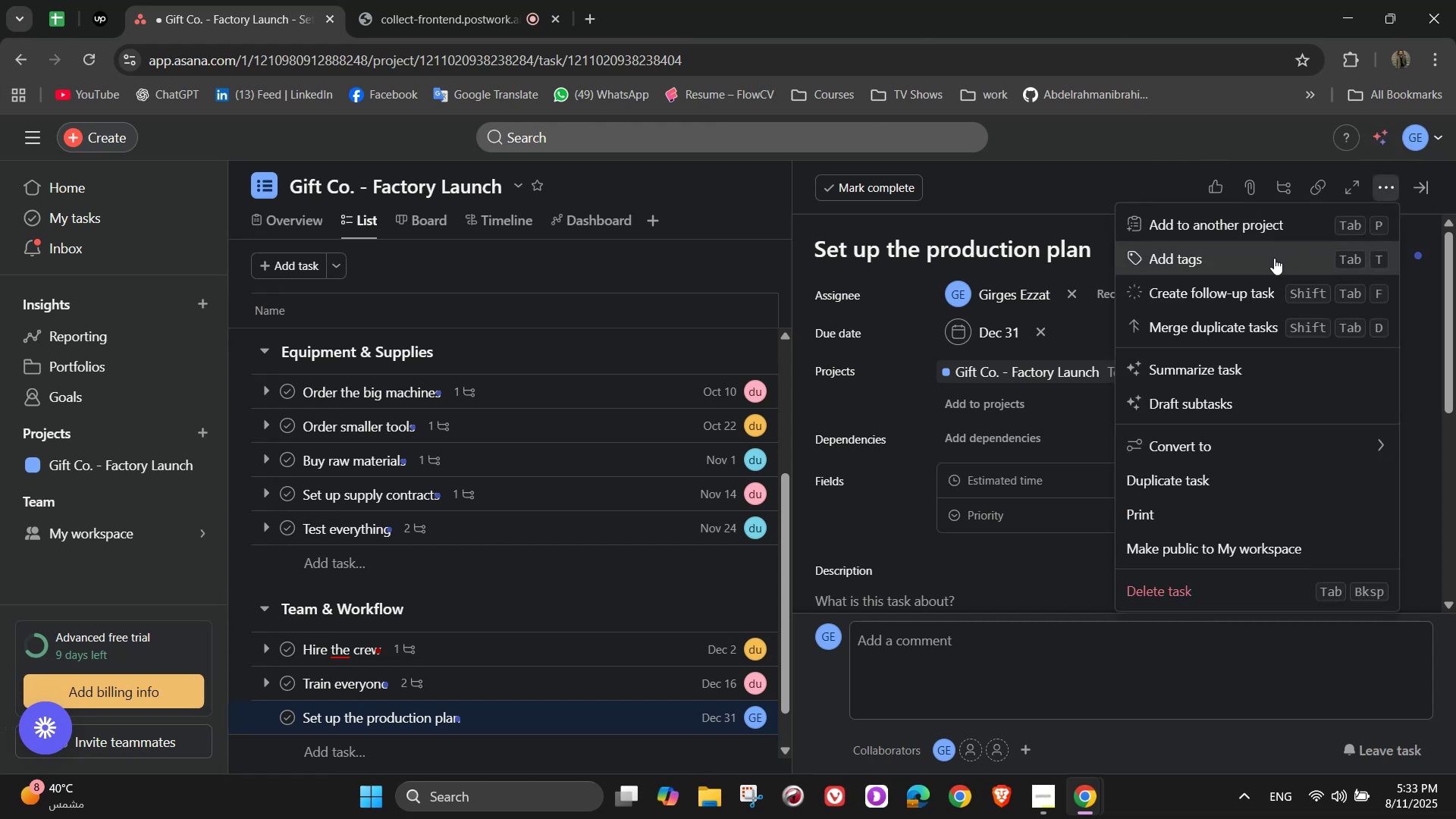 
left_click([1268, 261])
 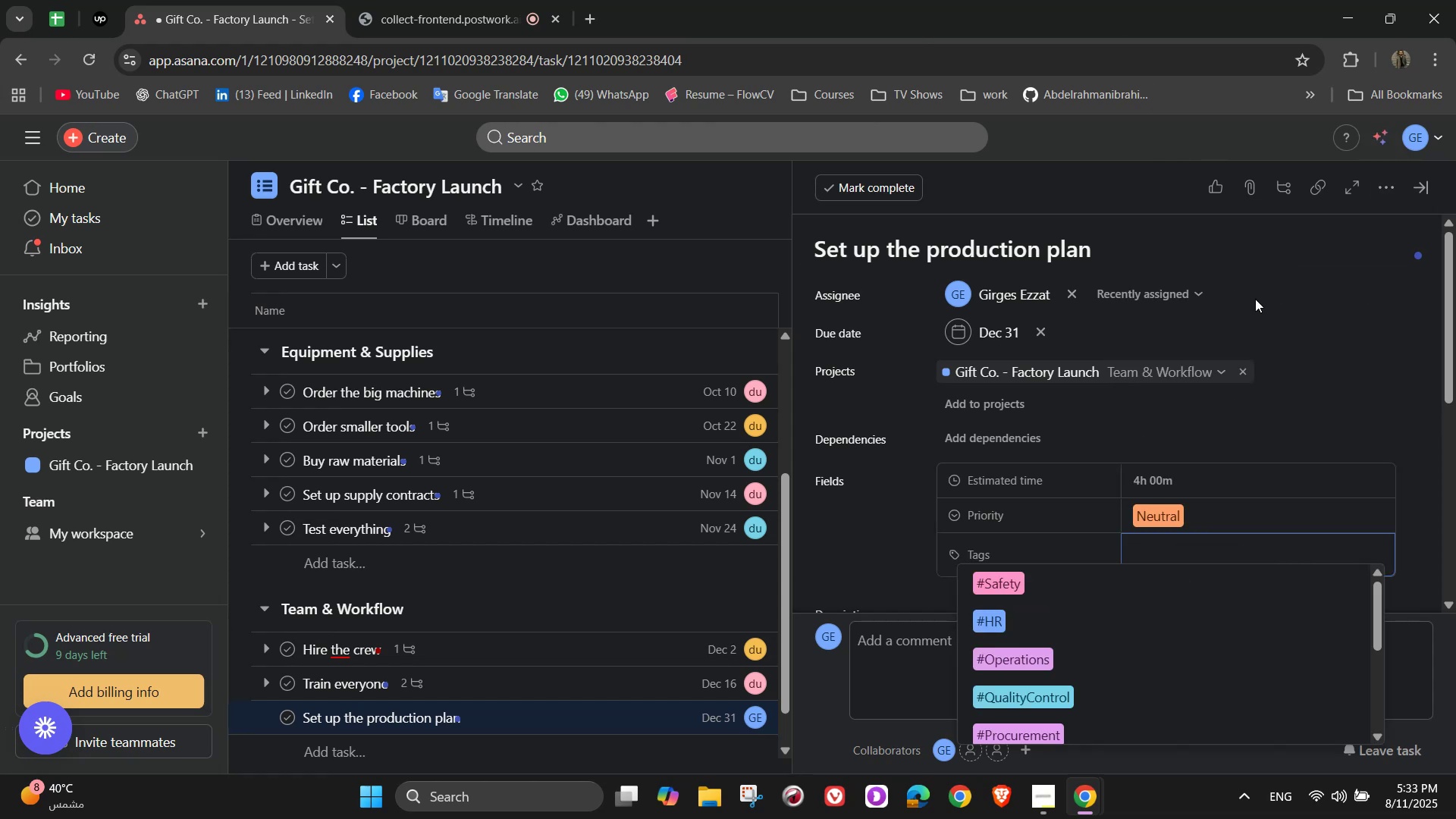 
wait(12.44)
 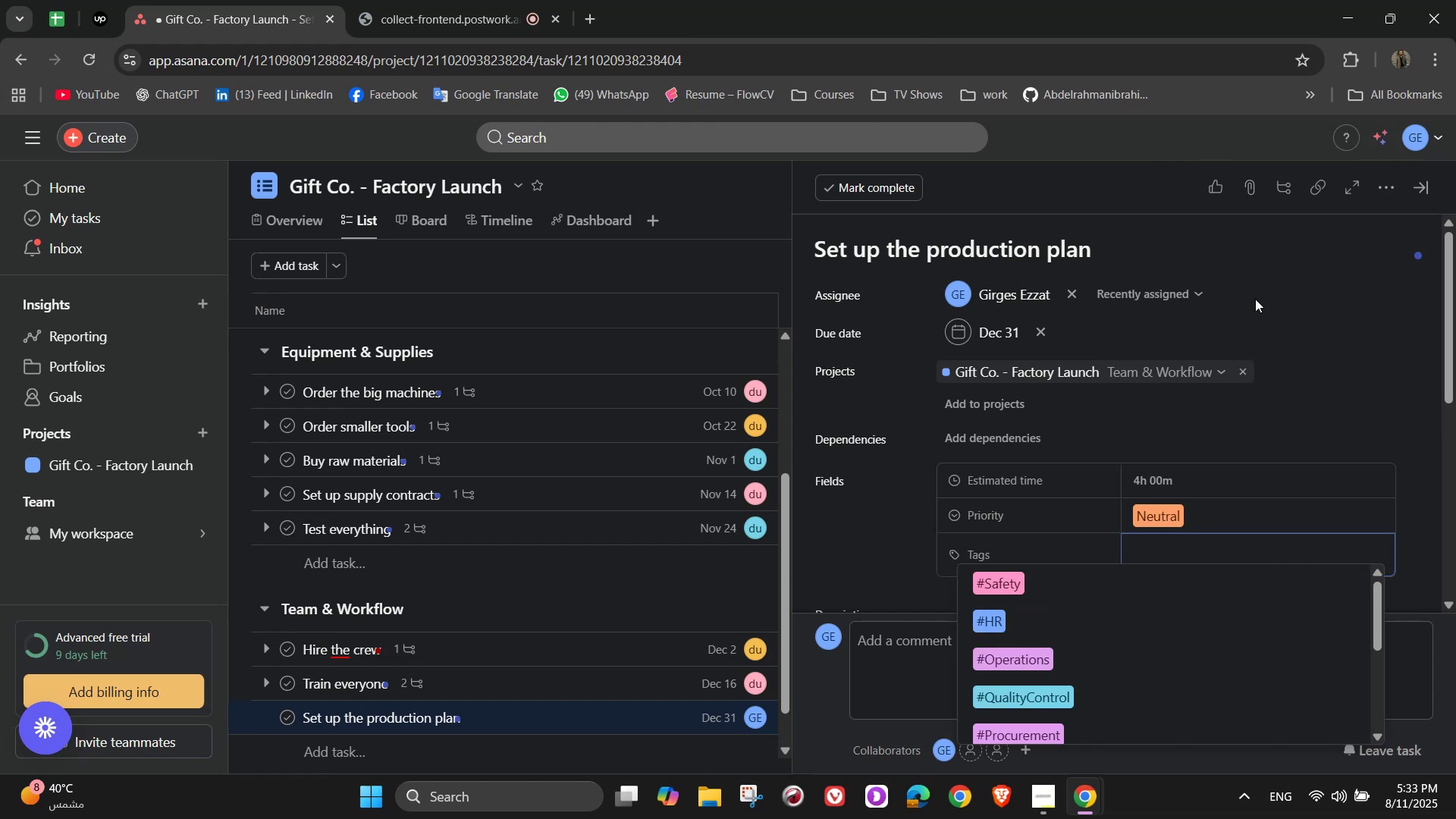 
left_click([1068, 661])
 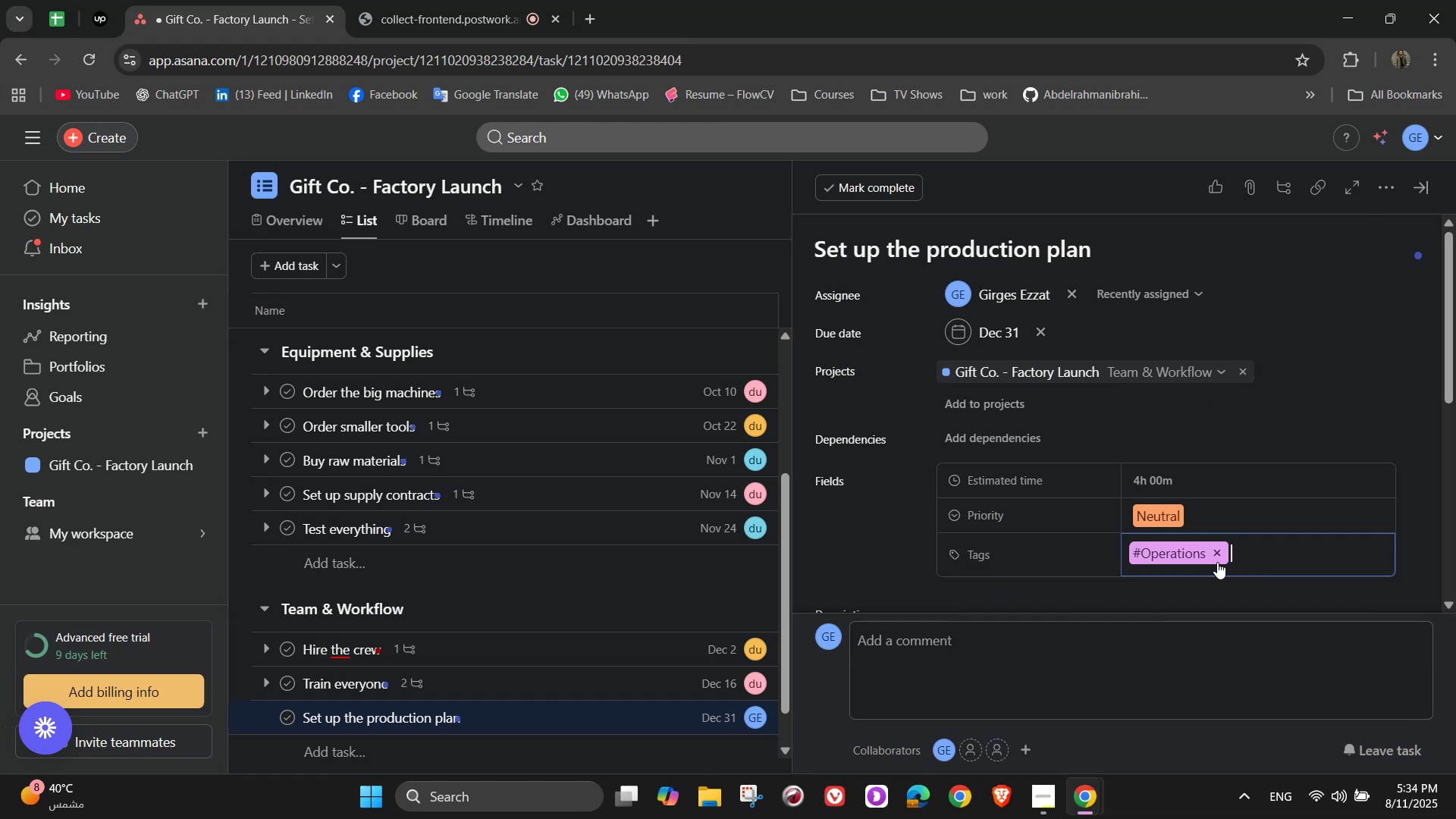 
scroll: coordinate [1084, 531], scroll_direction: down, amount: 5.0
 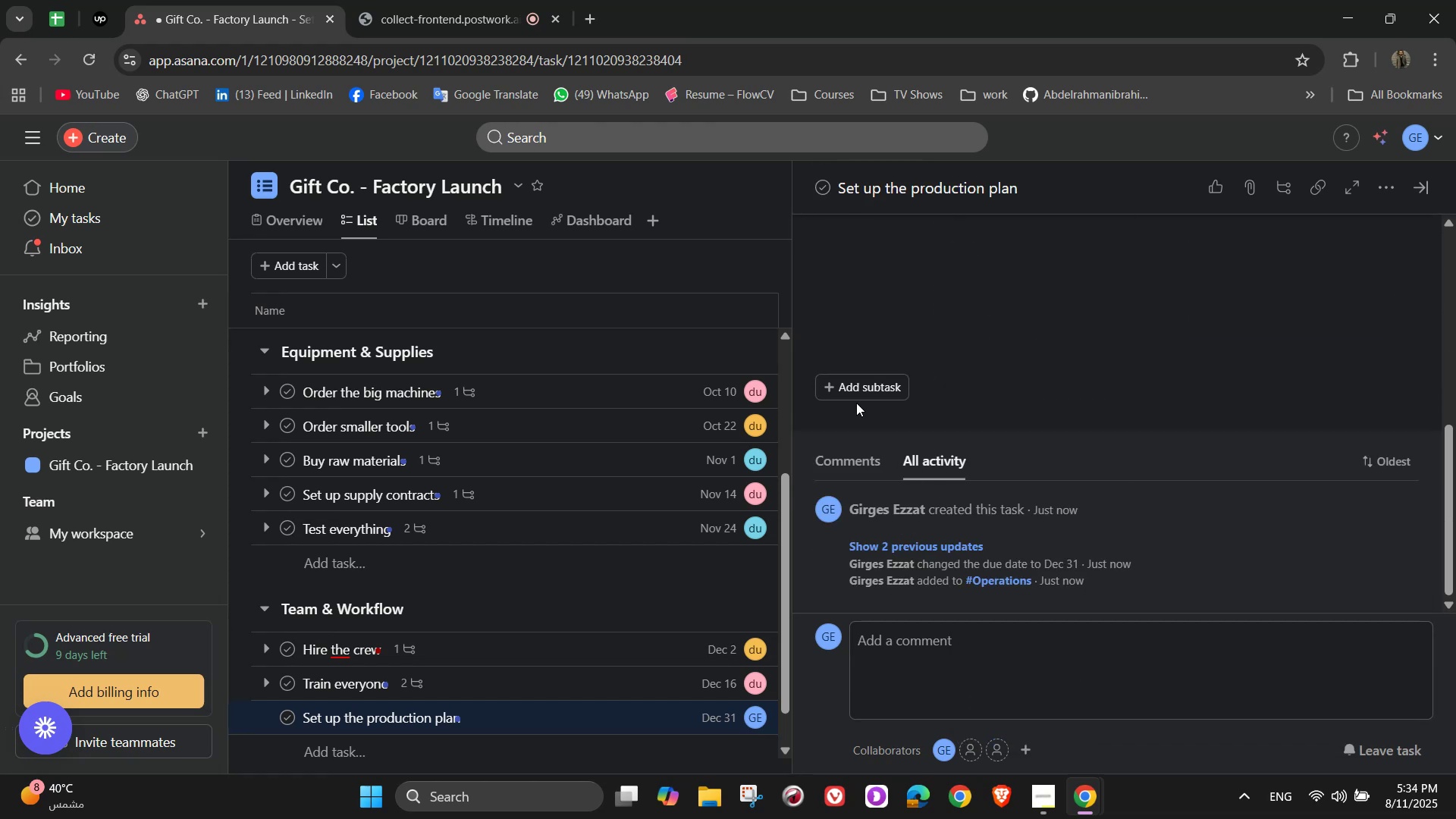 
left_click([856, 395])
 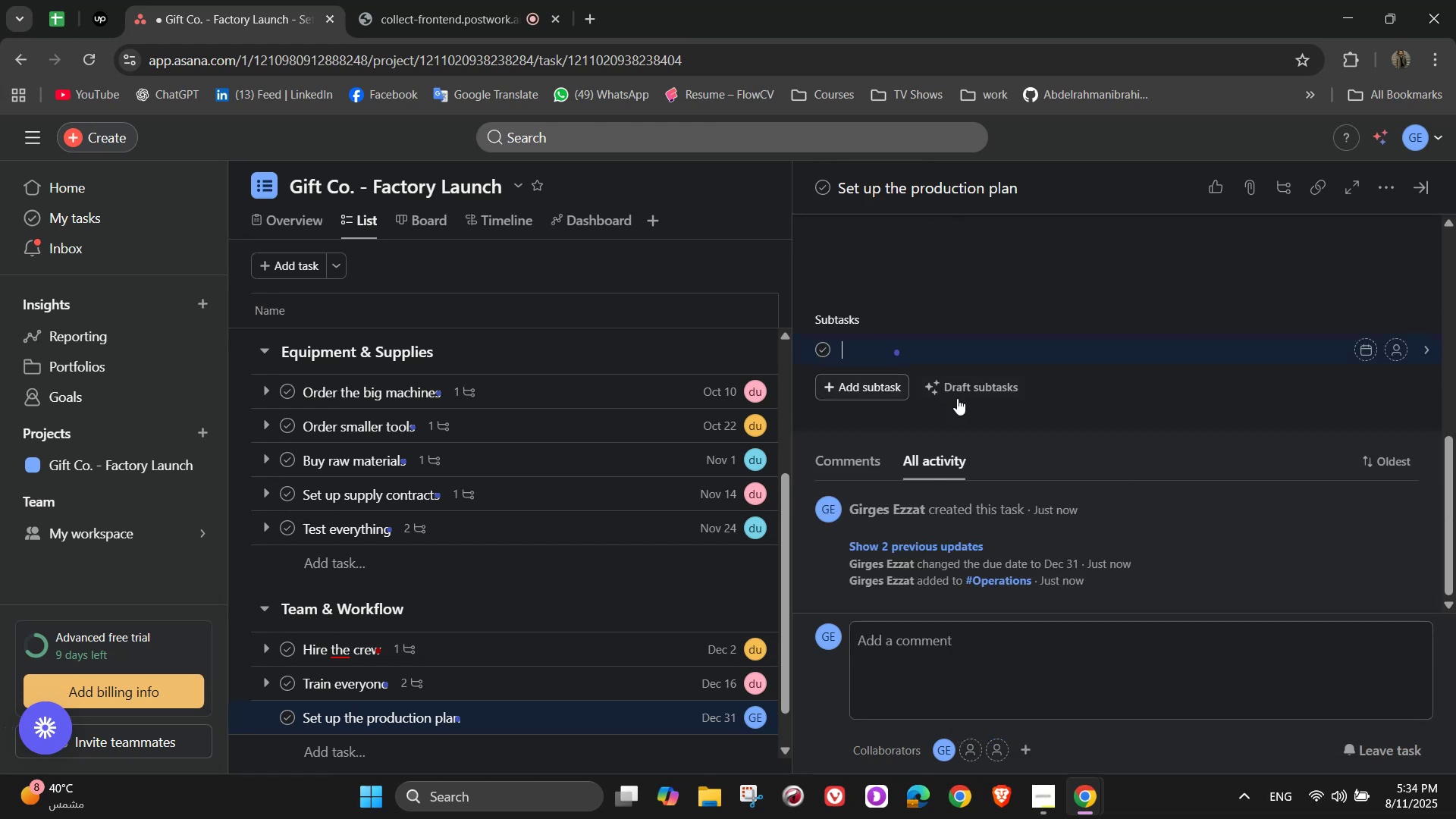 
hold_key(key=ShiftLeft, duration=1.52)
 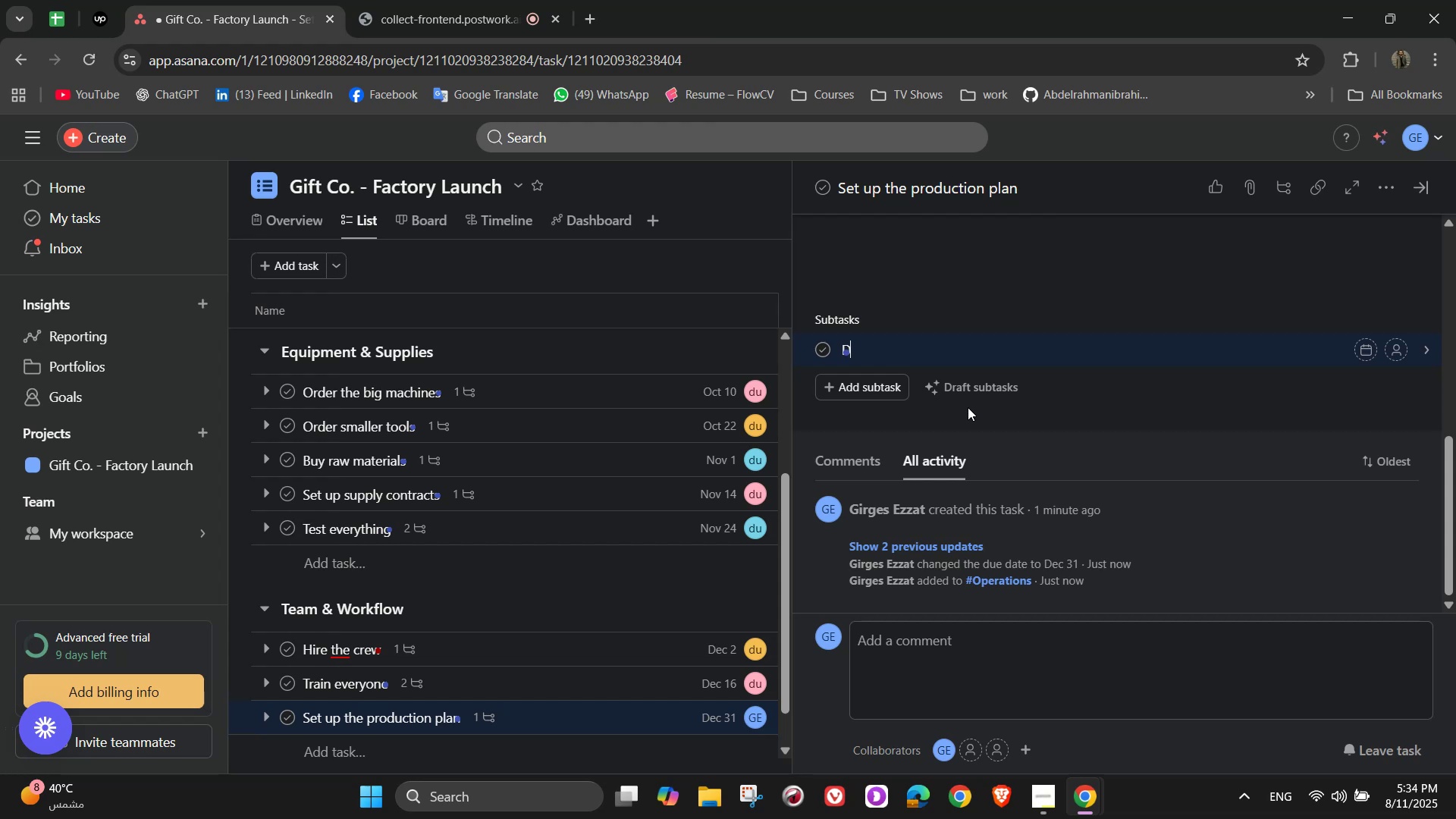 
type(Daily output goals)
 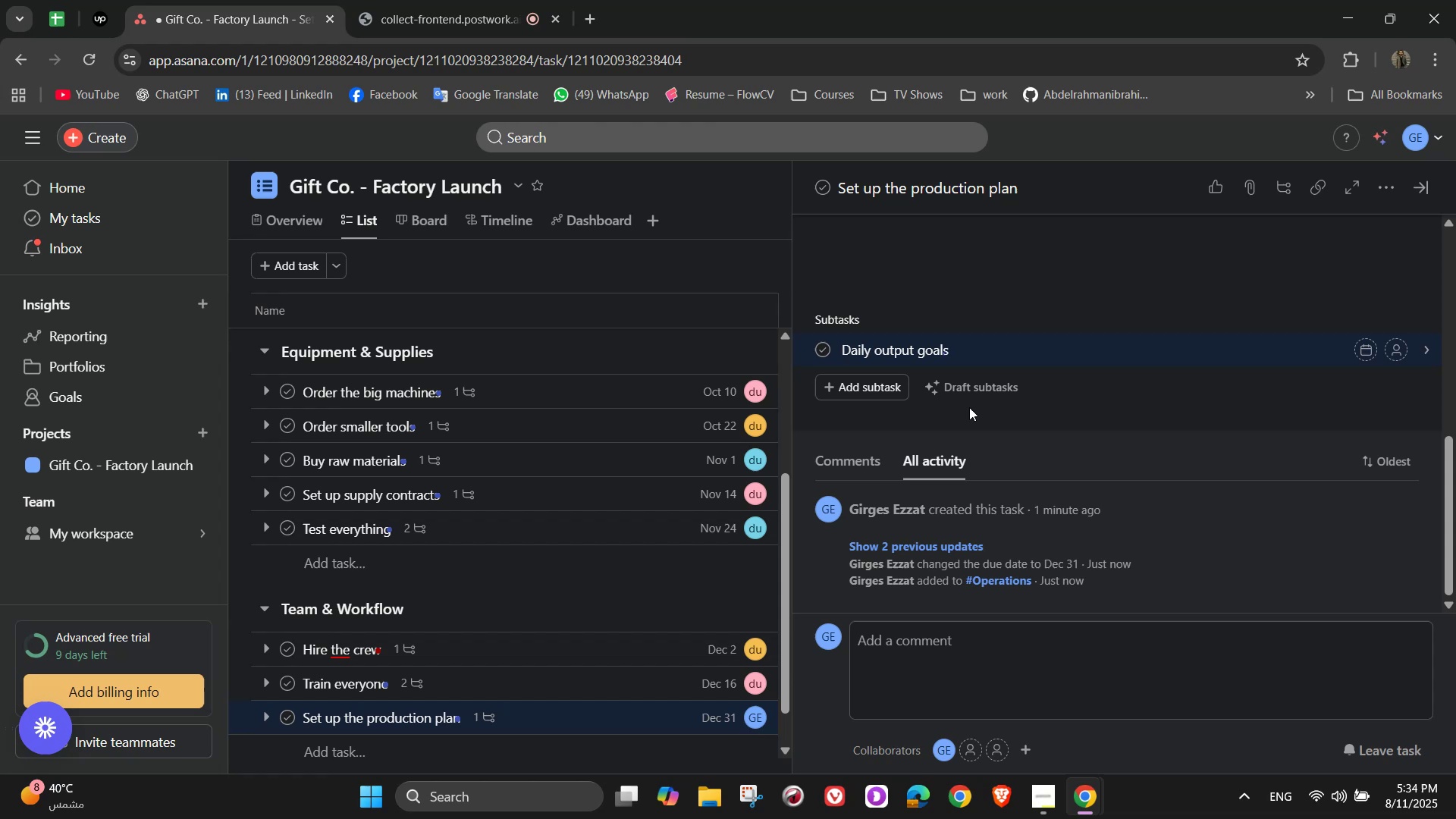 
key(Enter)
 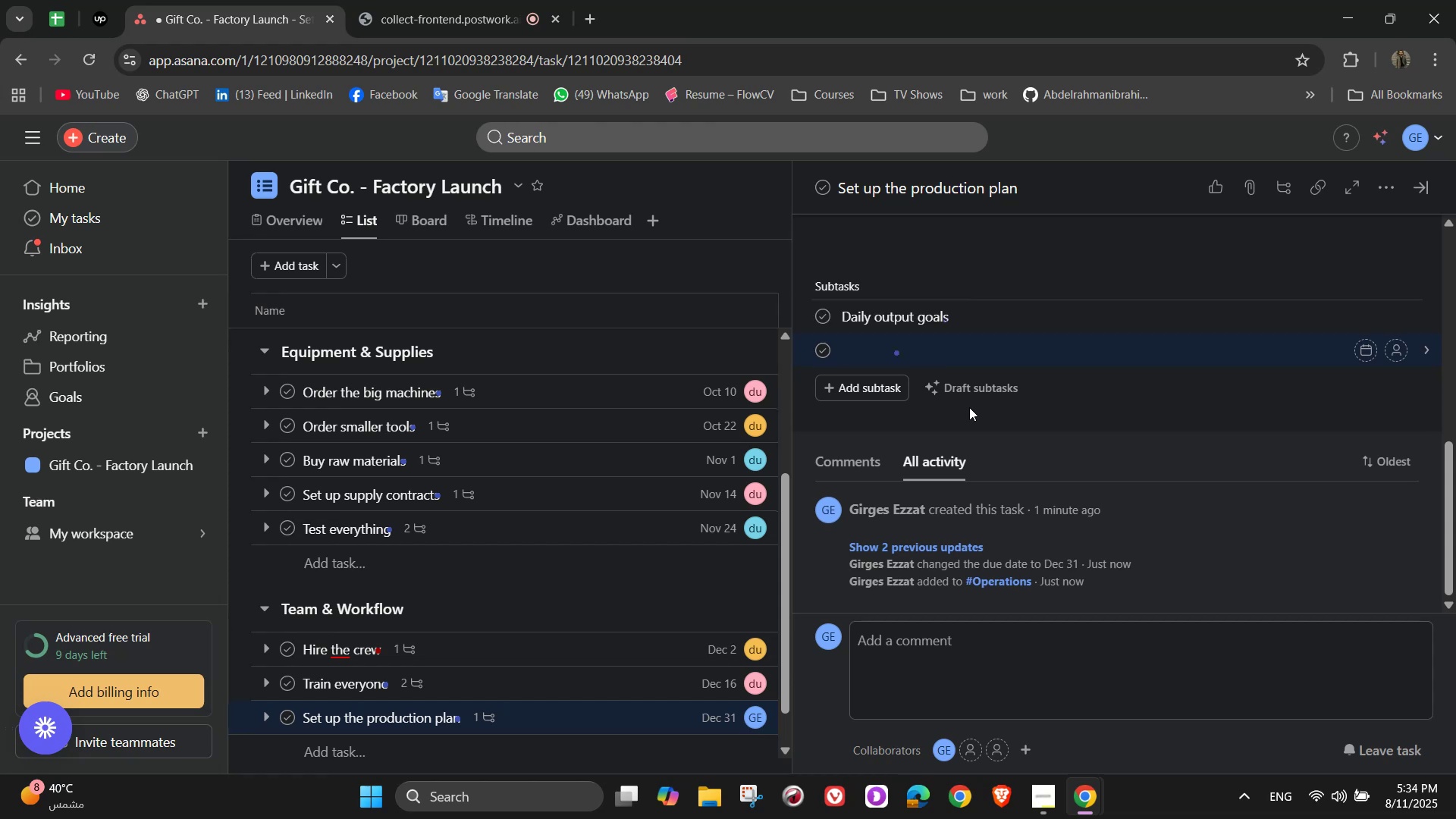 
hold_key(key=ShiftLeft, duration=1.51)
 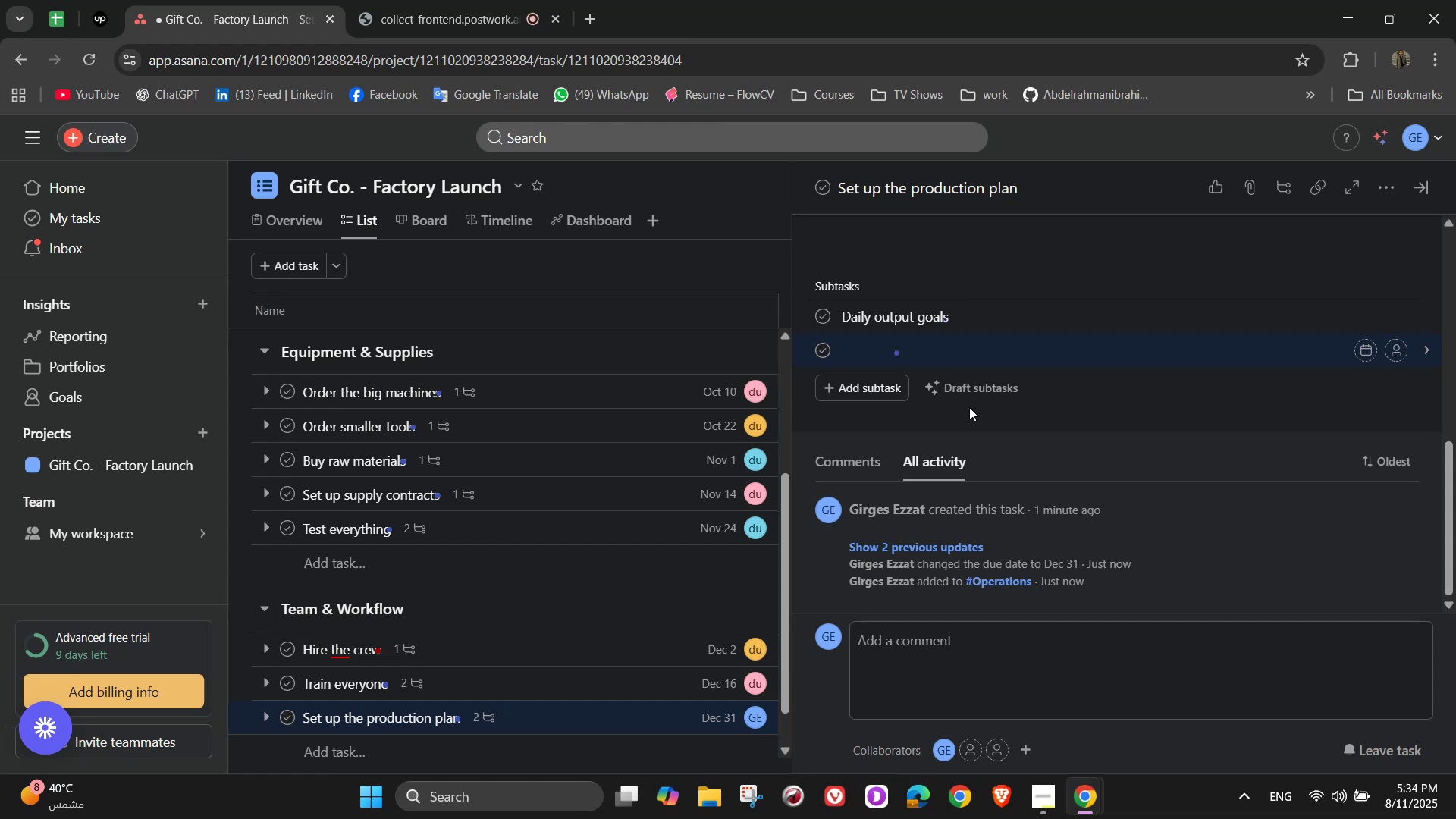 
type(Seasonal adjustments)
 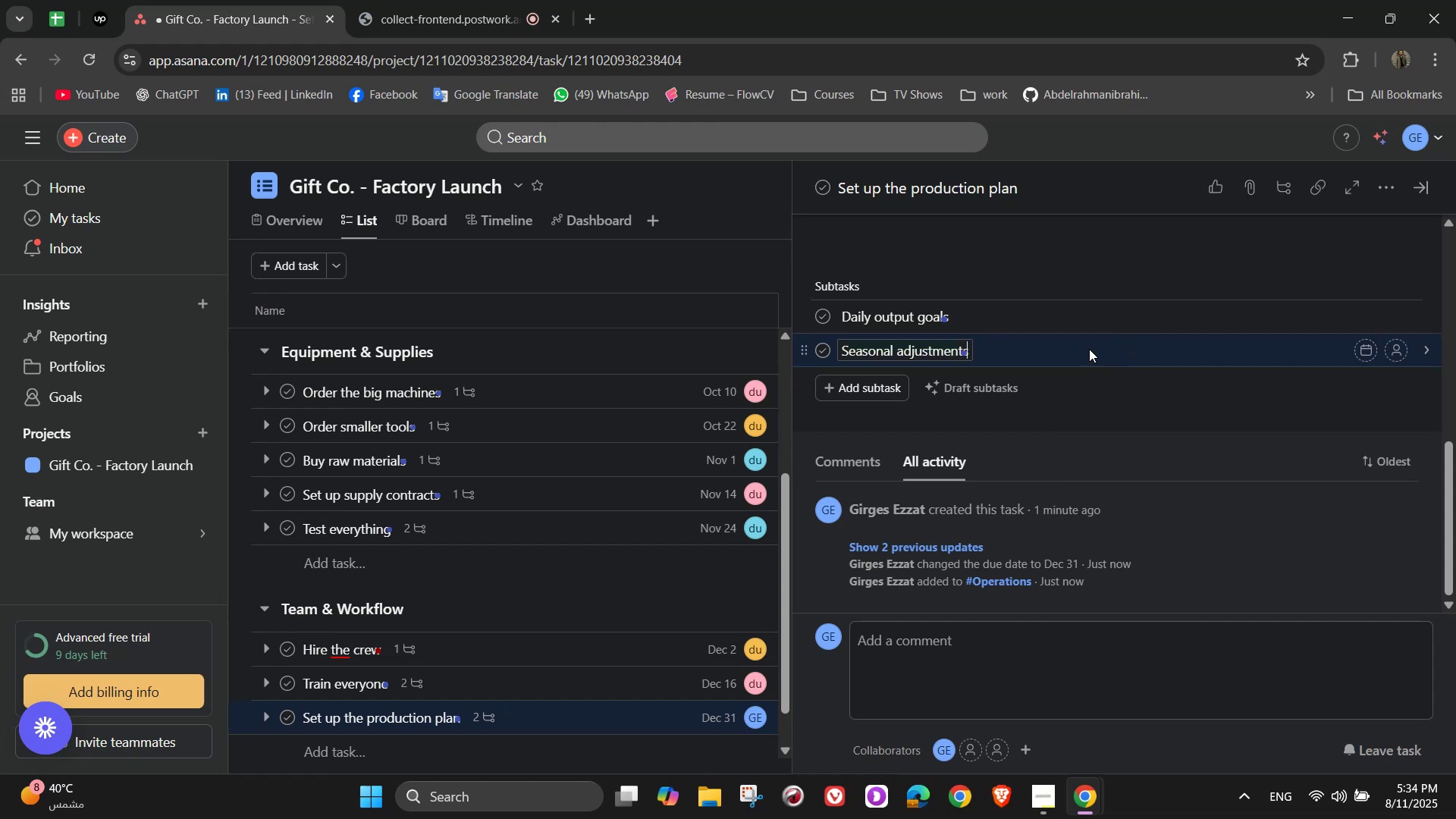 
wait(6.36)
 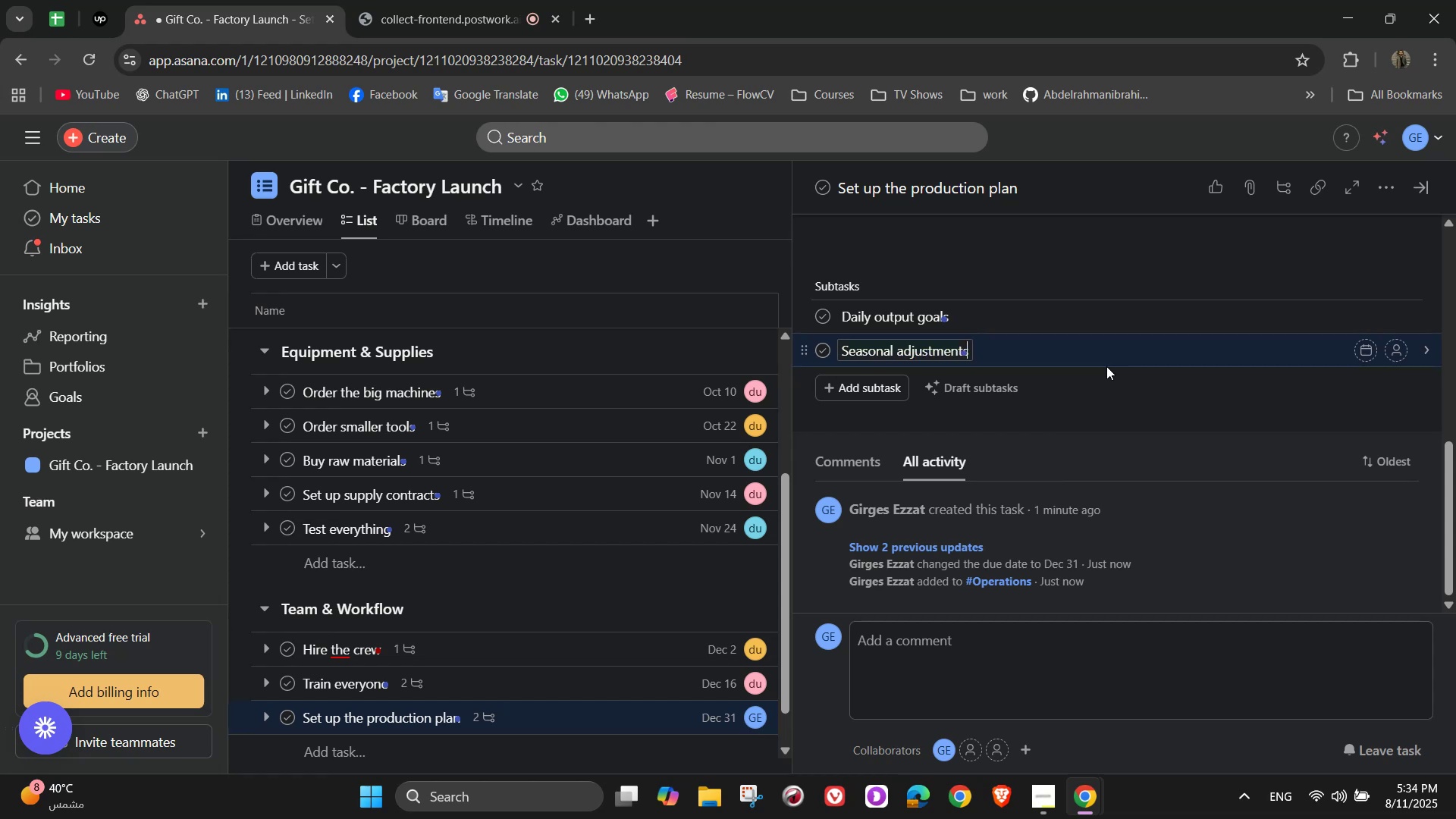 
scroll: coordinate [1093, 435], scroll_direction: up, amount: 2.0
 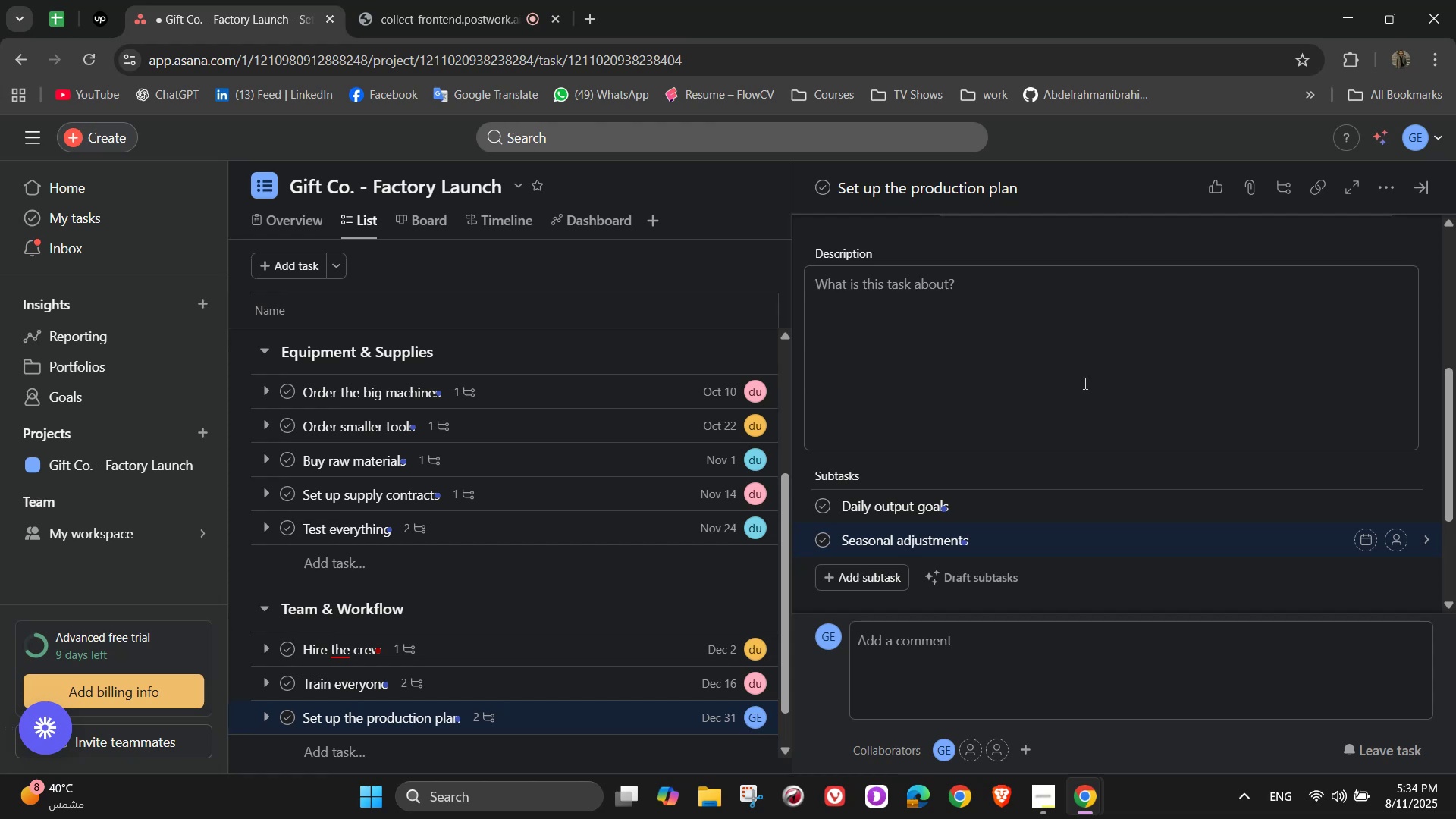 
wait(19.87)
 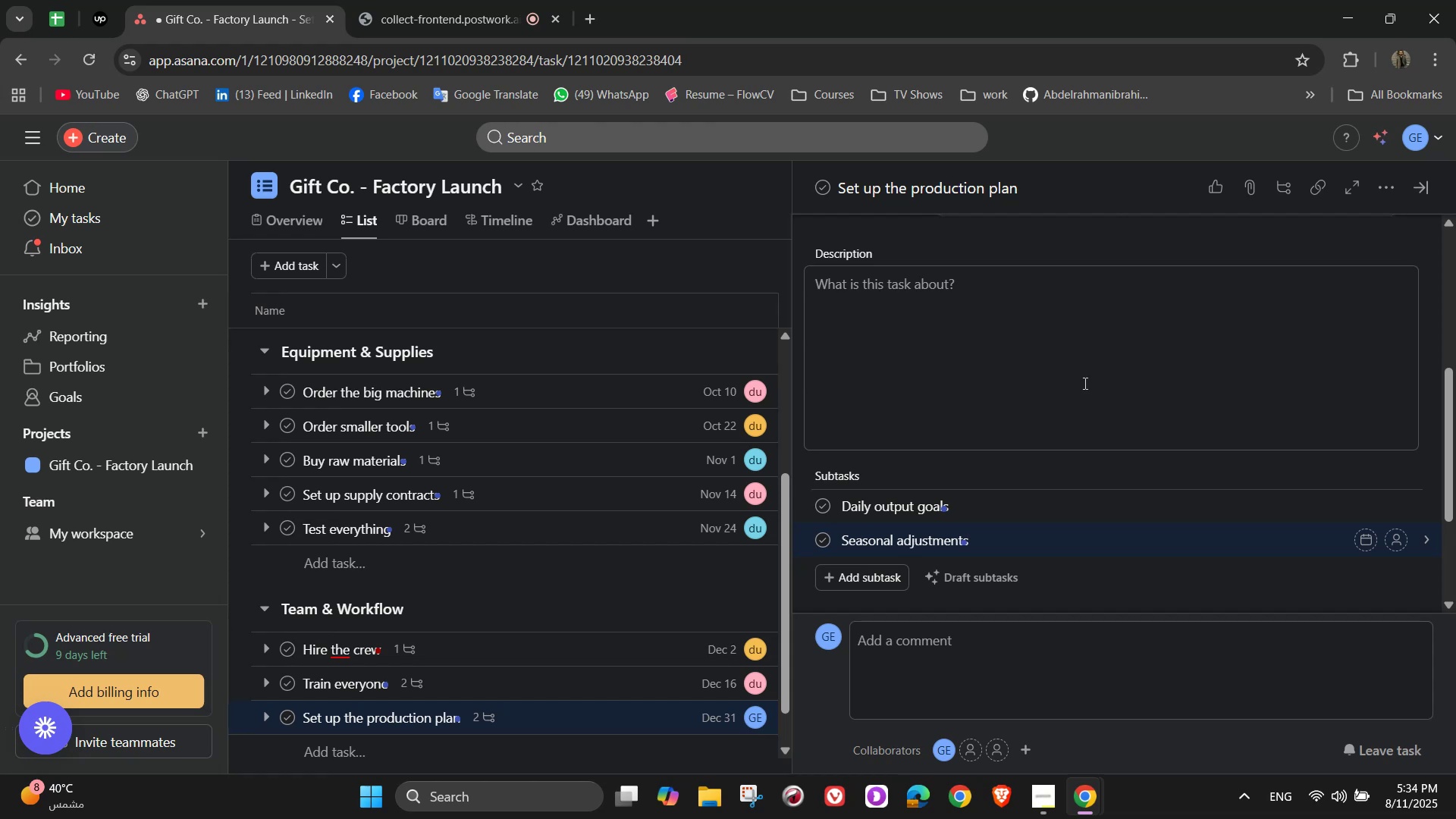 
left_click([1401, 501])
 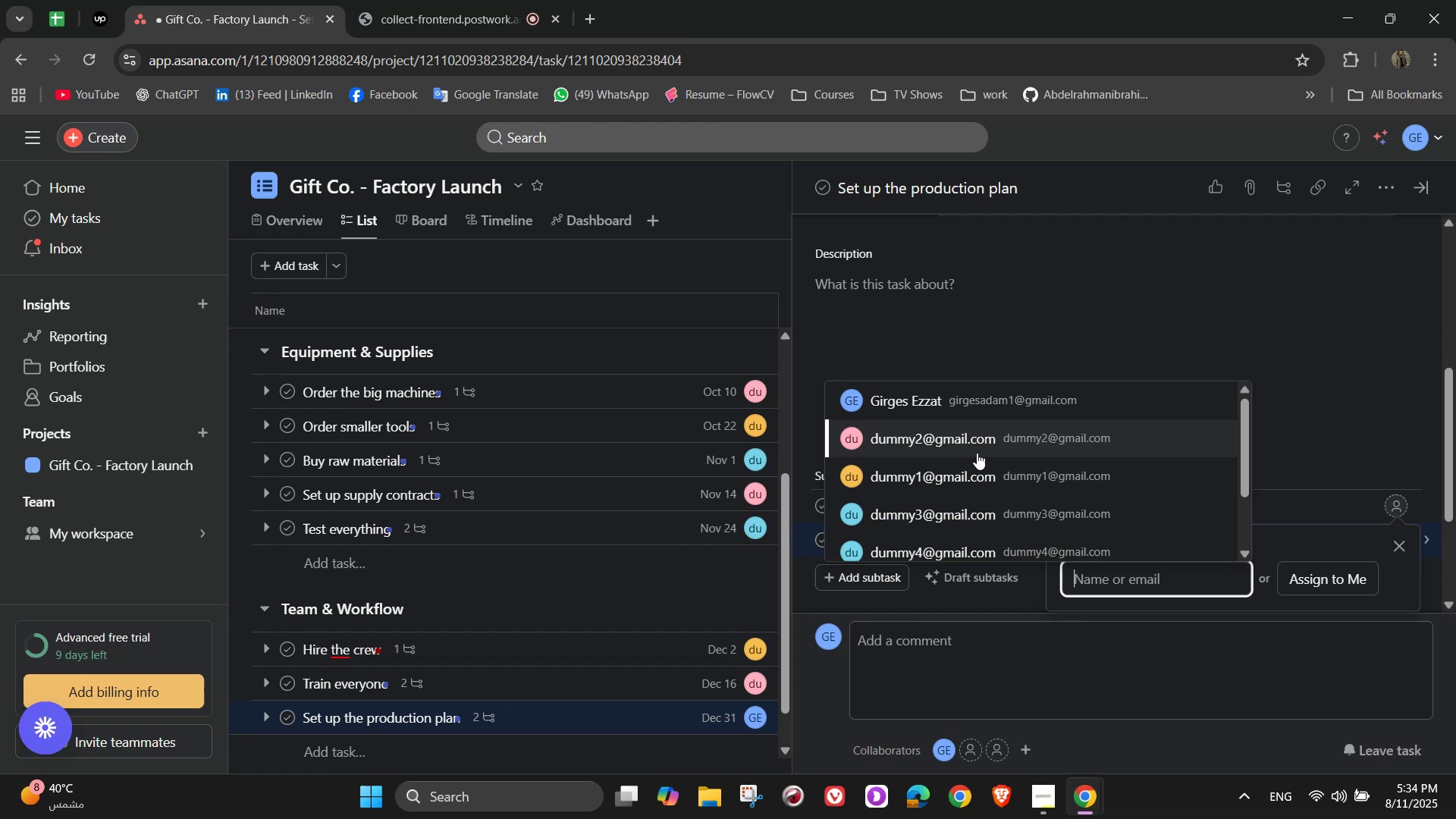 
left_click([956, 498])
 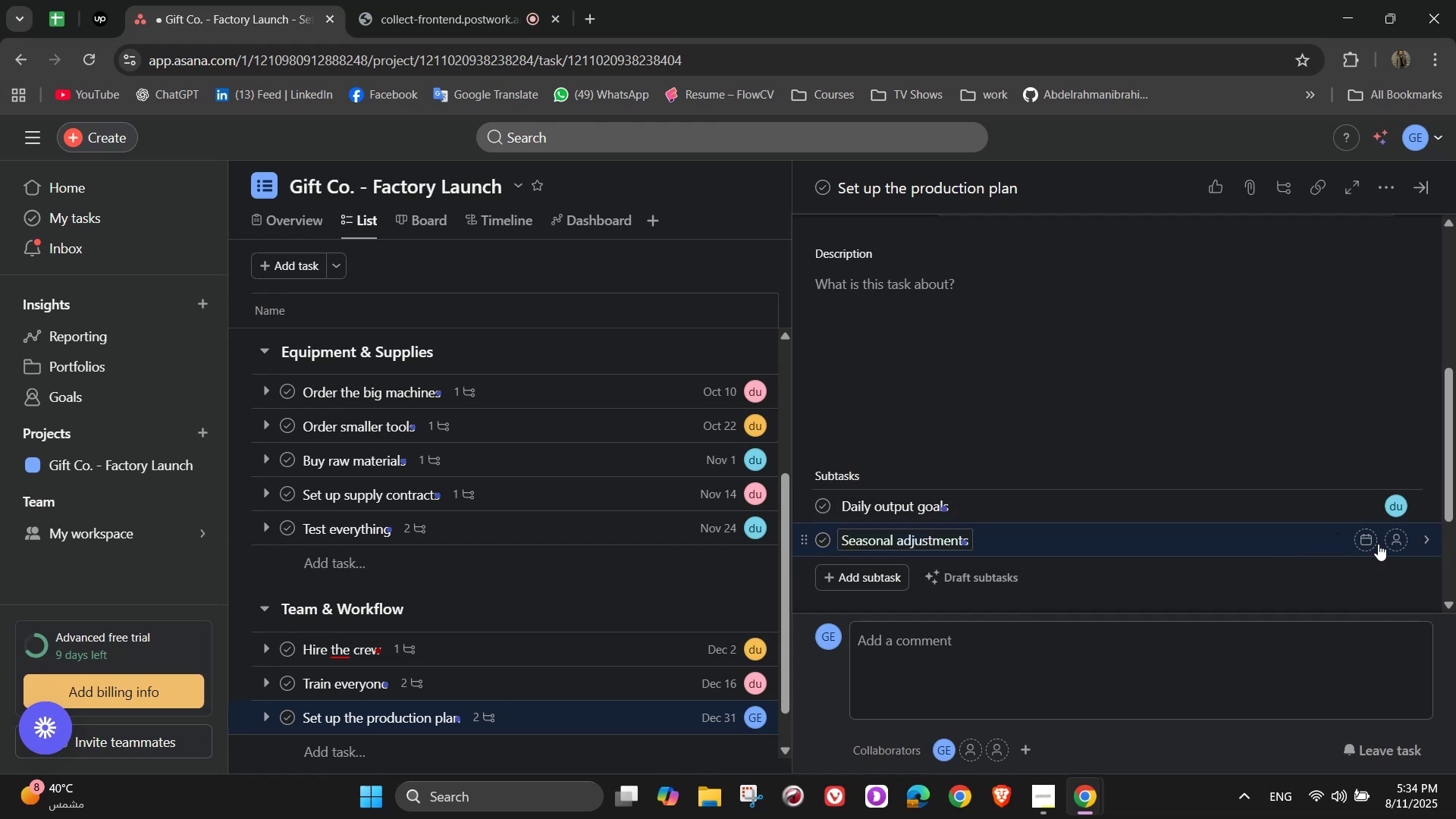 
left_click([1396, 540])
 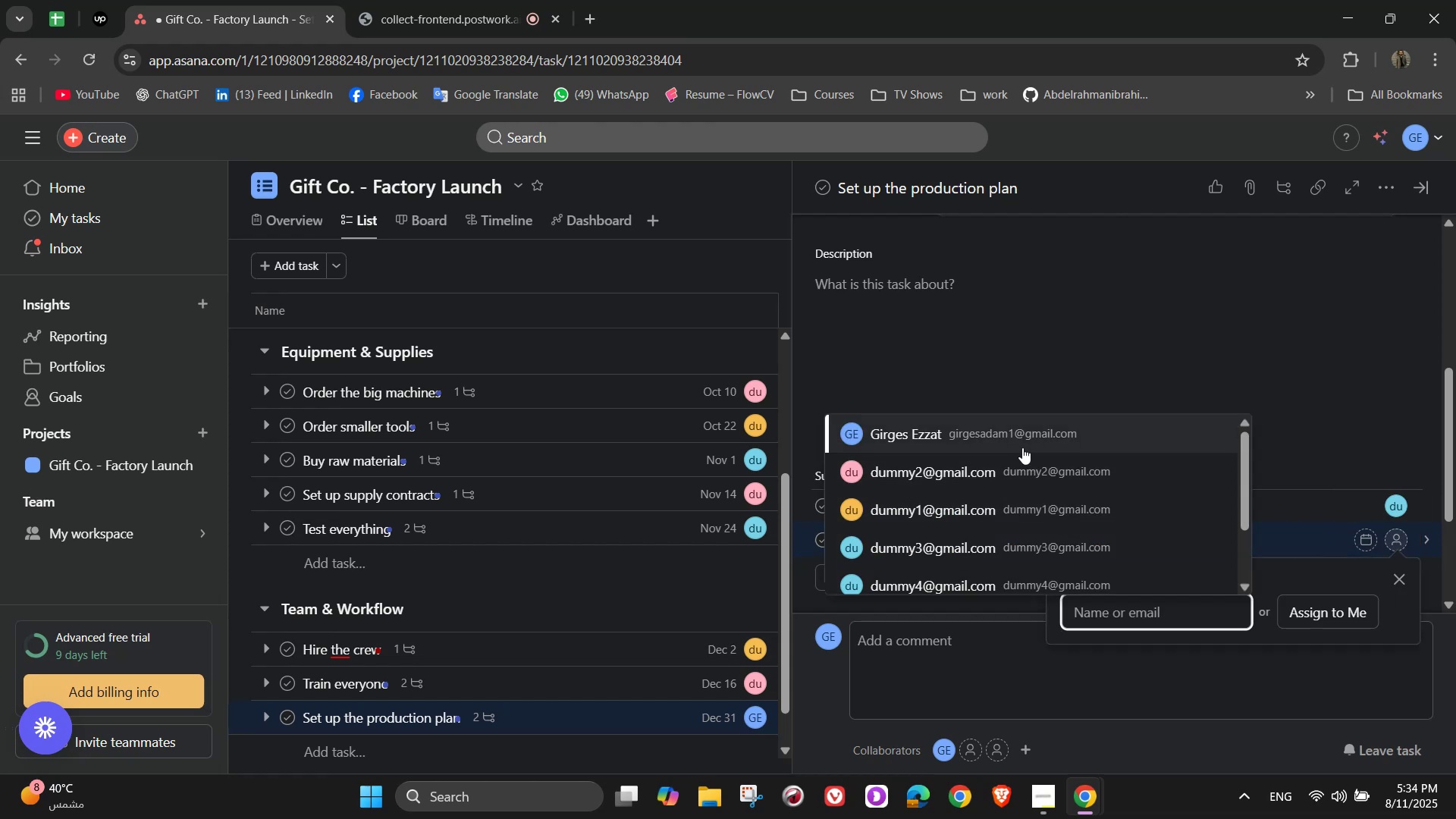 
left_click([1009, 440])
 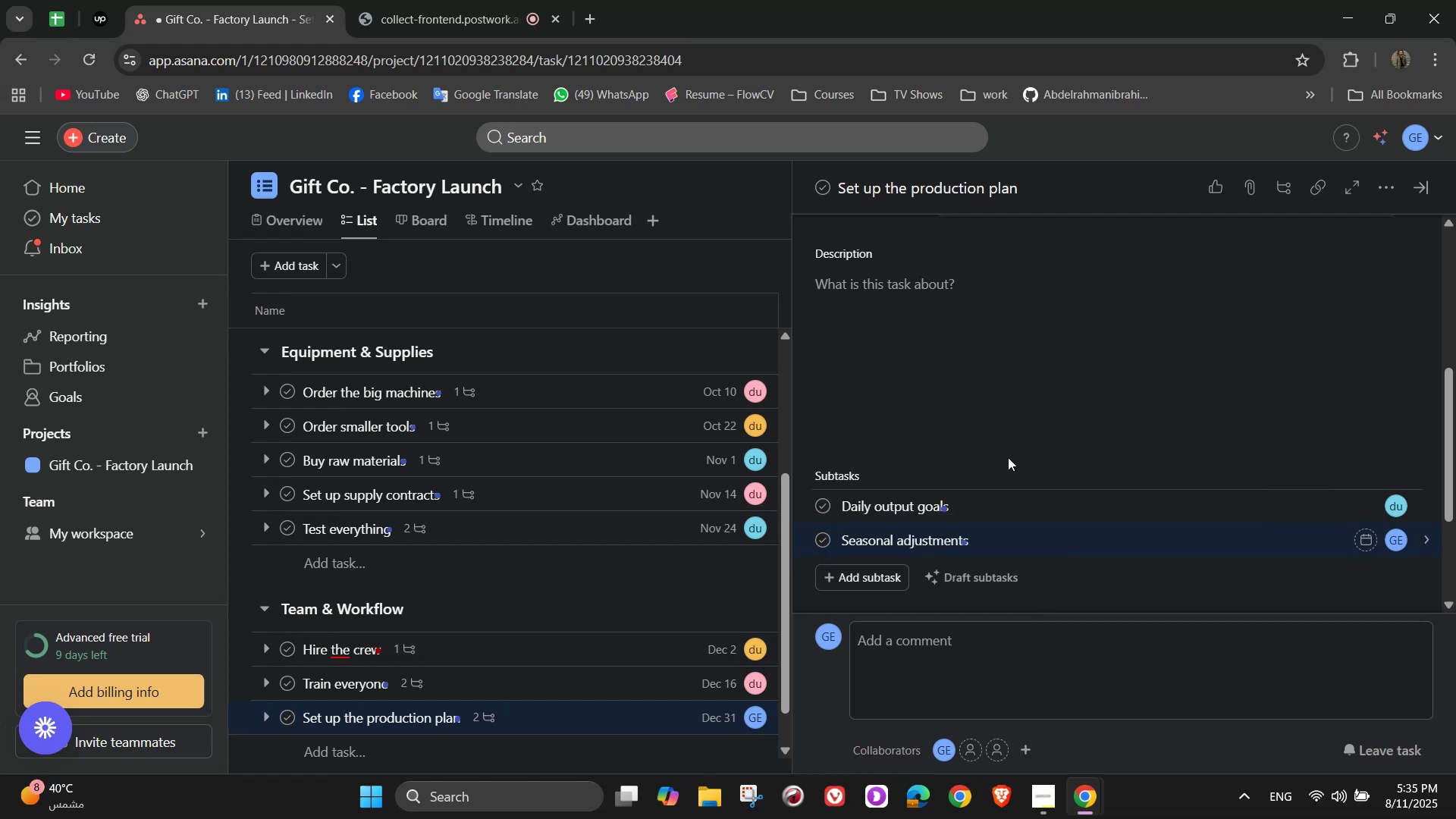 
scroll: coordinate [1164, 443], scroll_direction: up, amount: 3.0
 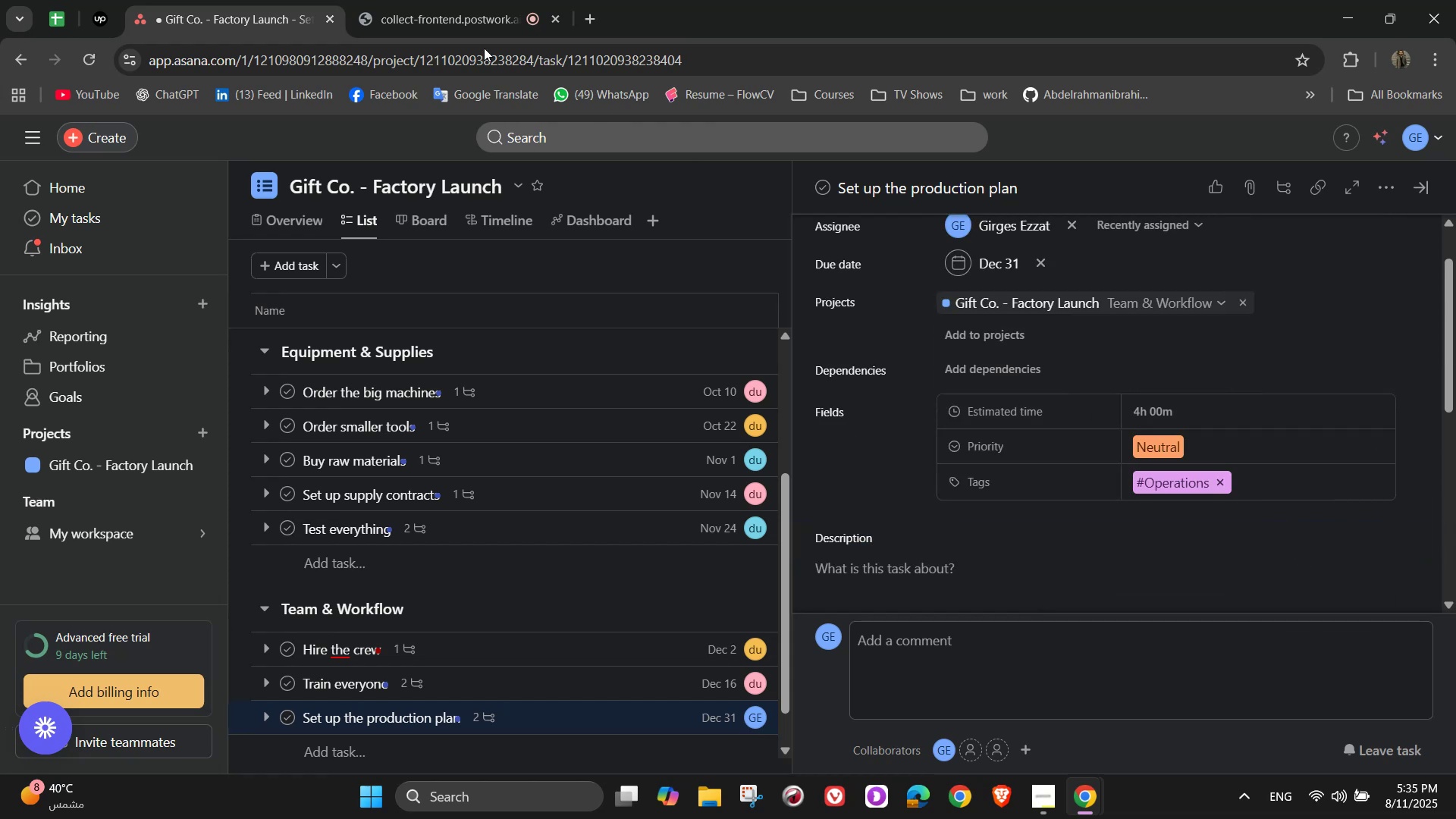 
left_click([353, 0])
 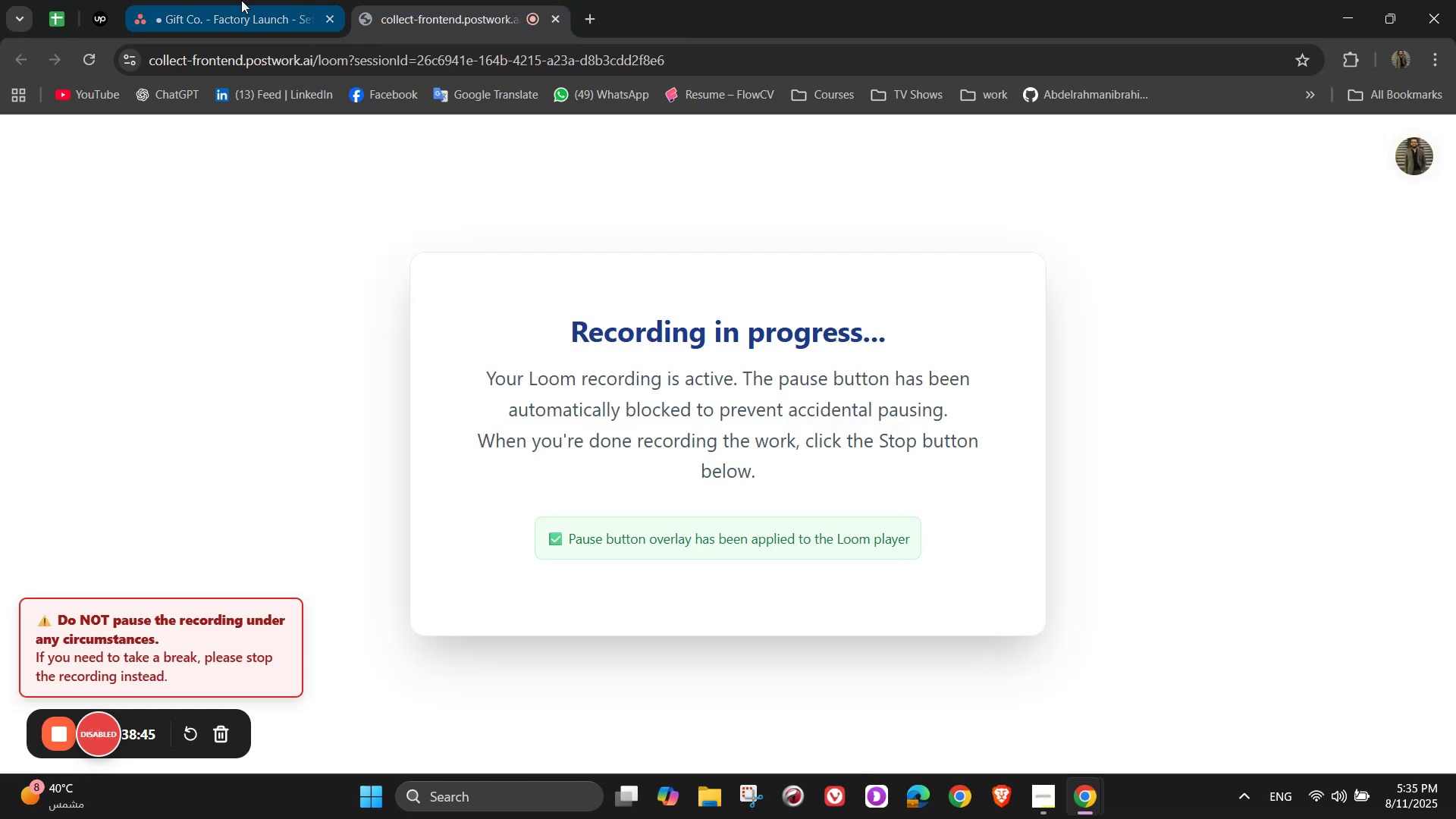 
left_click([218, 0])
 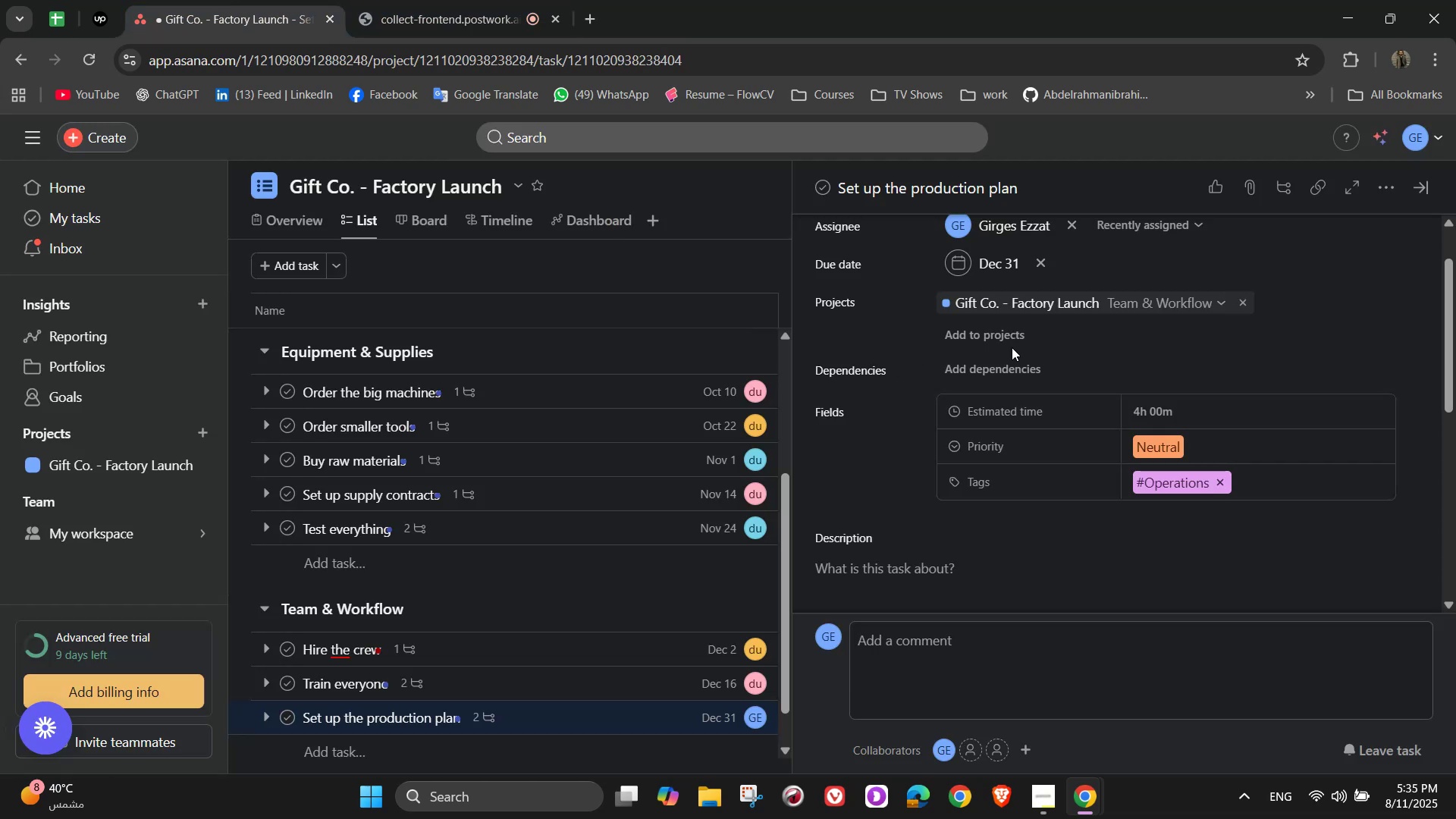 
scroll: coordinate [1210, 341], scroll_direction: up, amount: 3.0
 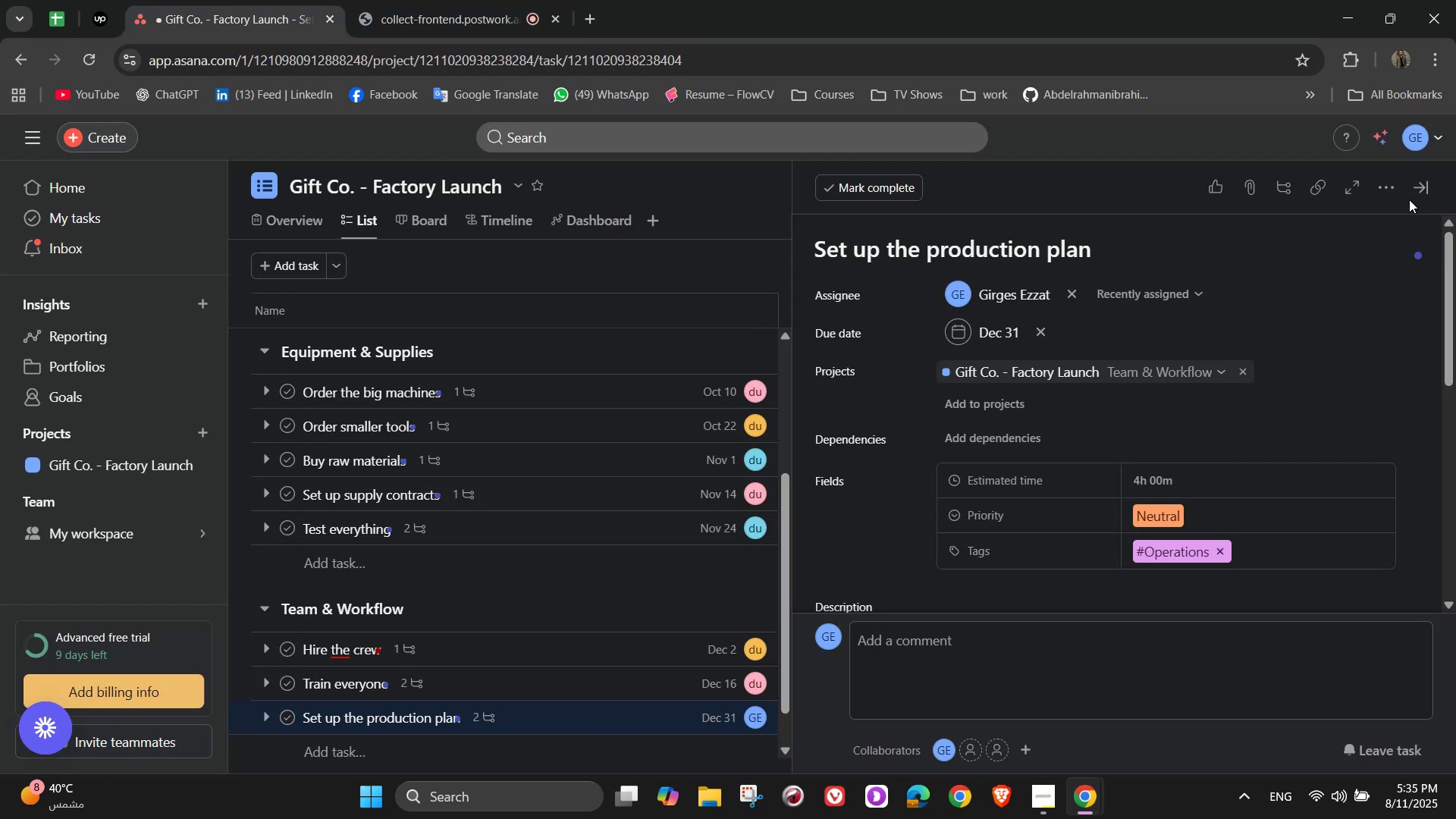 
left_click([1412, 195])
 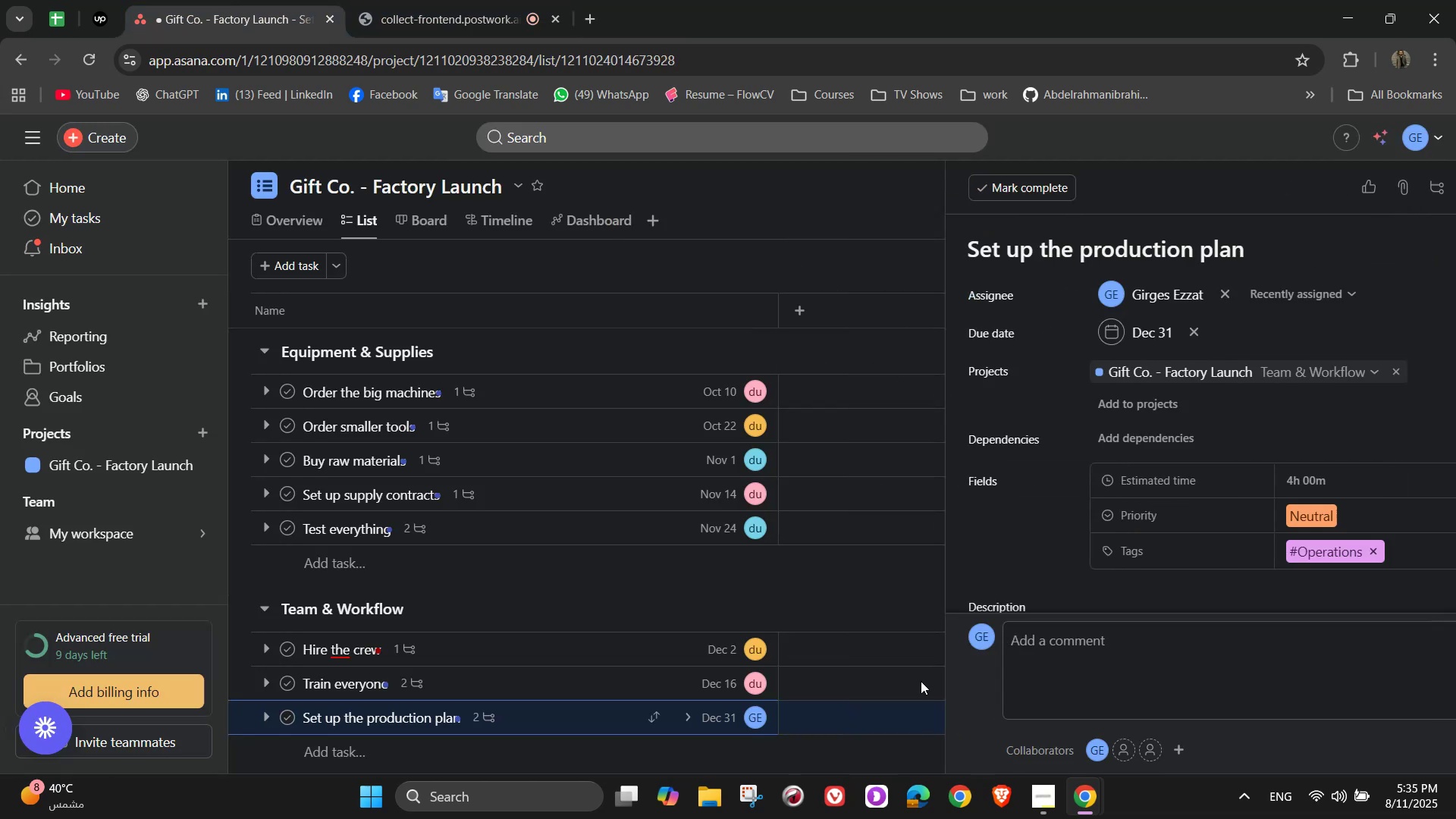 
mouse_move([860, 636])
 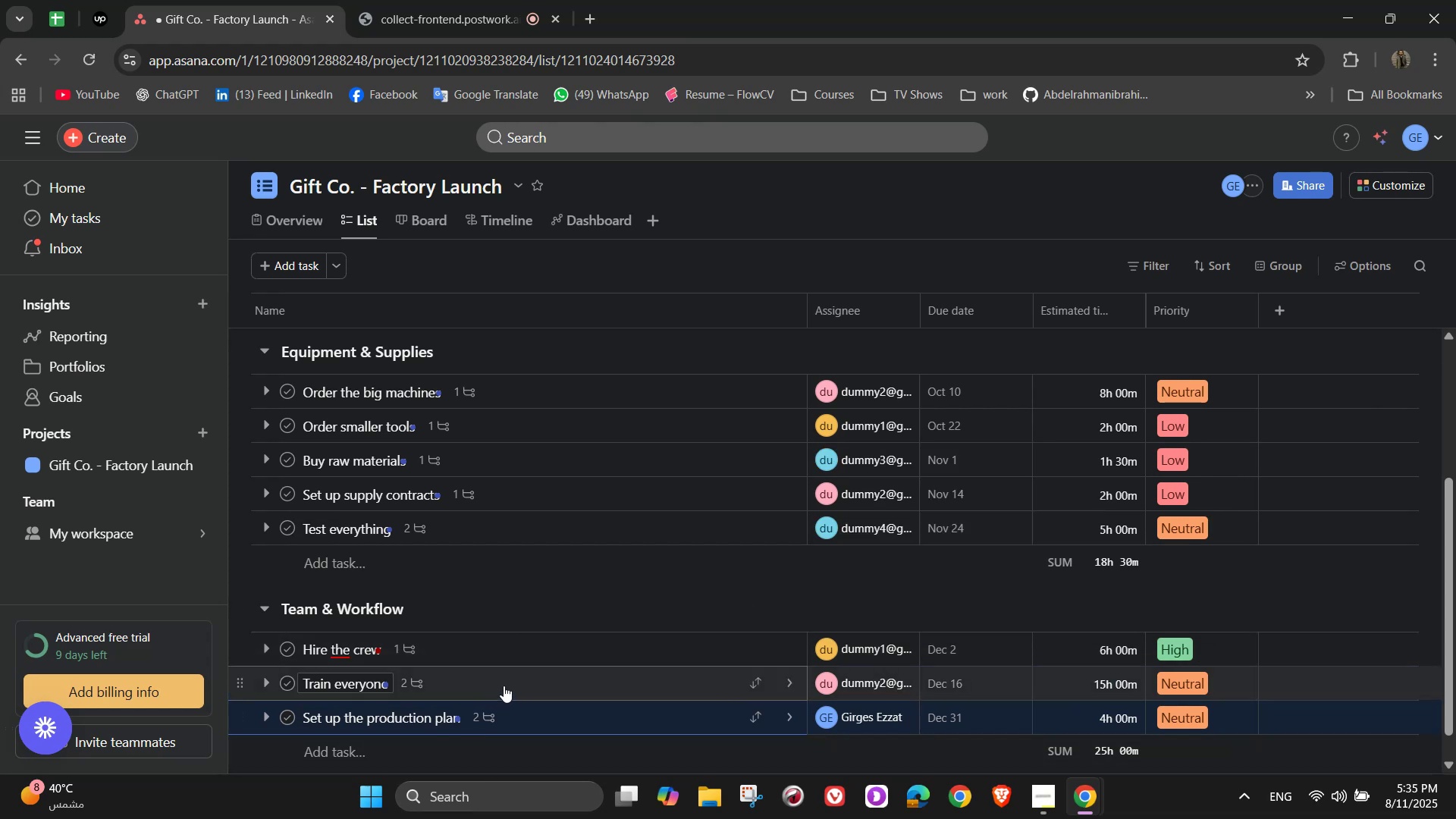 
scroll: coordinate [448, 676], scroll_direction: down, amount: 2.0
 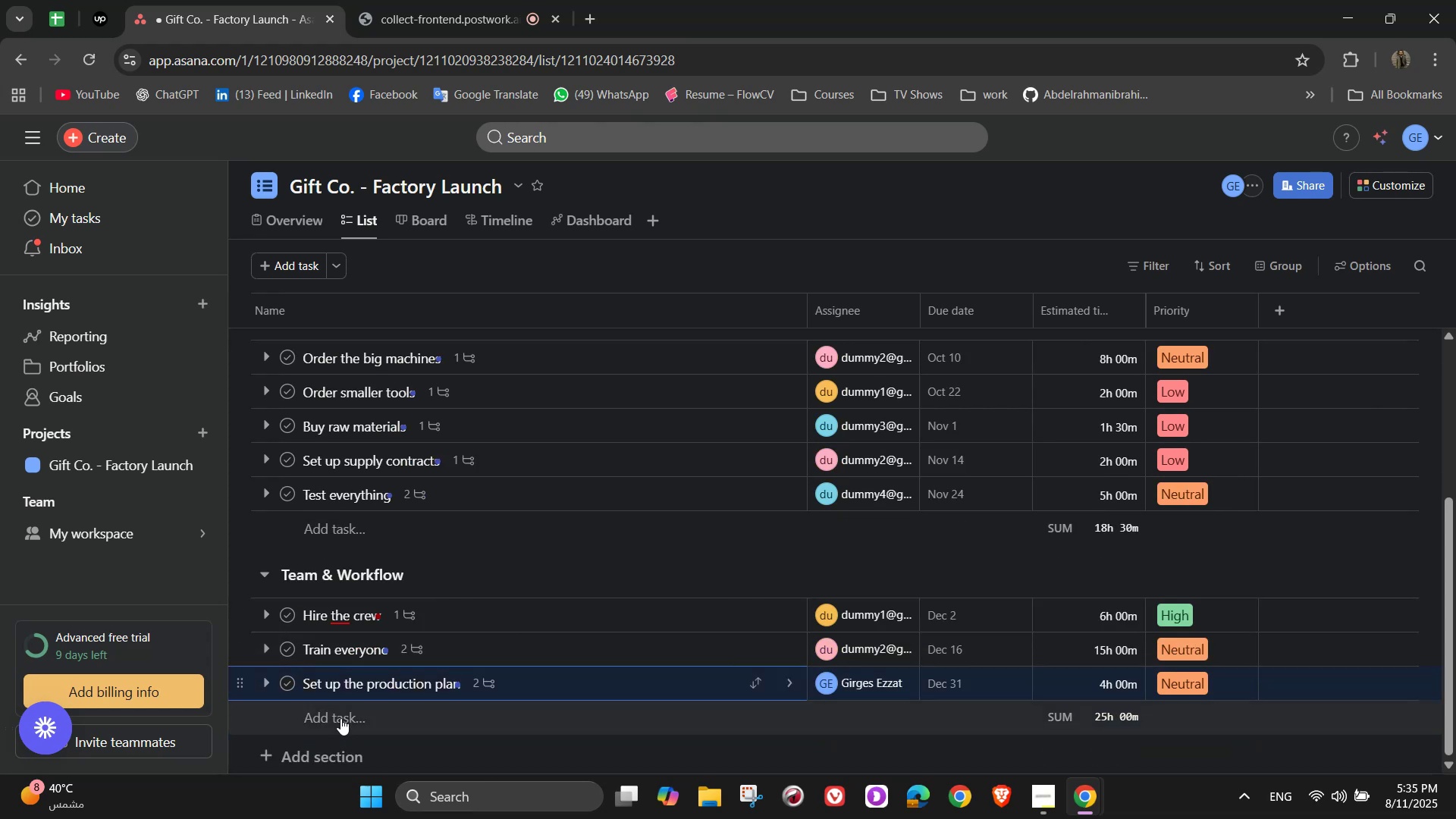 
left_click([343, 727])
 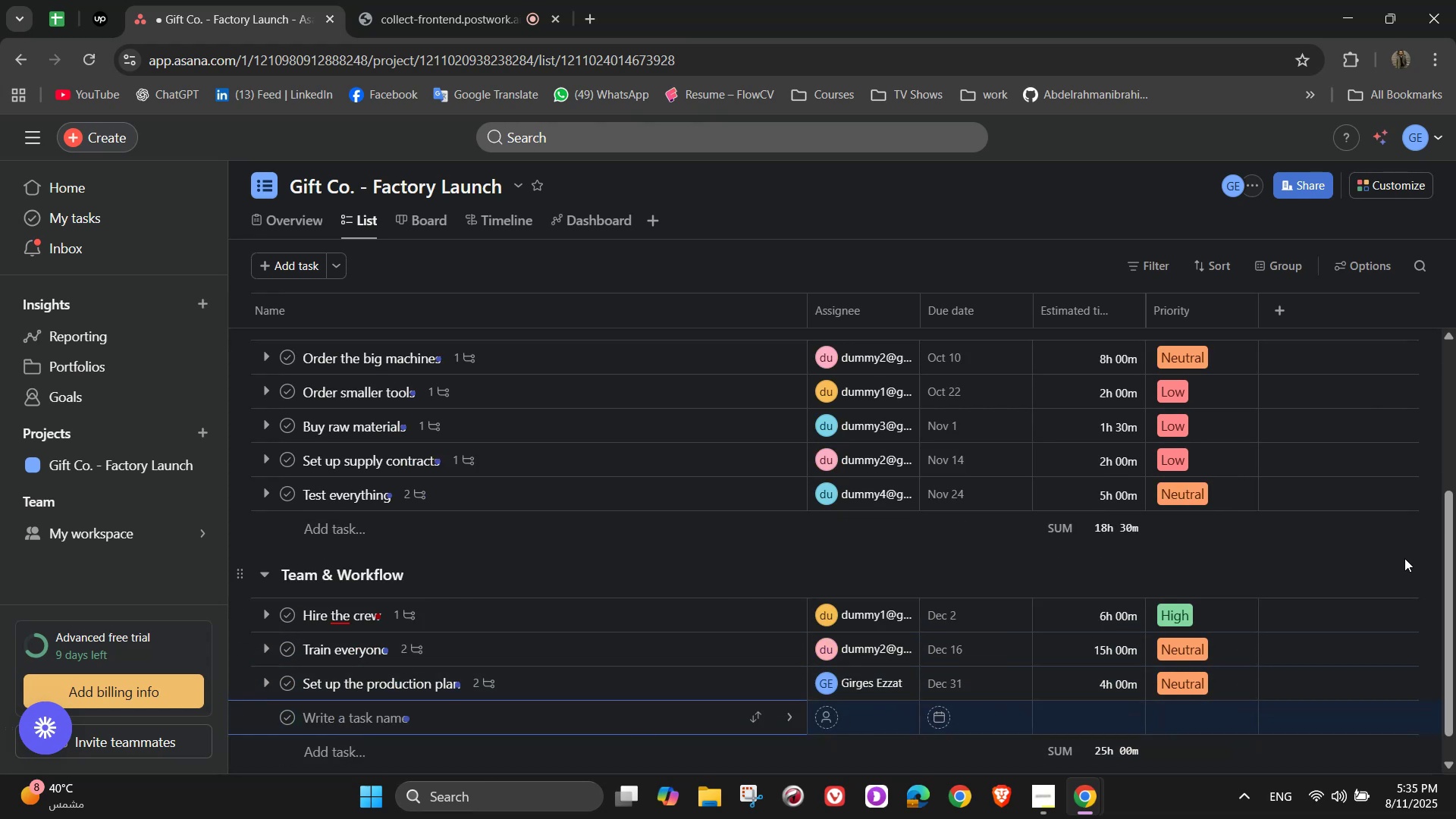 
type(Create shift schedules)
 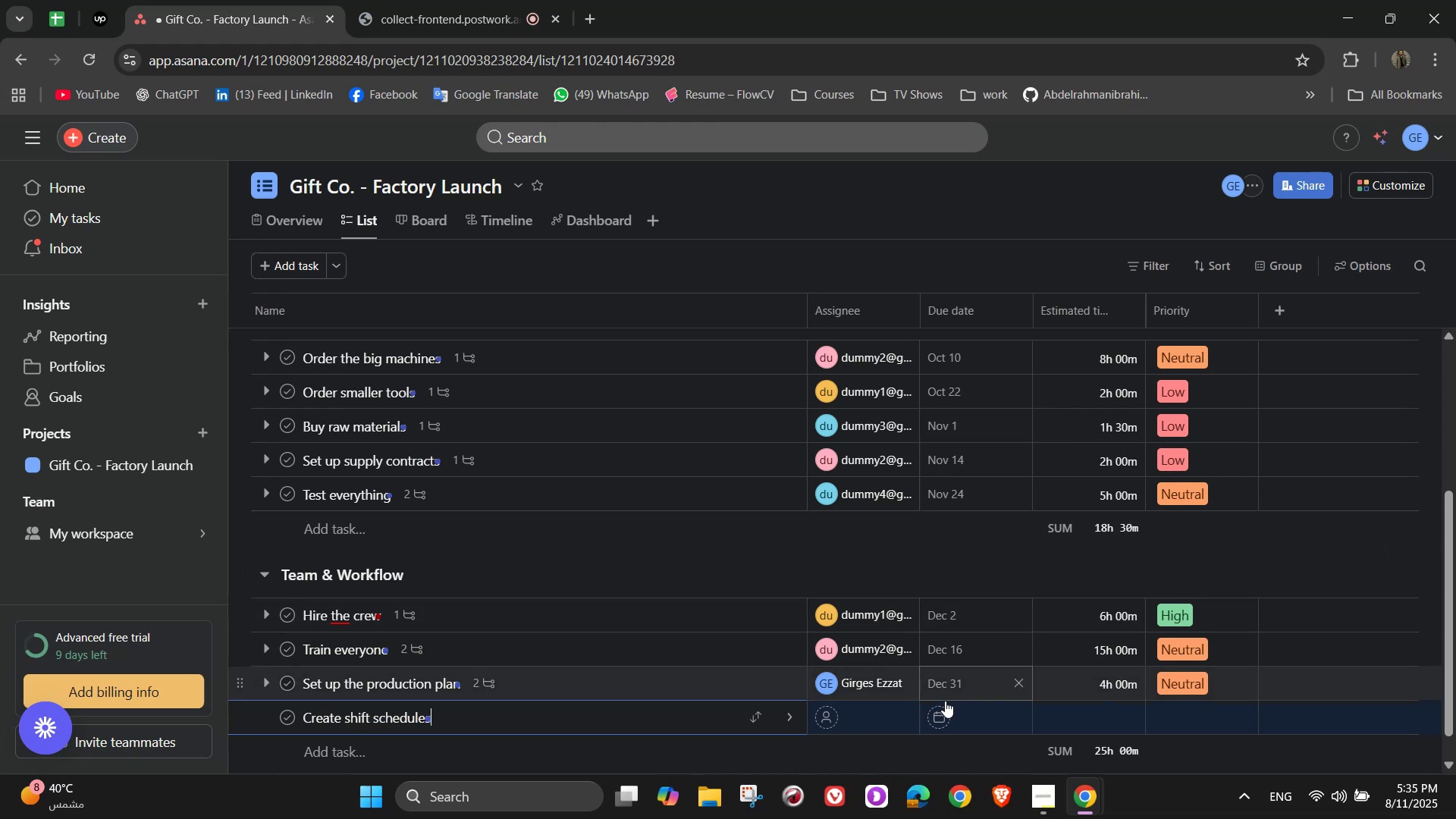 
left_click([783, 719])
 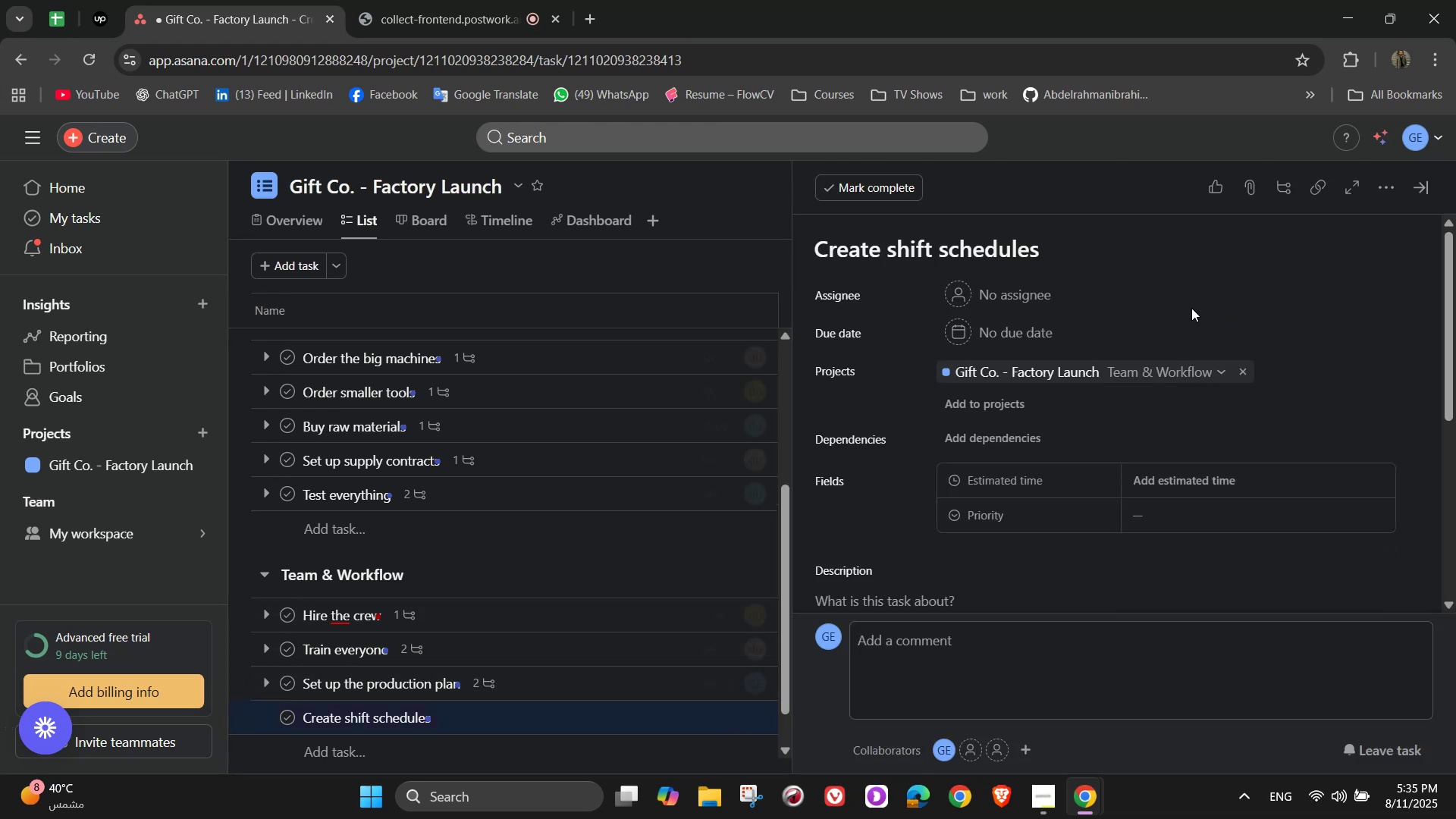 
left_click([1001, 300])
 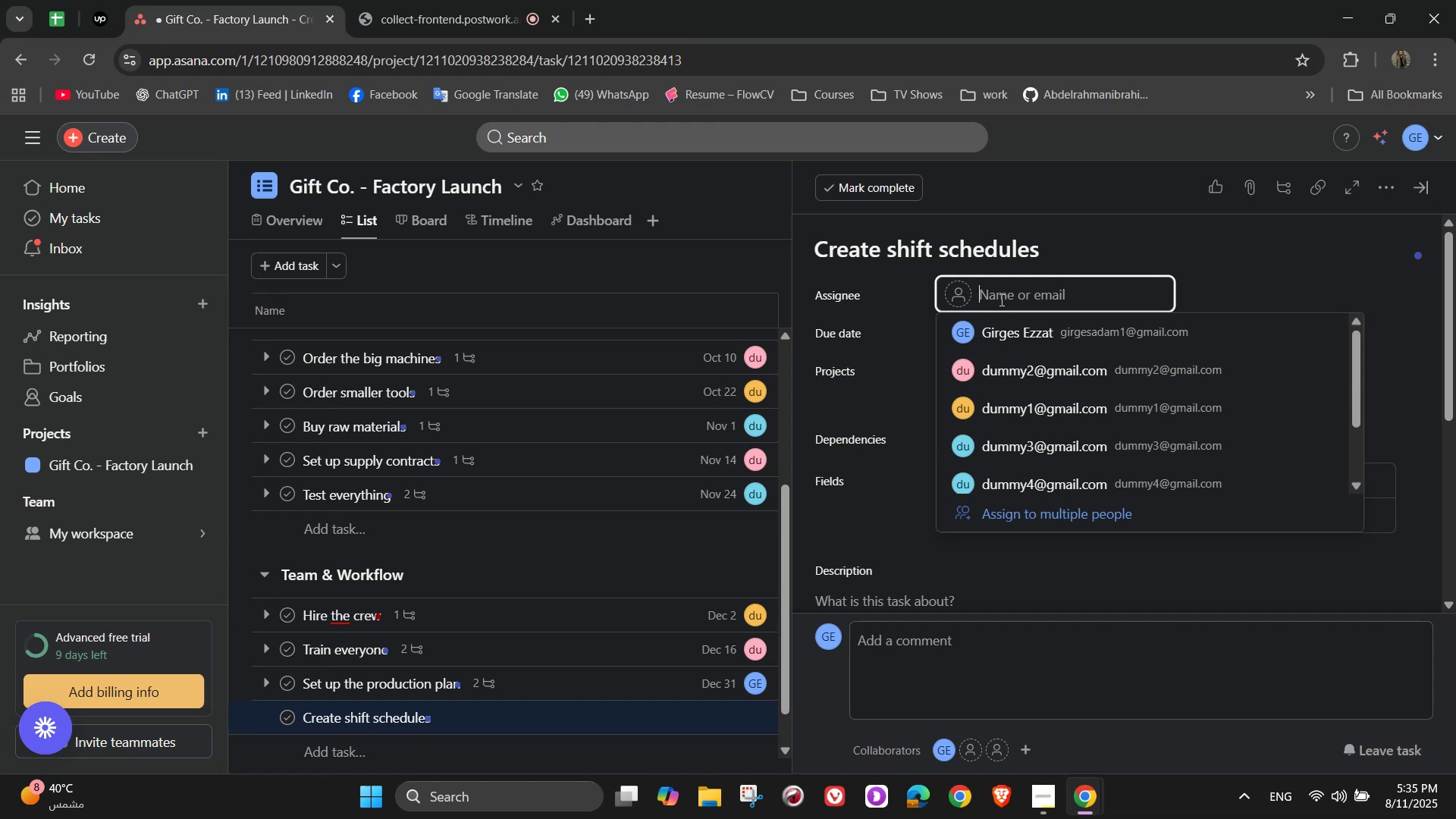 
wait(10.76)
 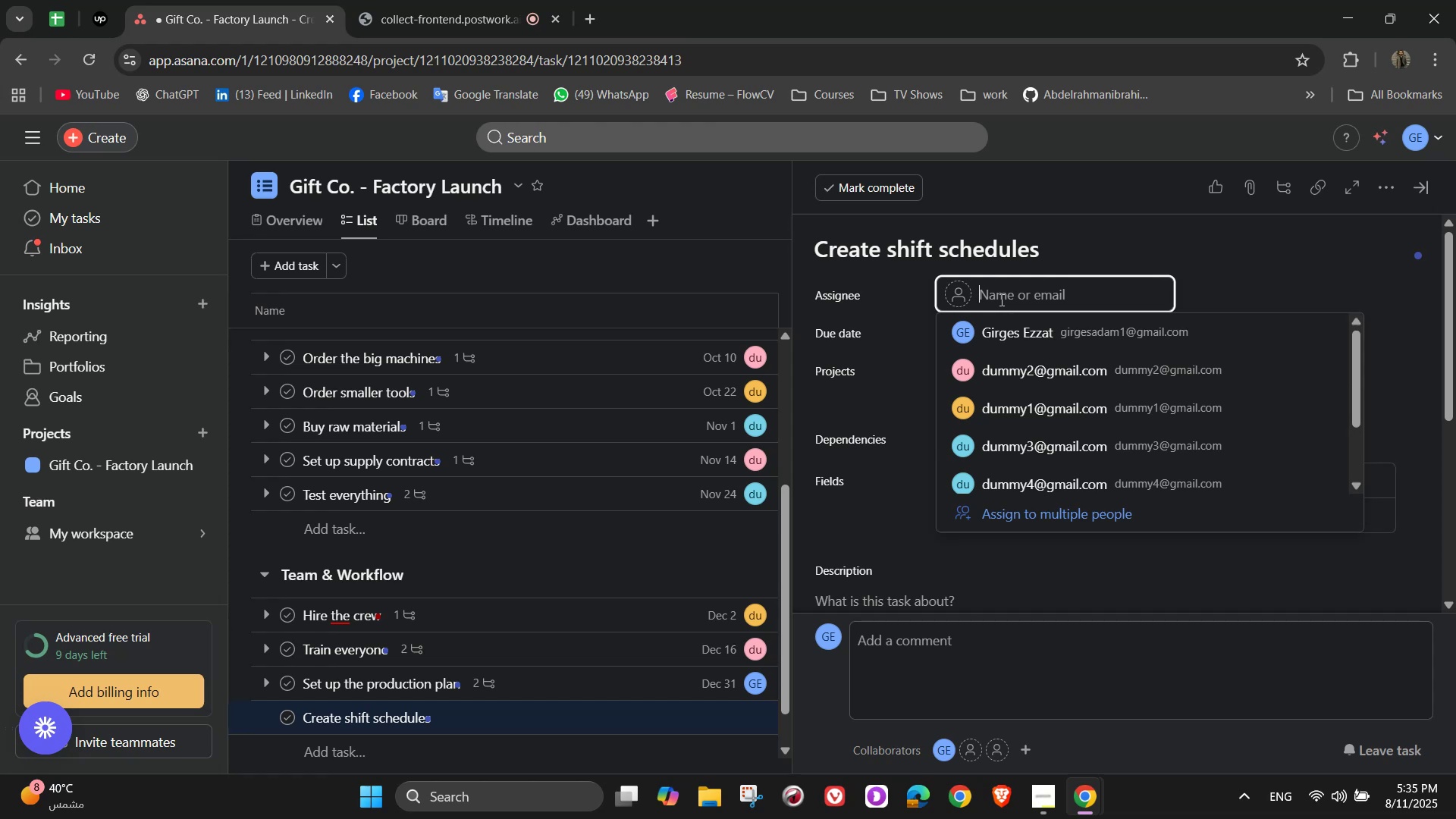 
left_click([1118, 438])
 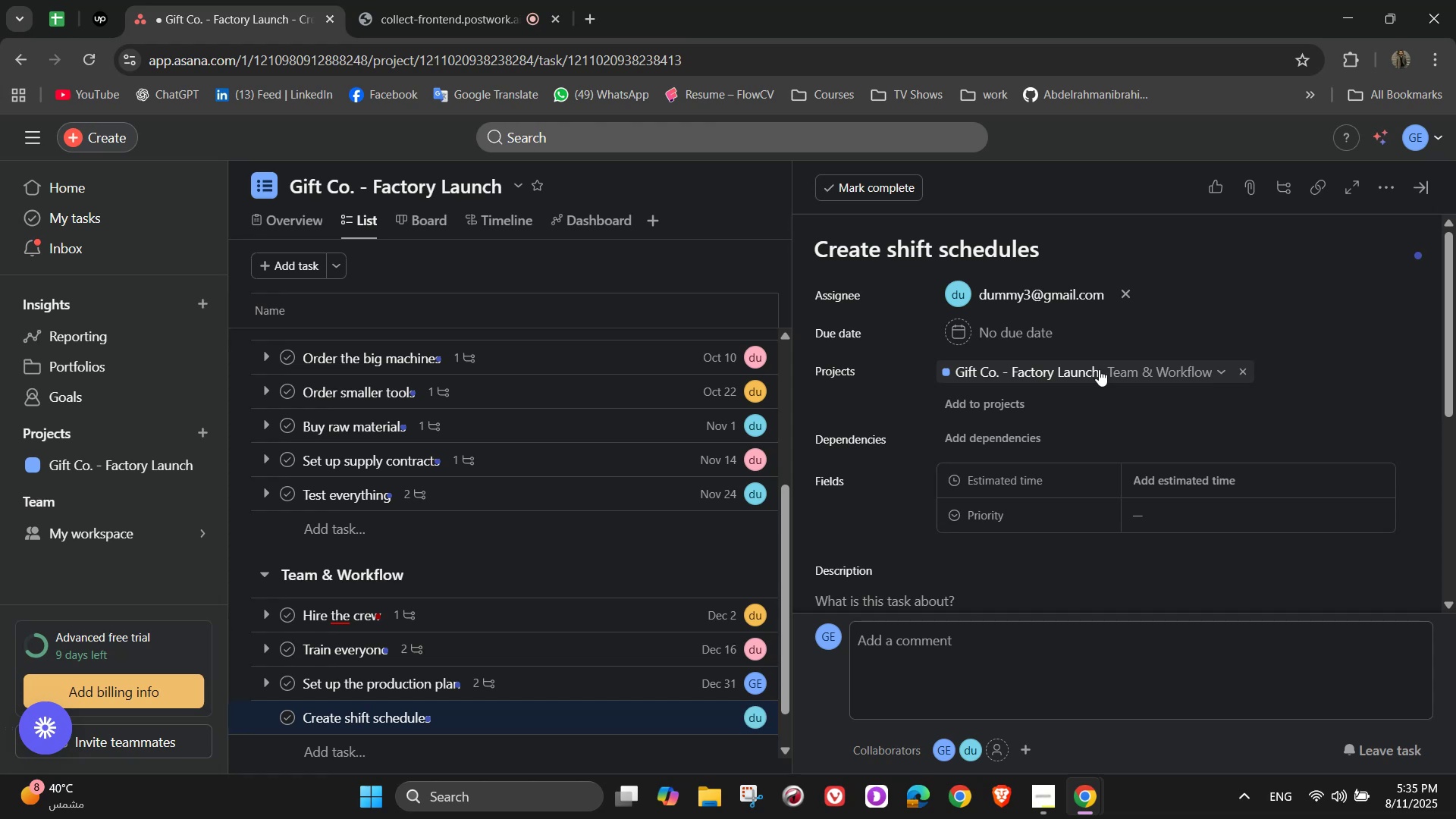 
left_click([1031, 323])
 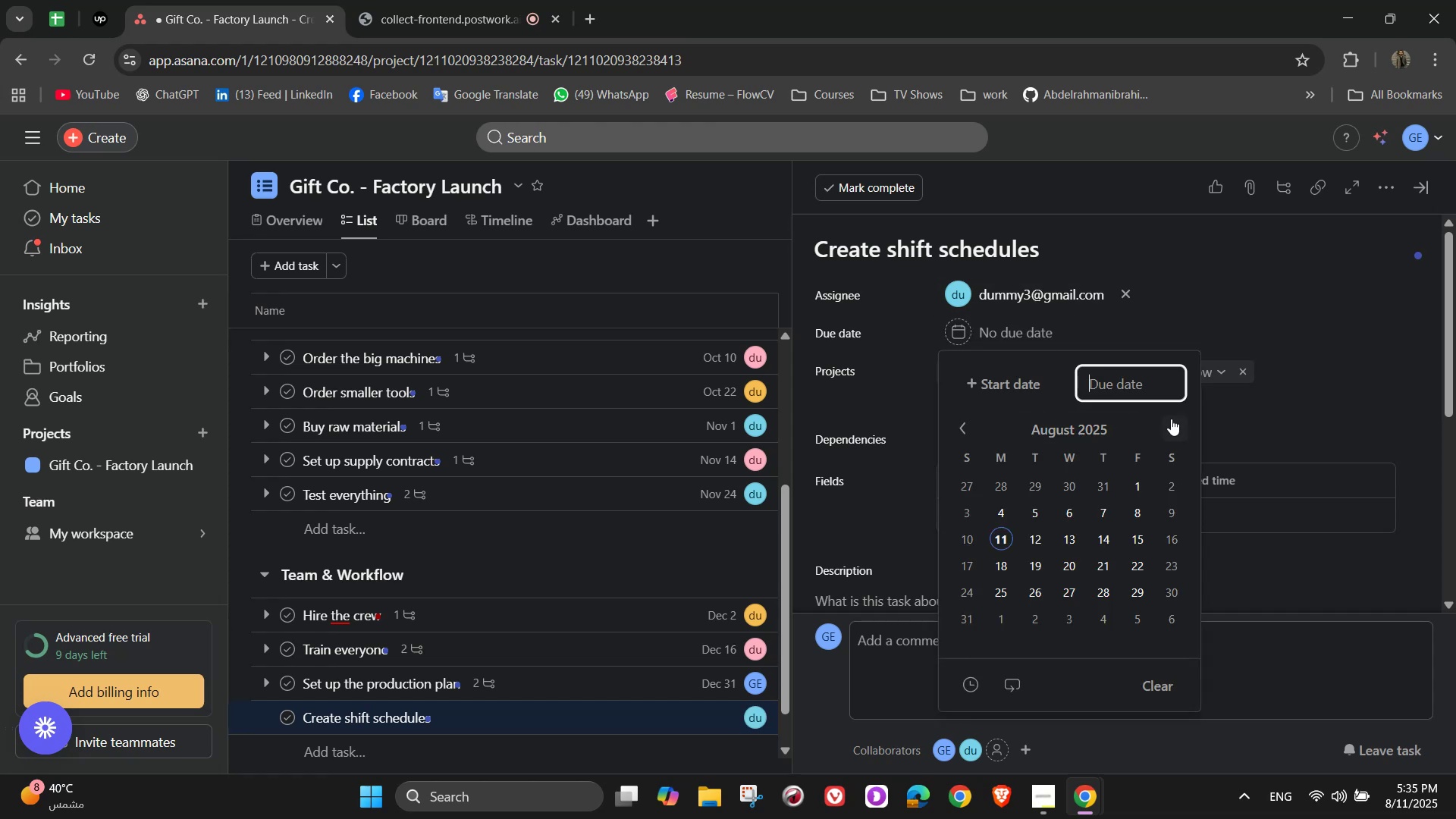 
double_click([1175, 420])
 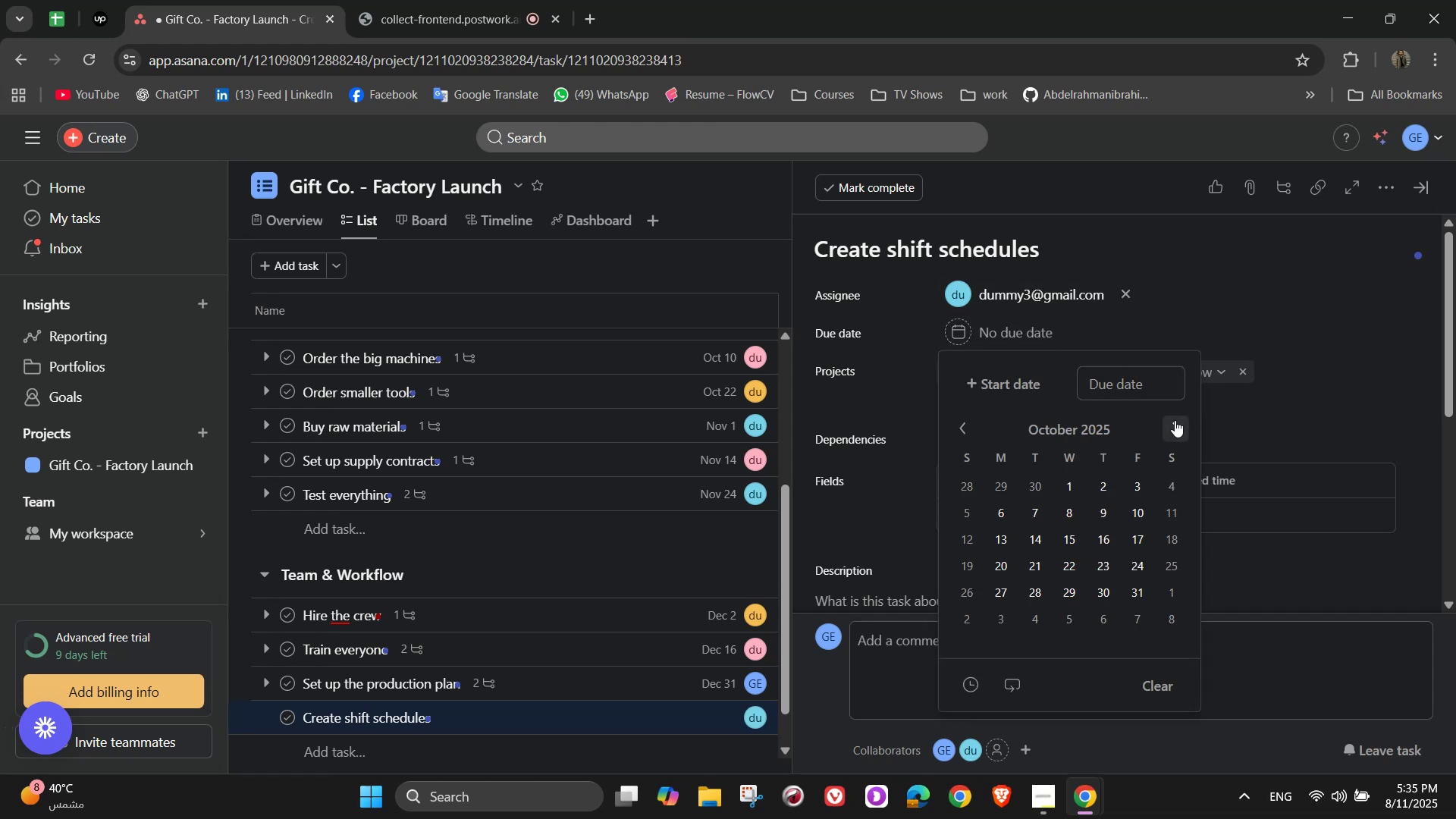 
triple_click([1175, 420])
 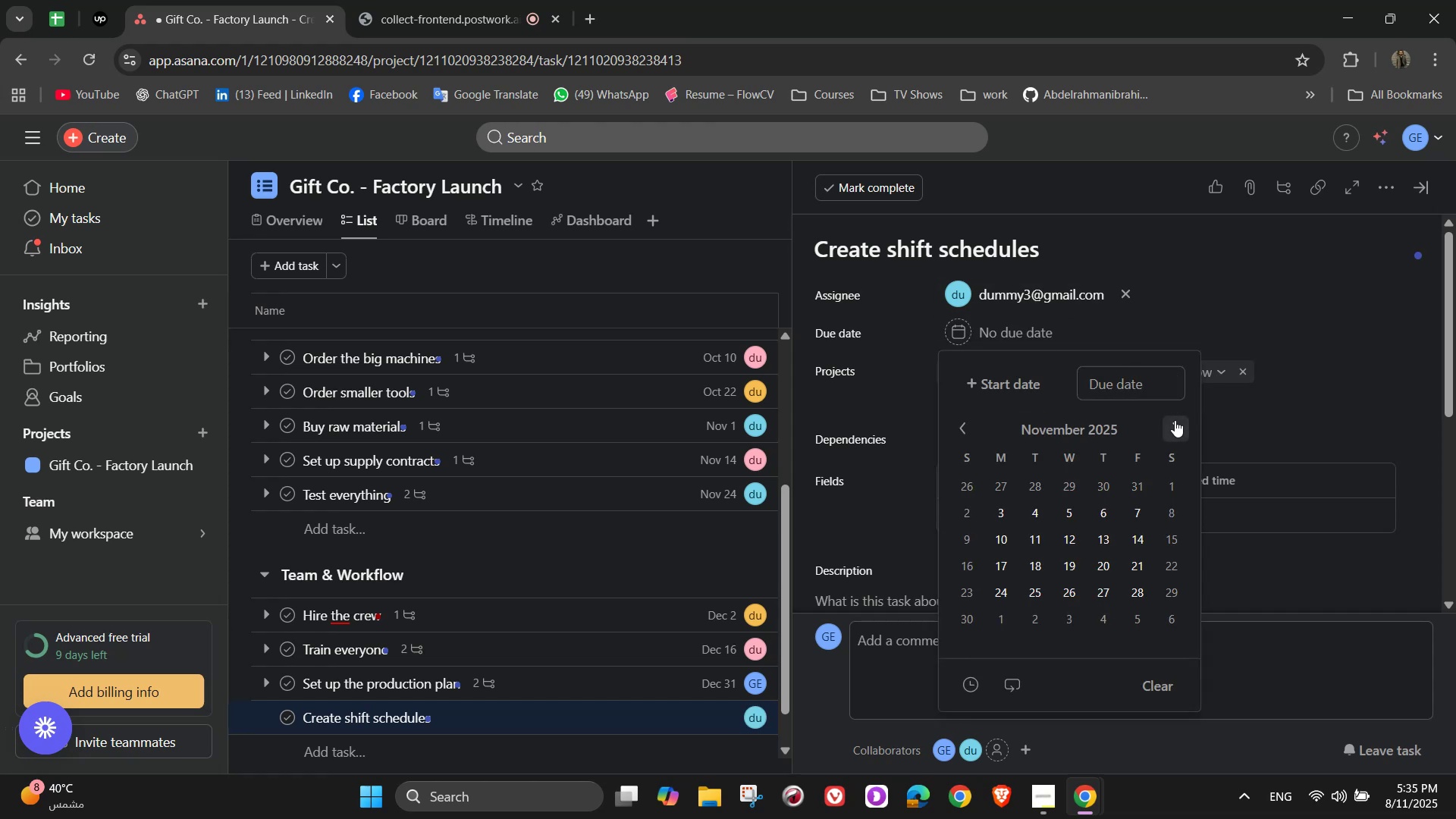 
double_click([1175, 420])
 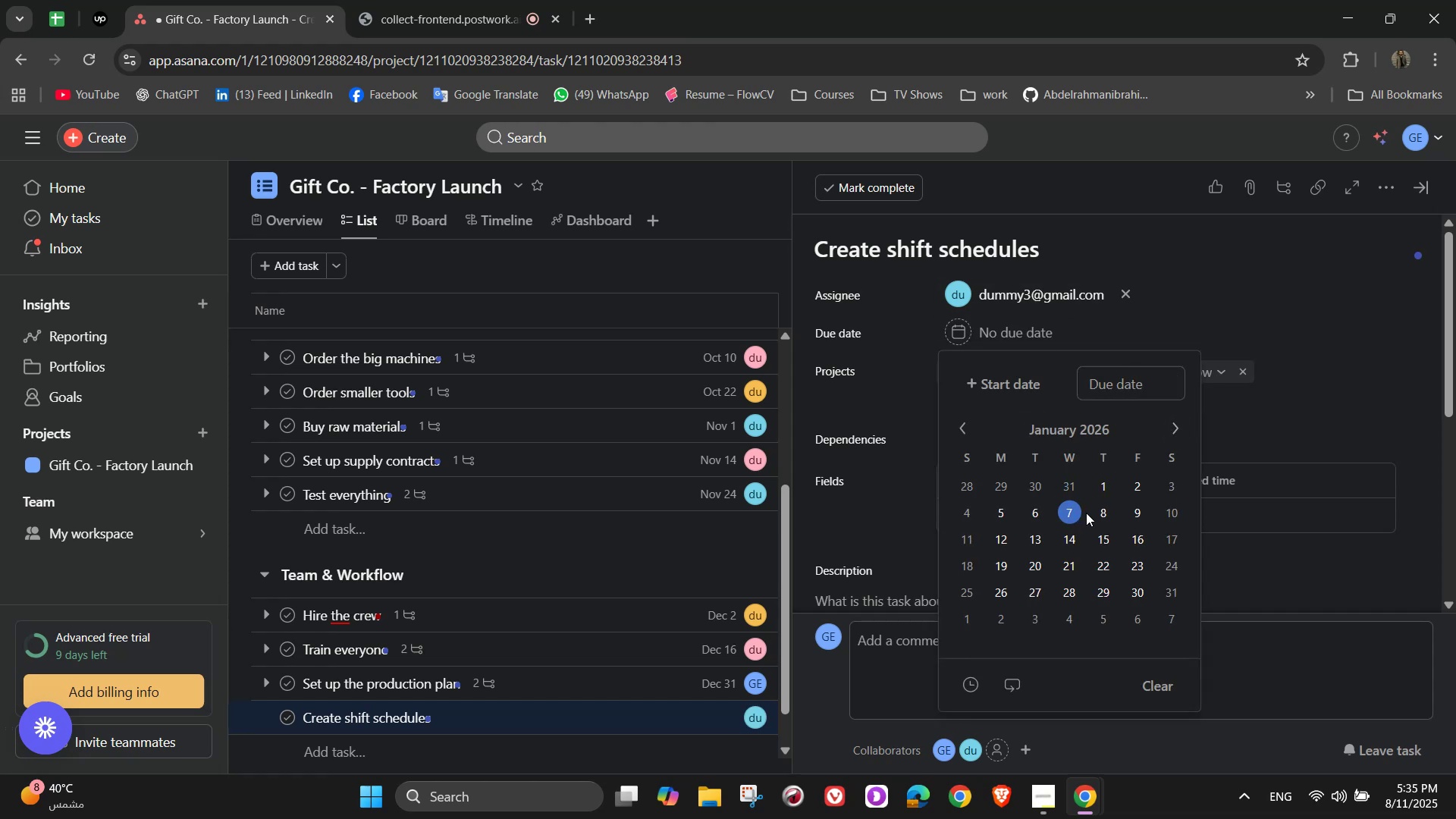 
left_click([1097, 514])
 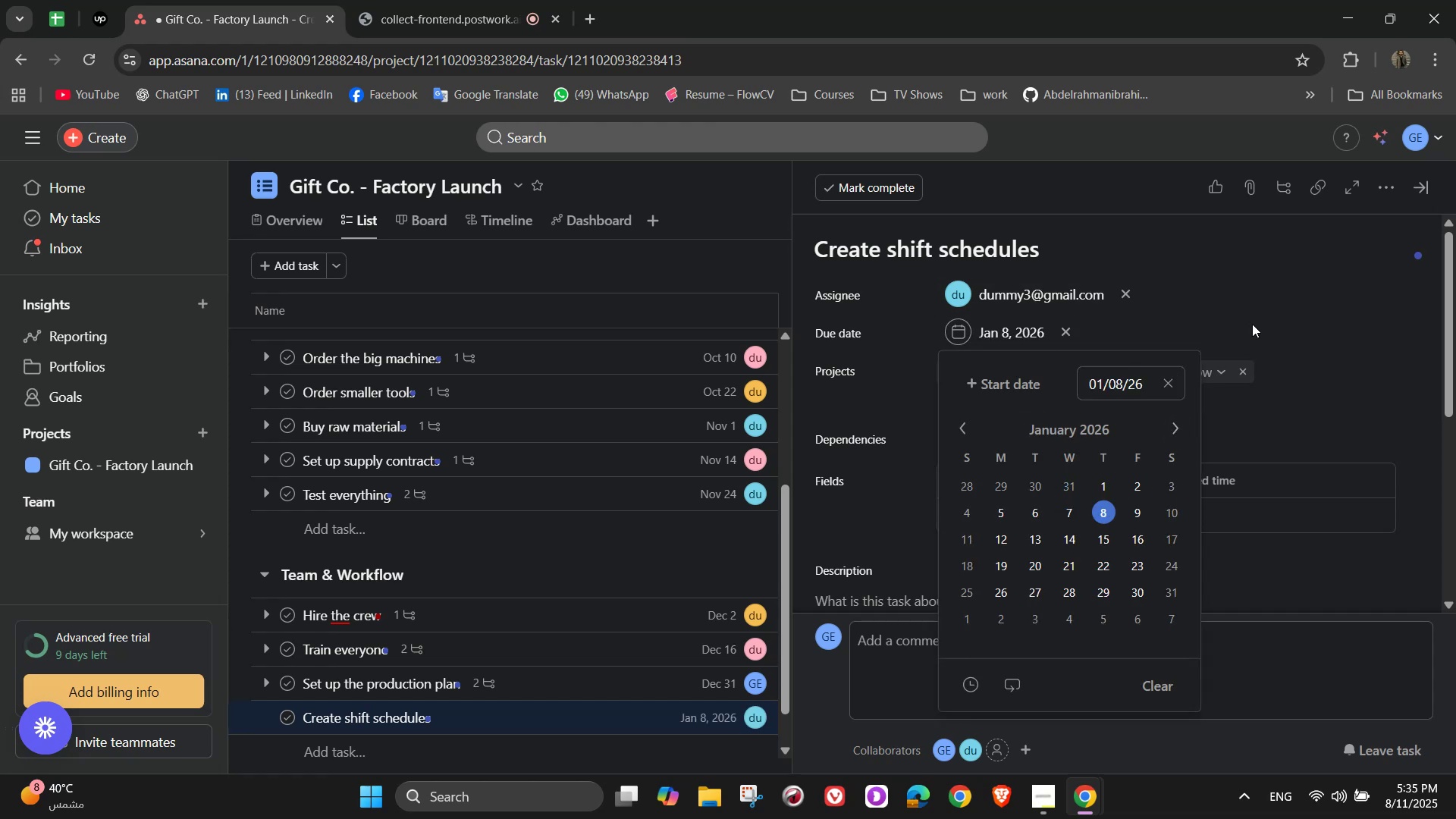 
left_click([1269, 298])
 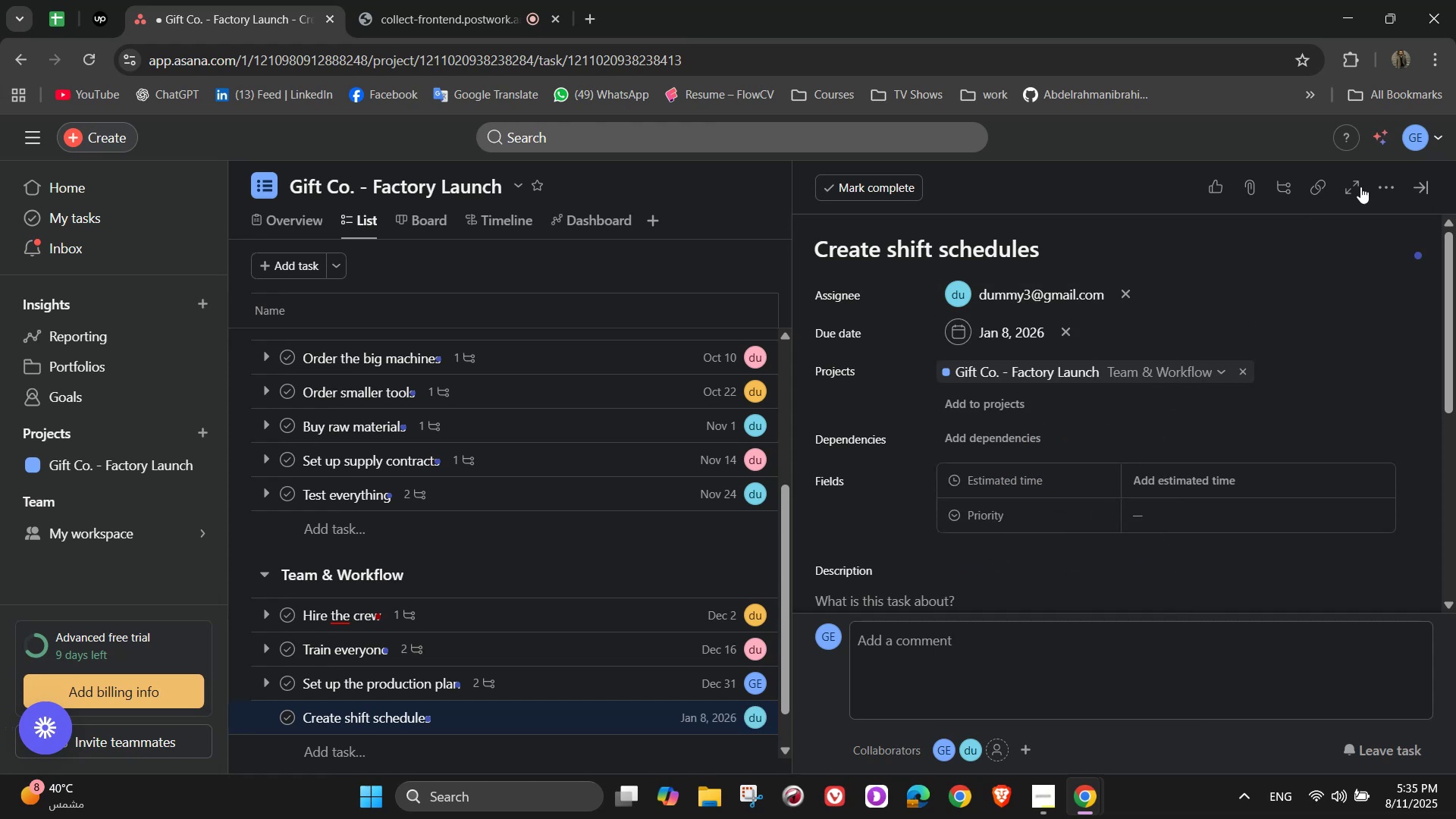 
left_click([1380, 184])
 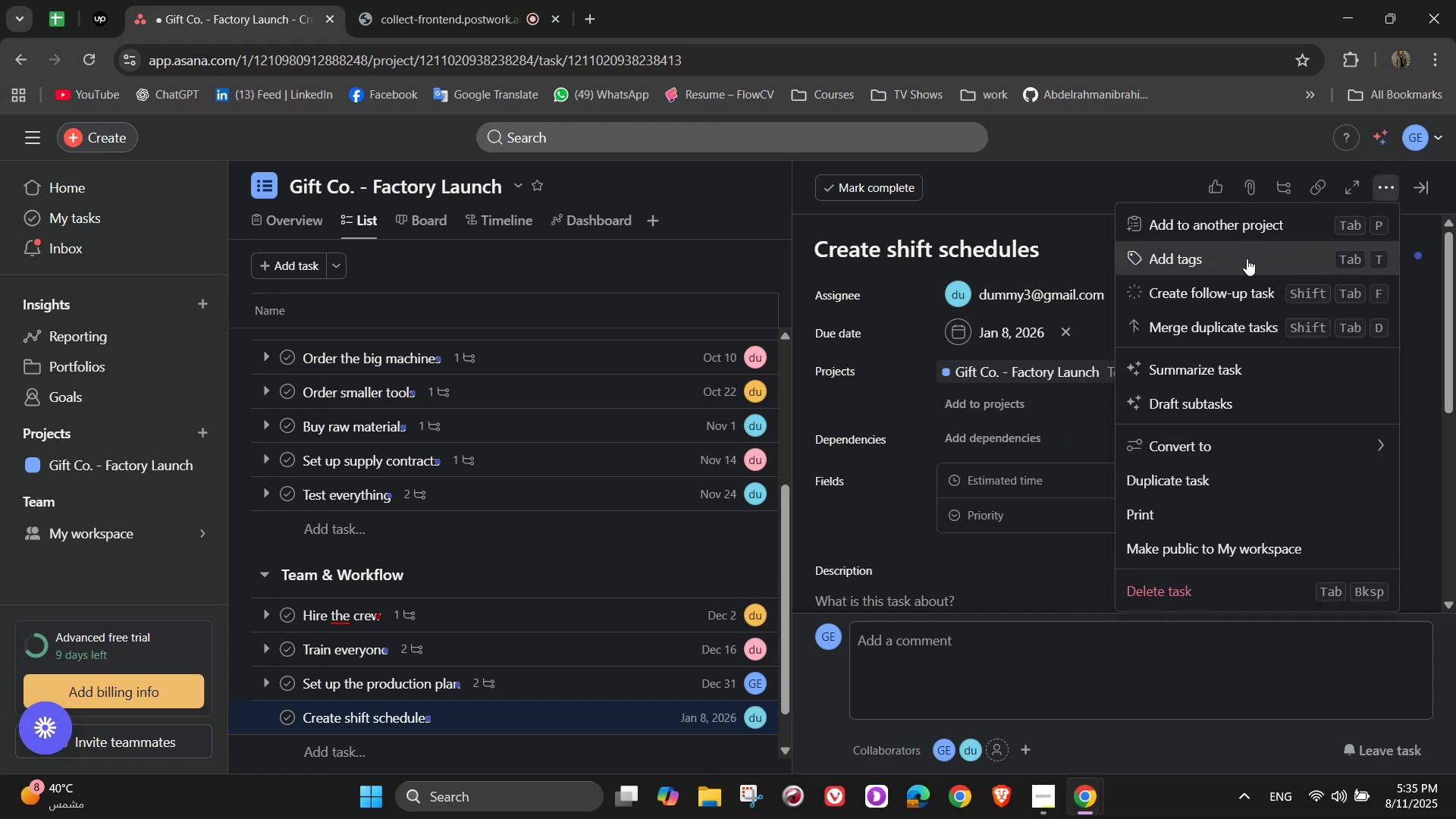 
left_click([1246, 259])
 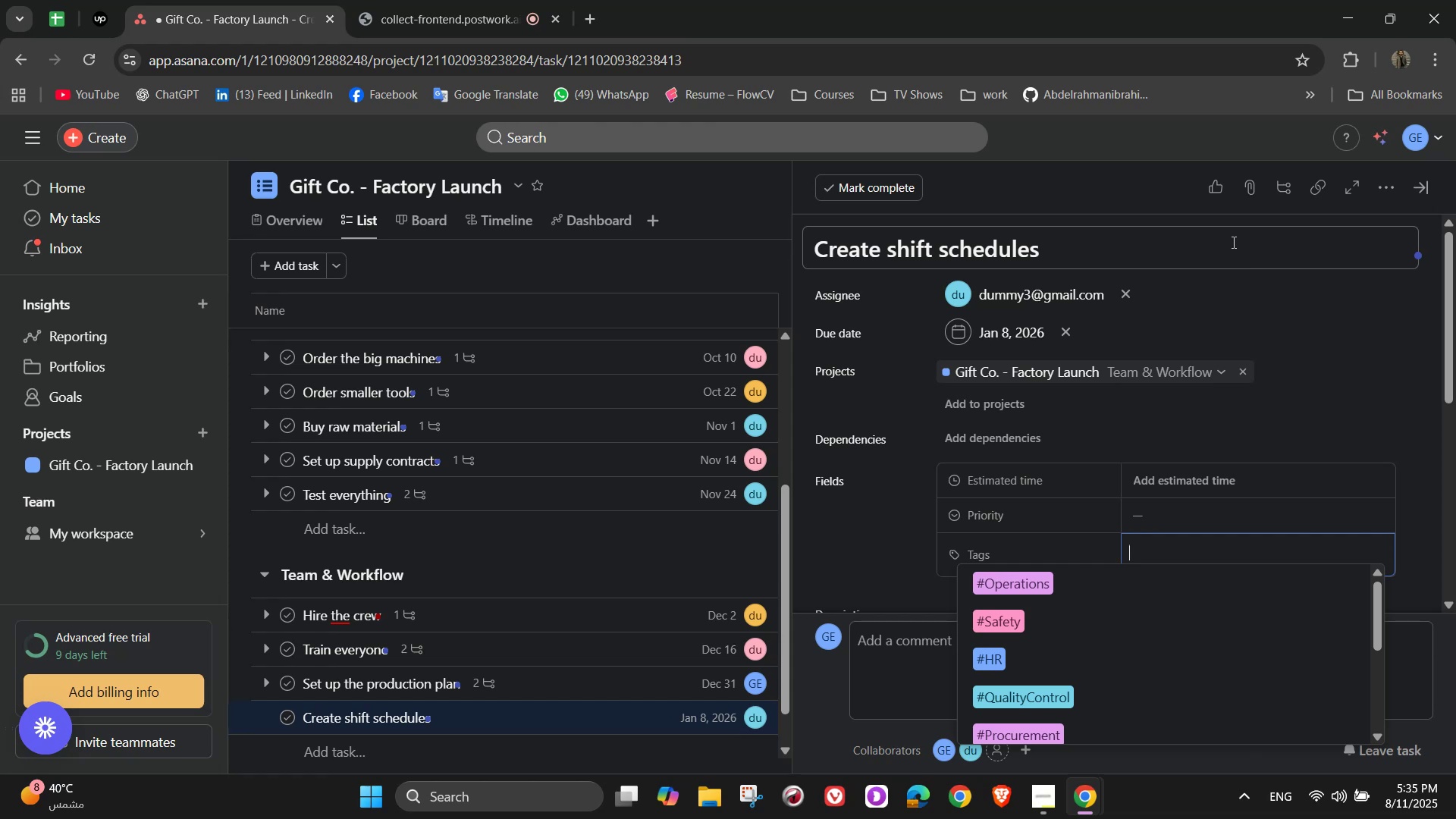 
wait(5.87)
 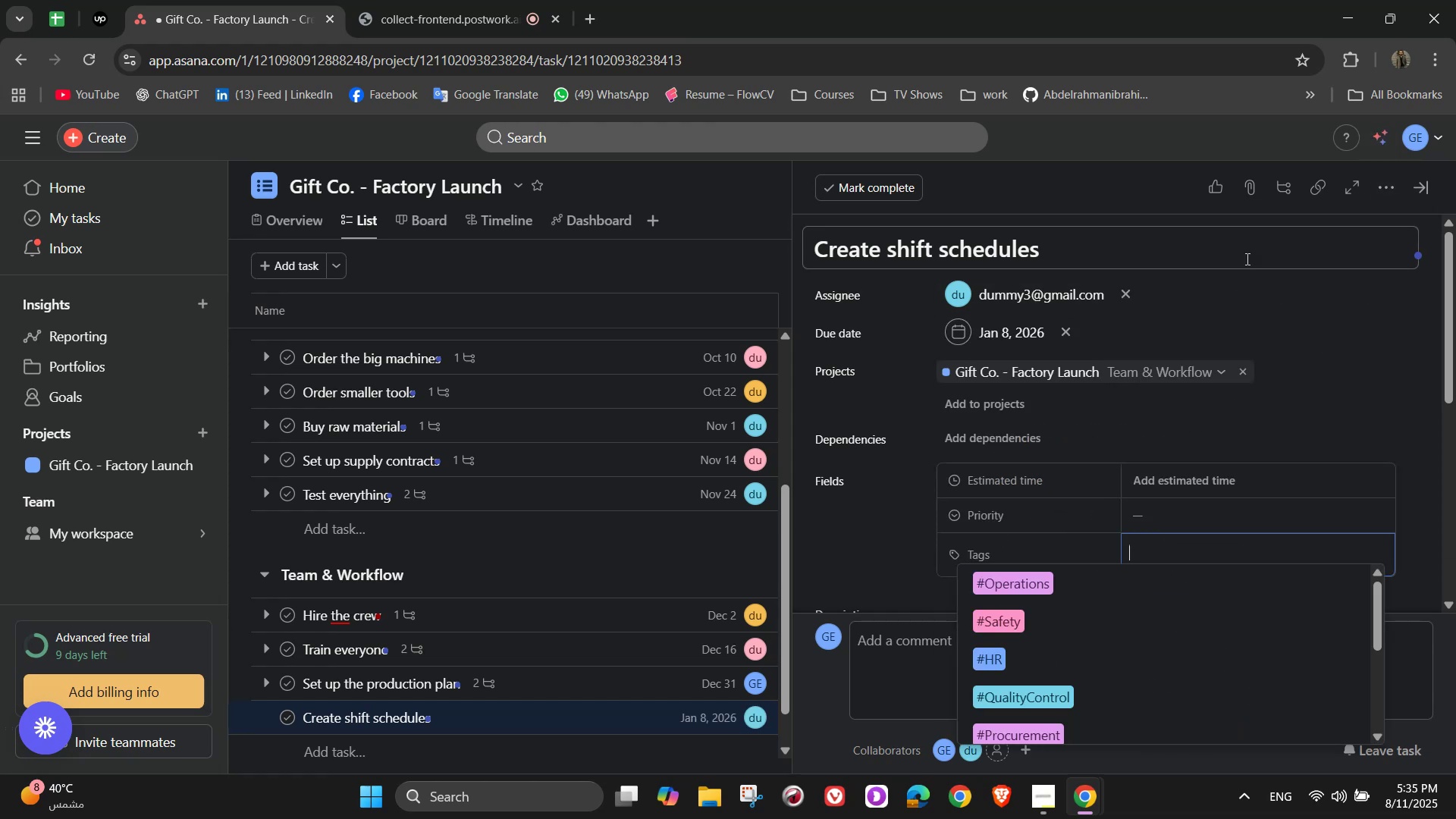 
key(H)
 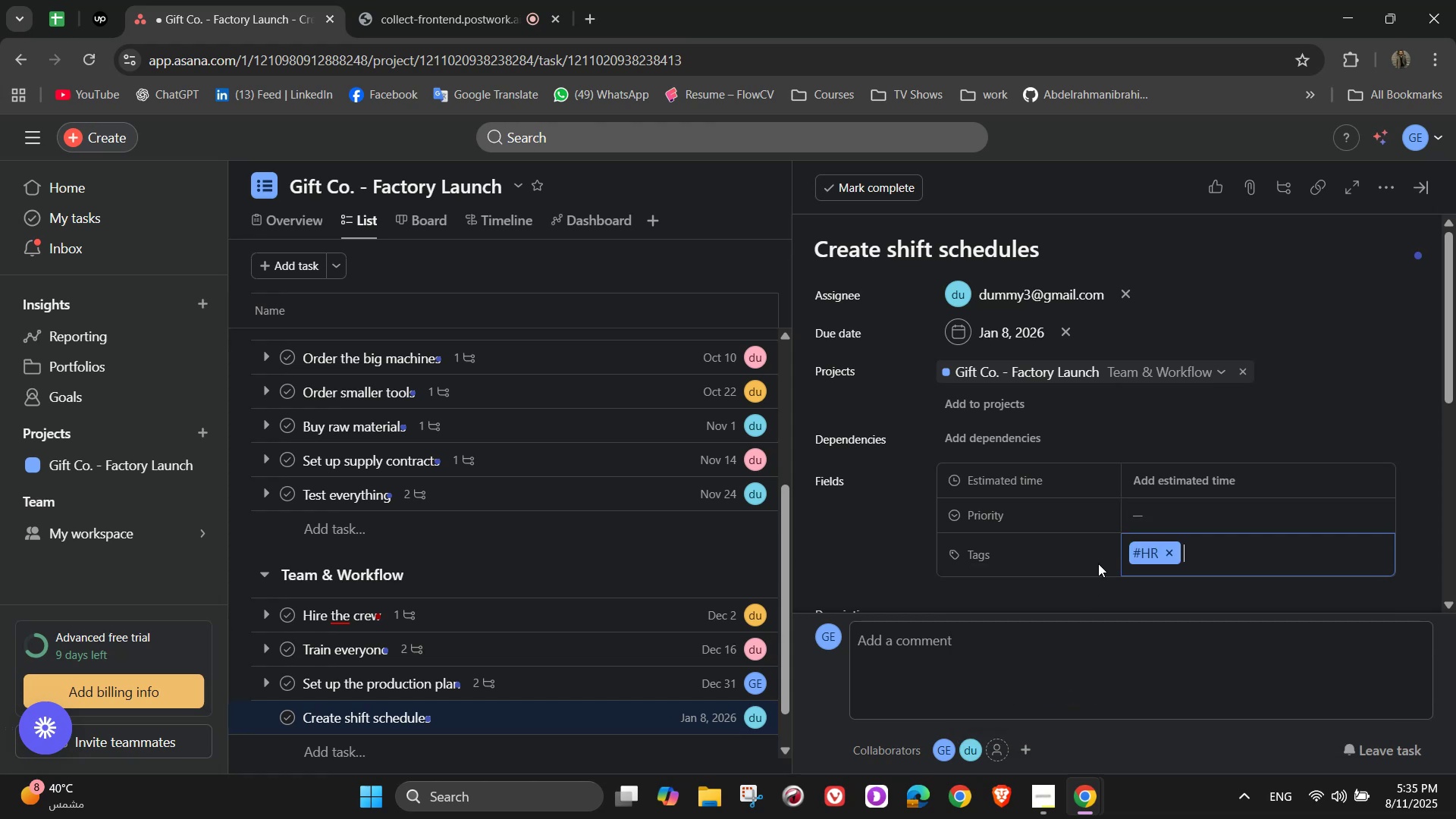 
left_click([1183, 508])
 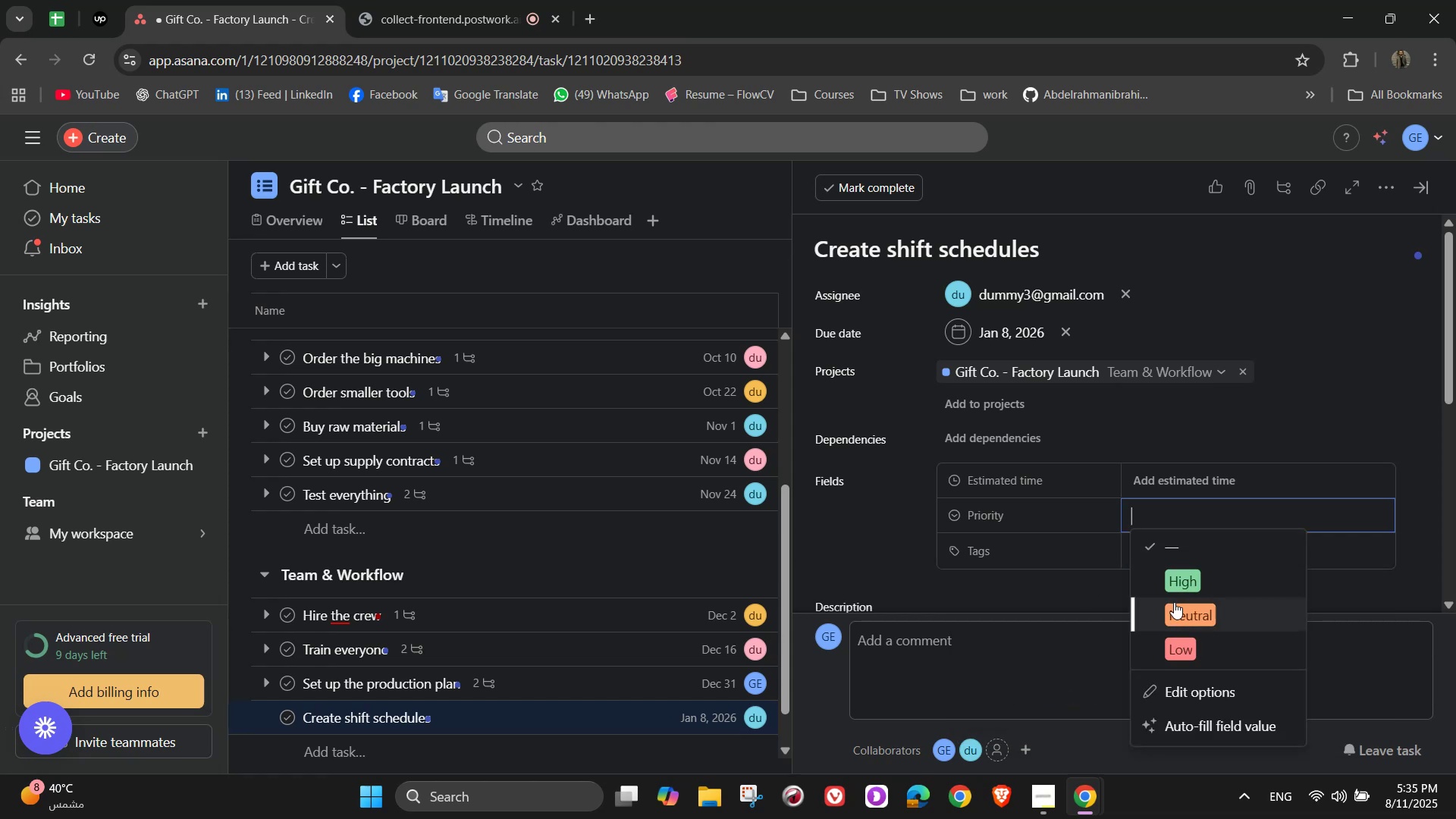 
left_click([1185, 651])
 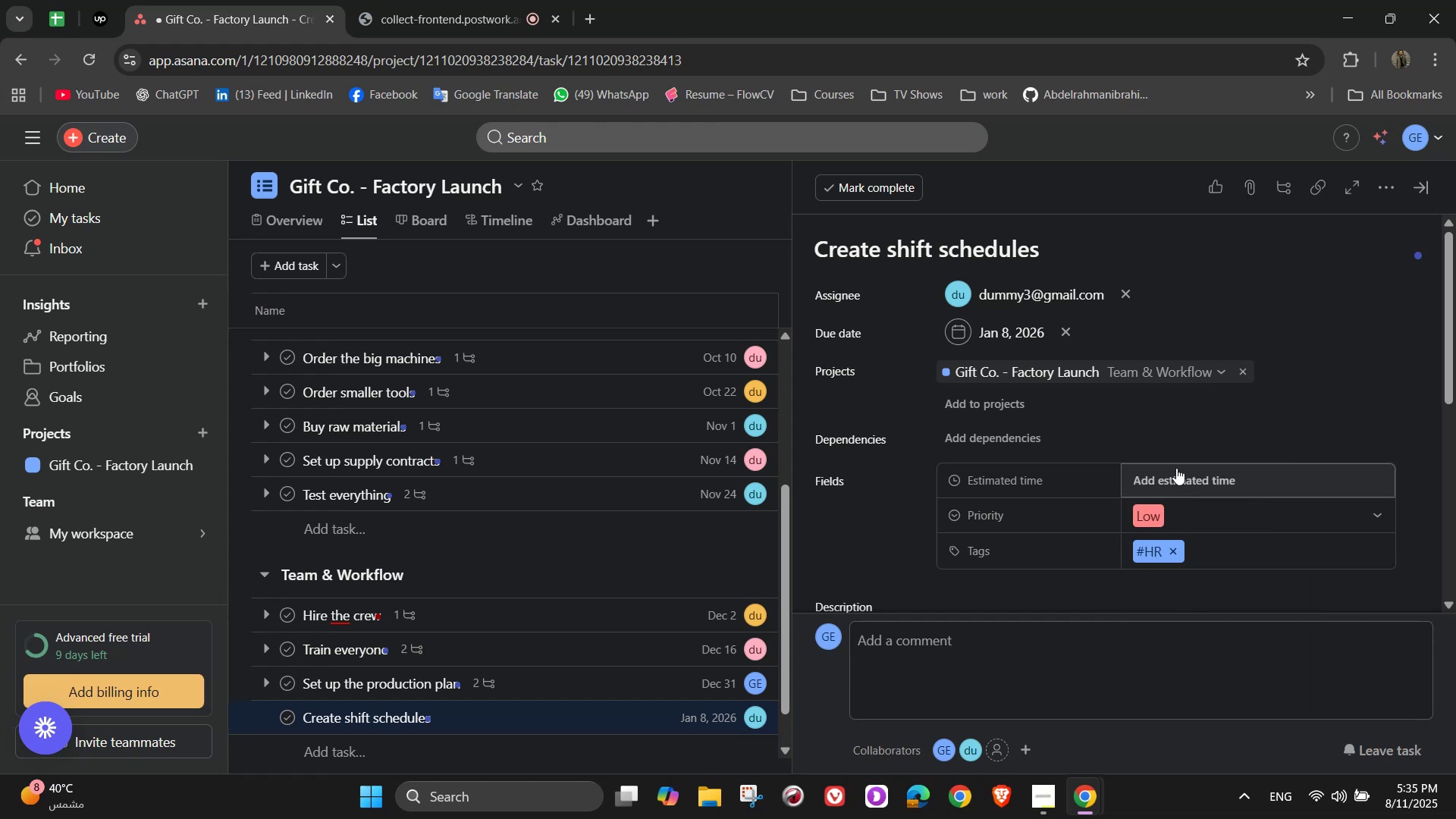 
left_click([1175, 467])
 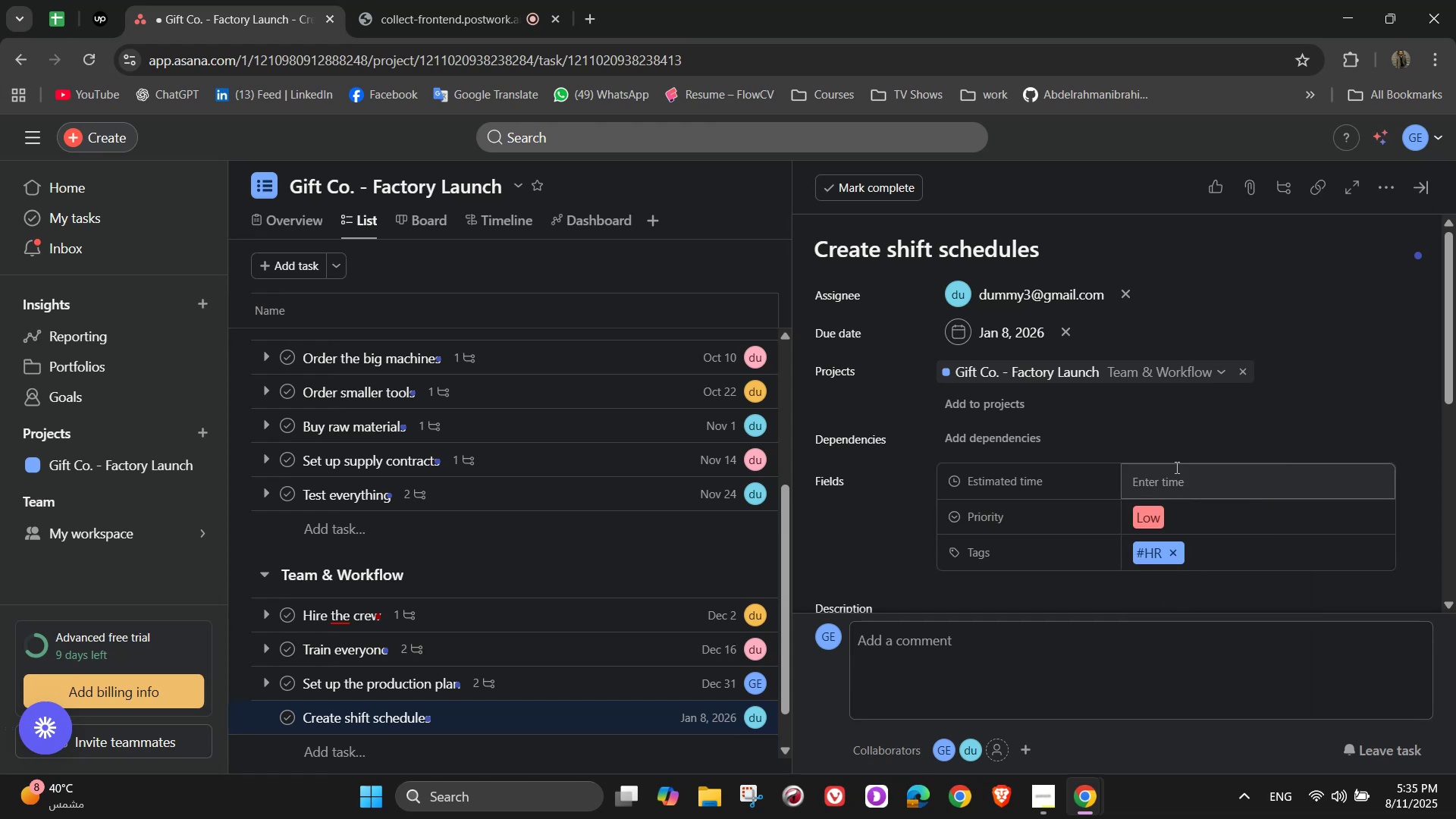 
left_click([1175, 467])
 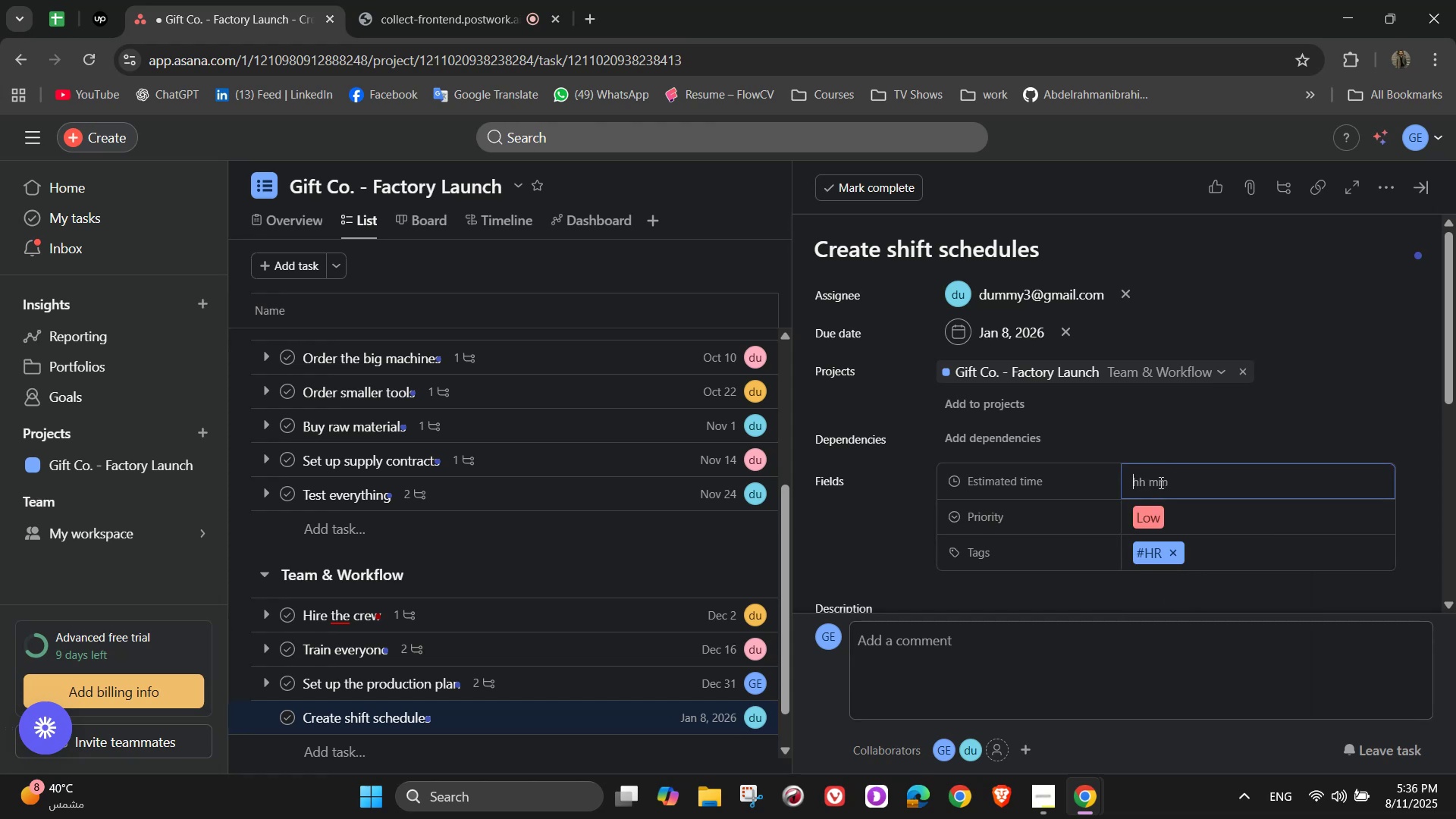 
mouse_move([1155, 481])
 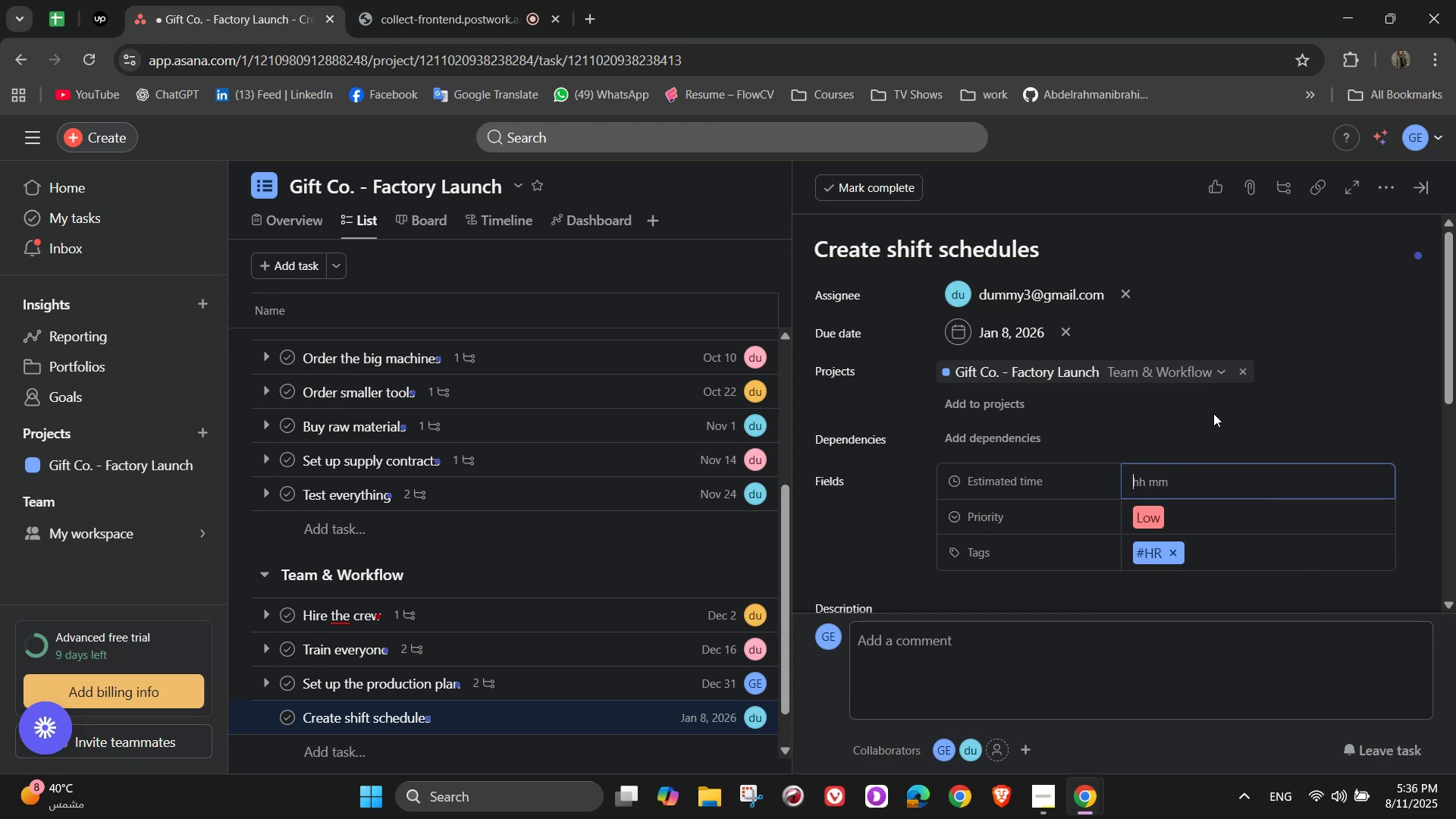 
key(Numpad1)
 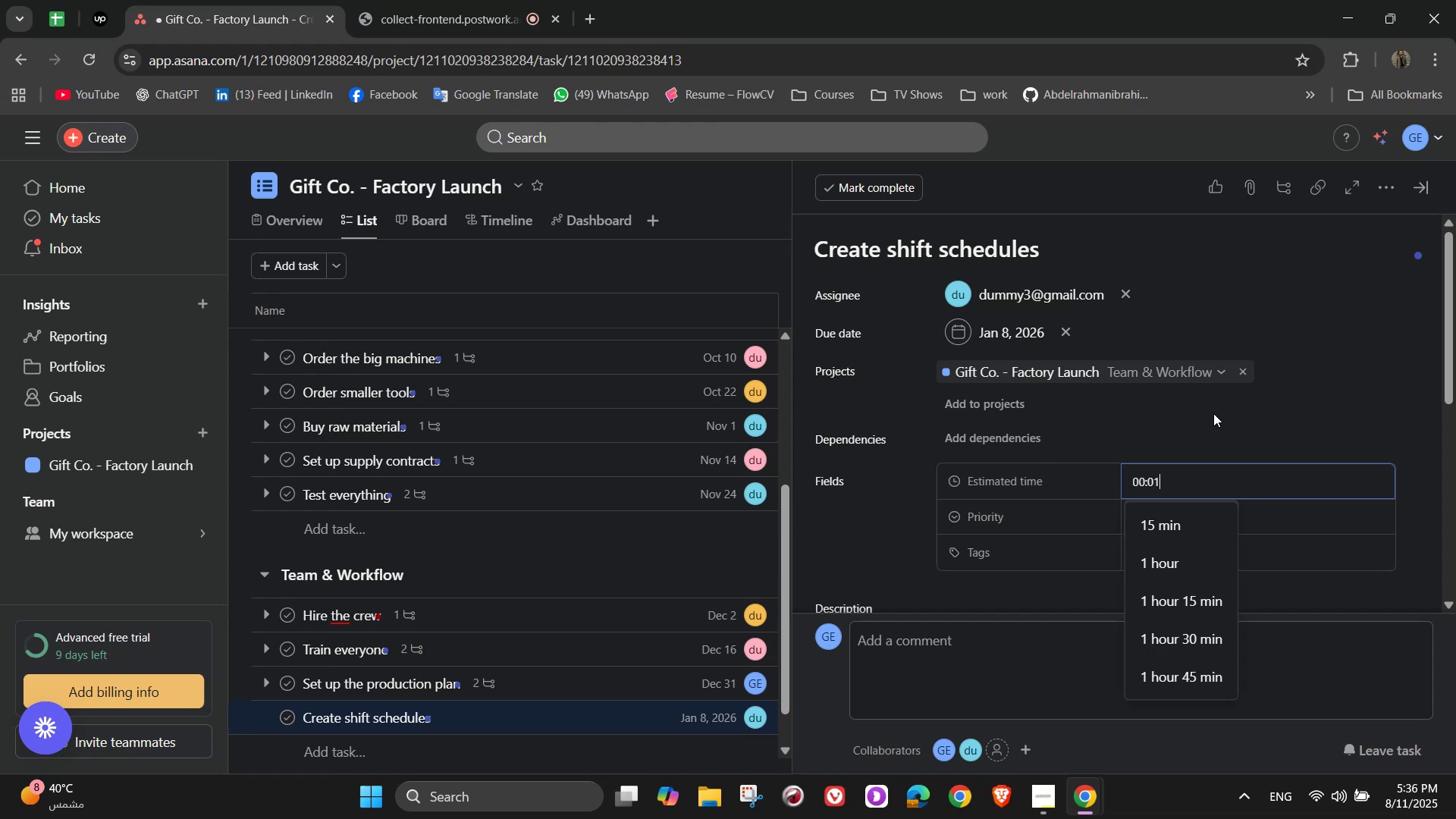 
key(Numpad0)
 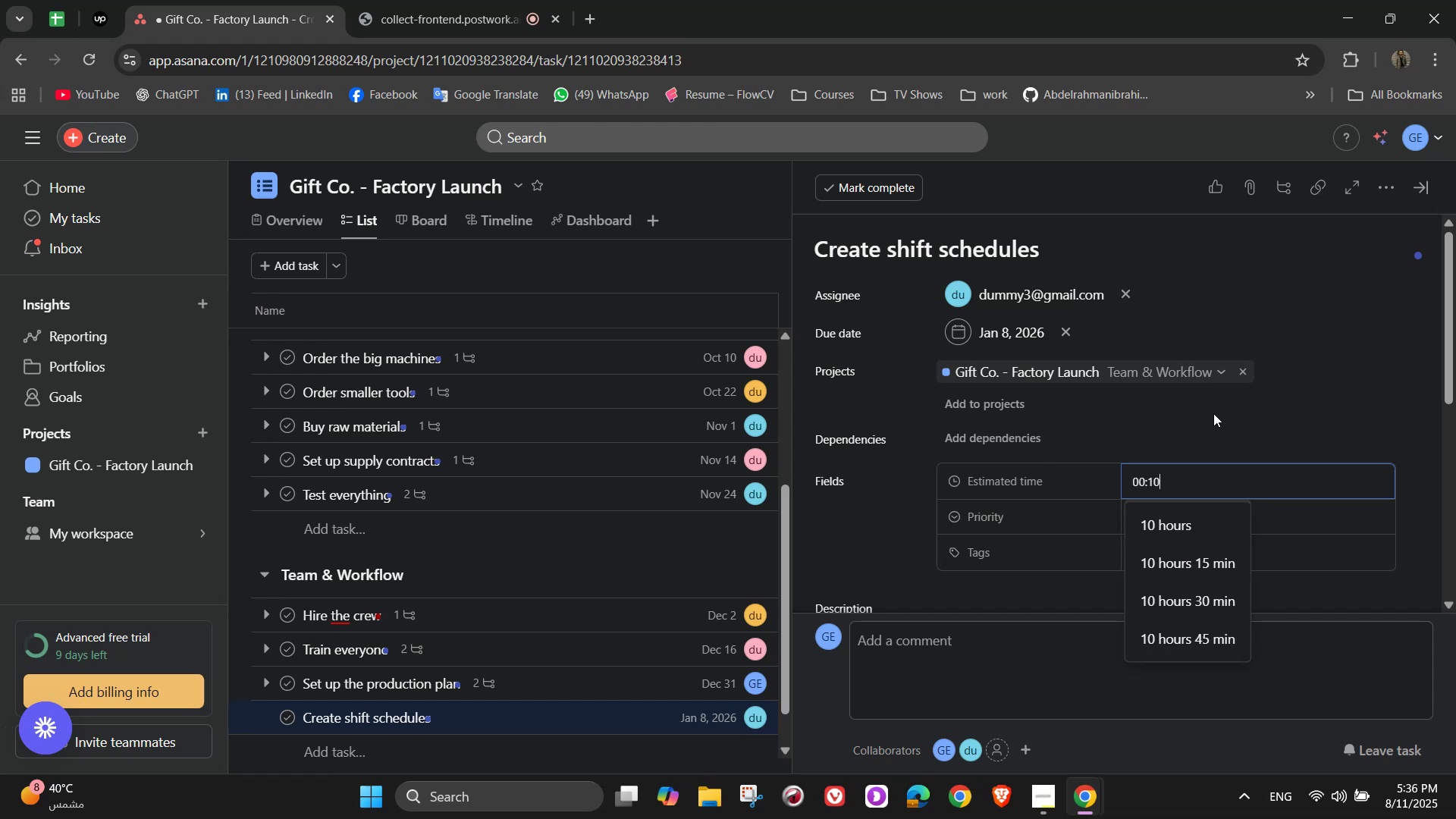 
key(Numpad0)
 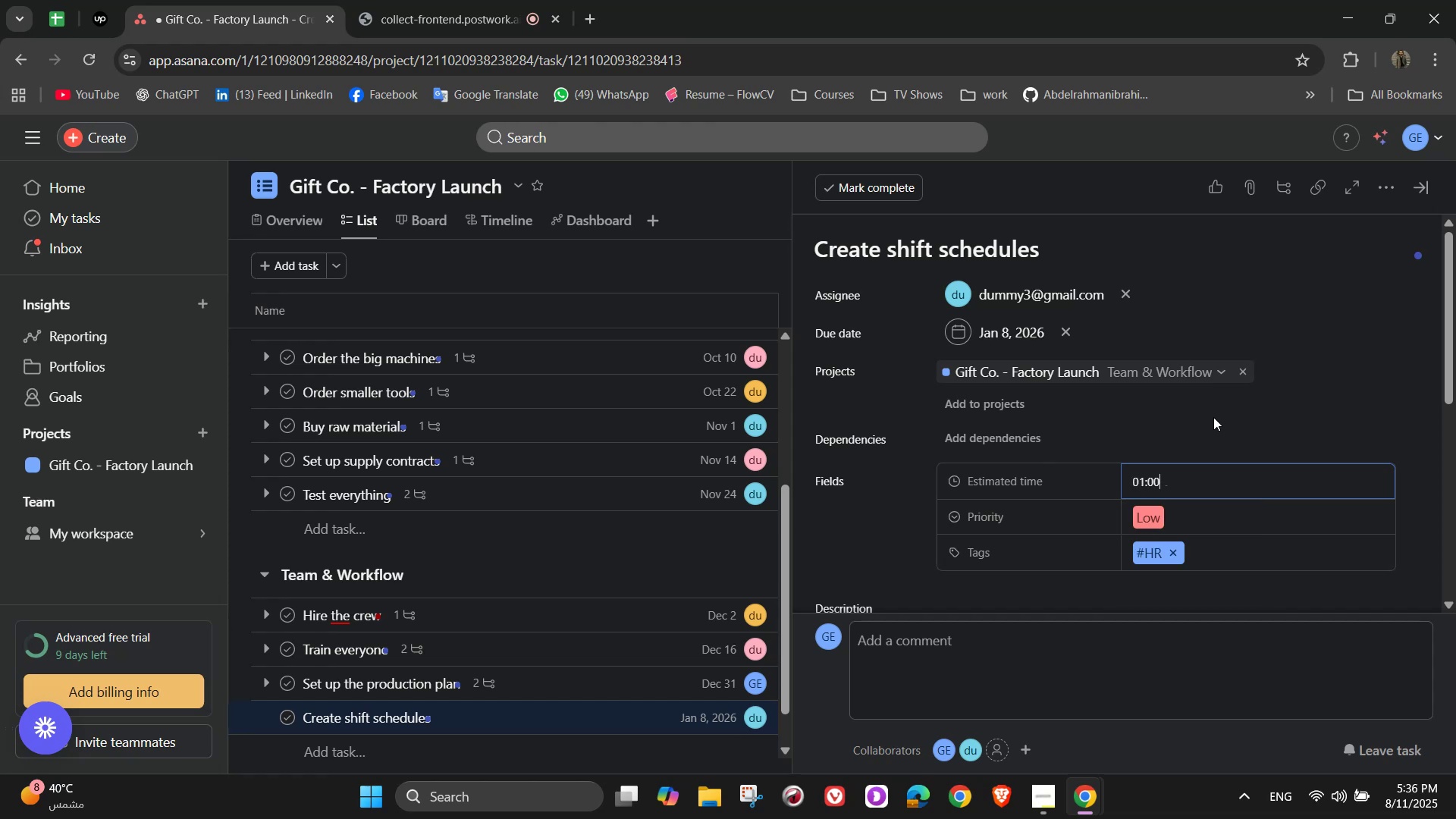 
scroll: coordinate [1012, 538], scroll_direction: down, amount: 4.0
 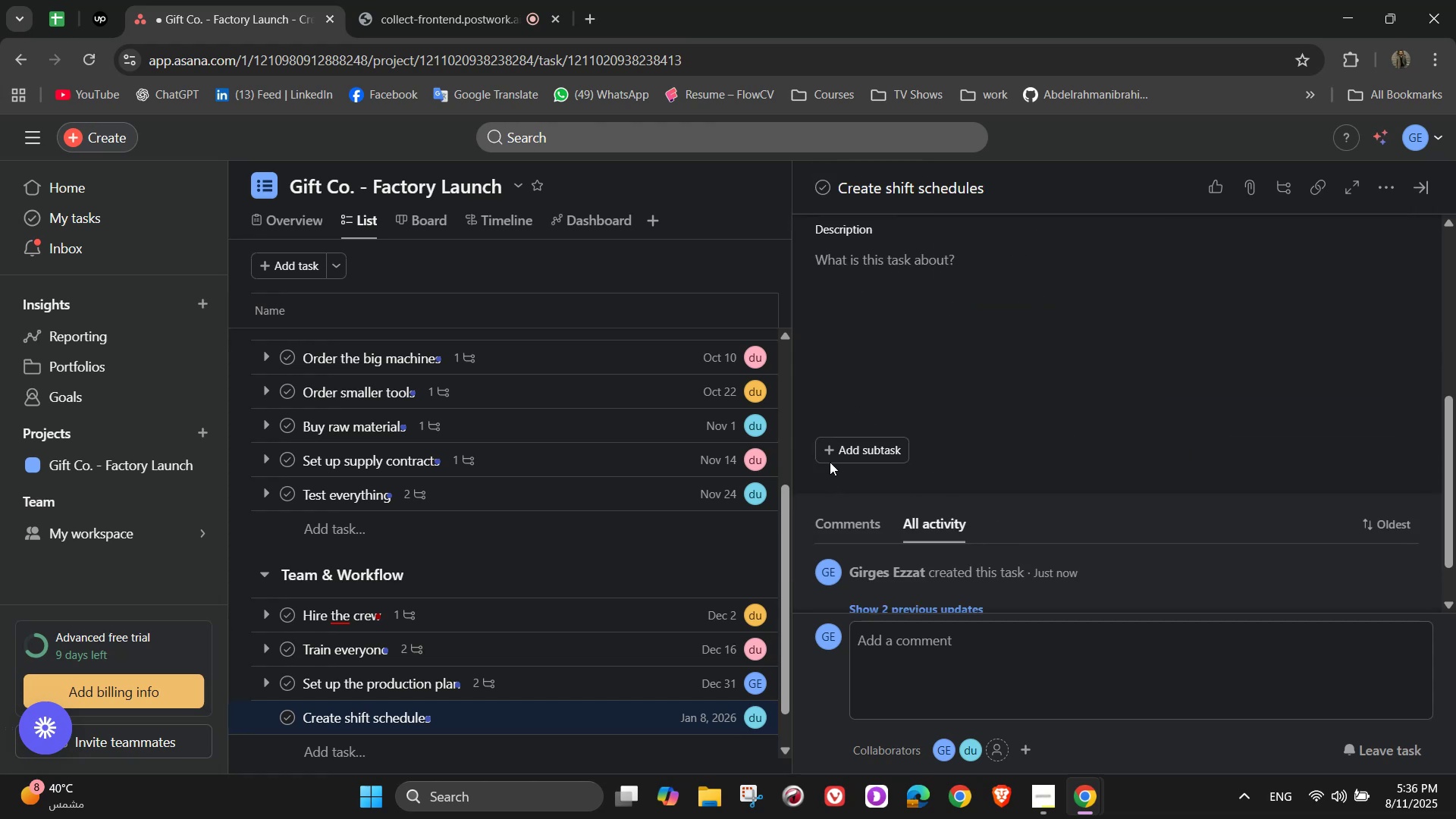 
left_click([829, 460])
 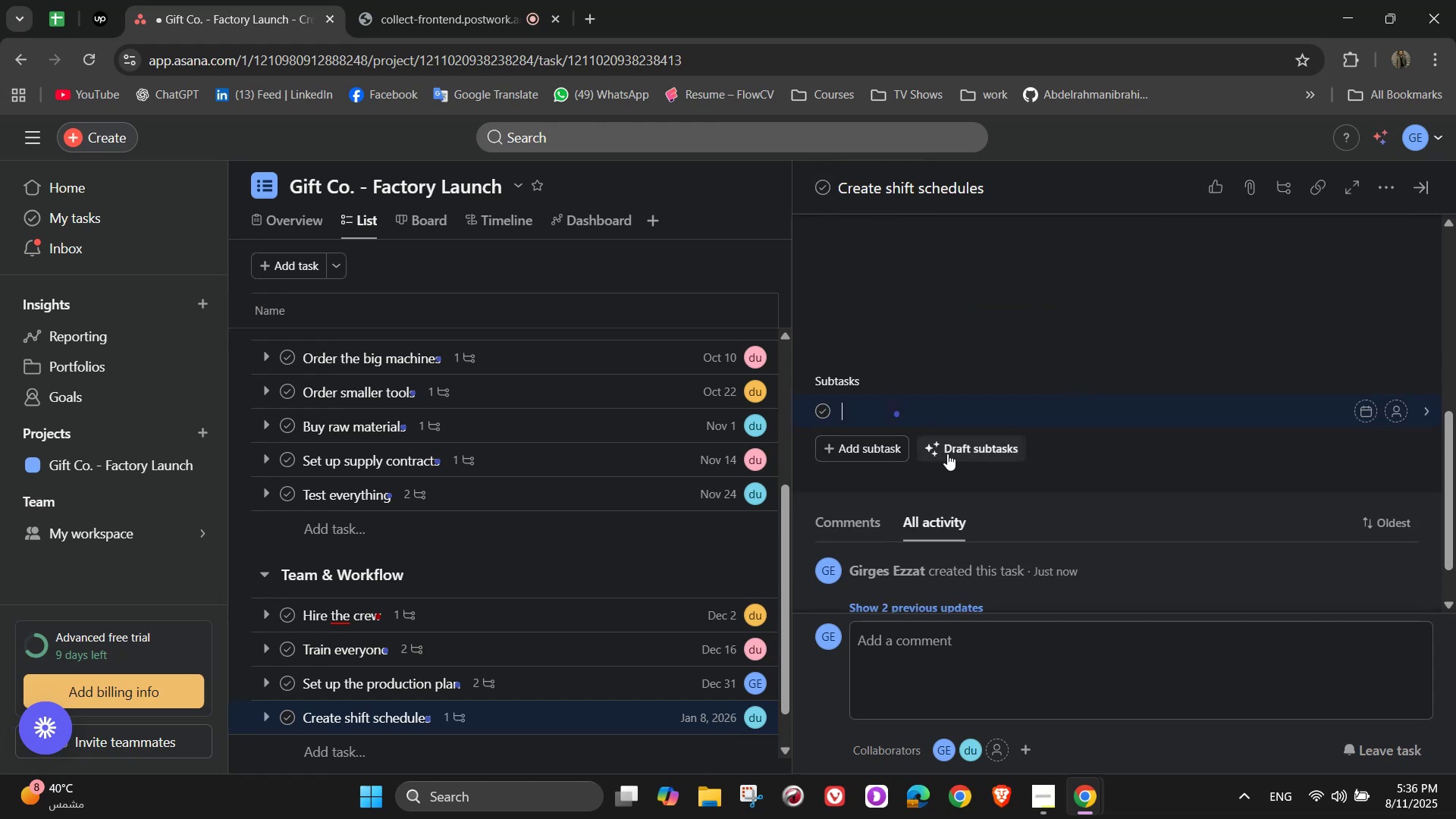 
type(Keep machines running at peak times)
 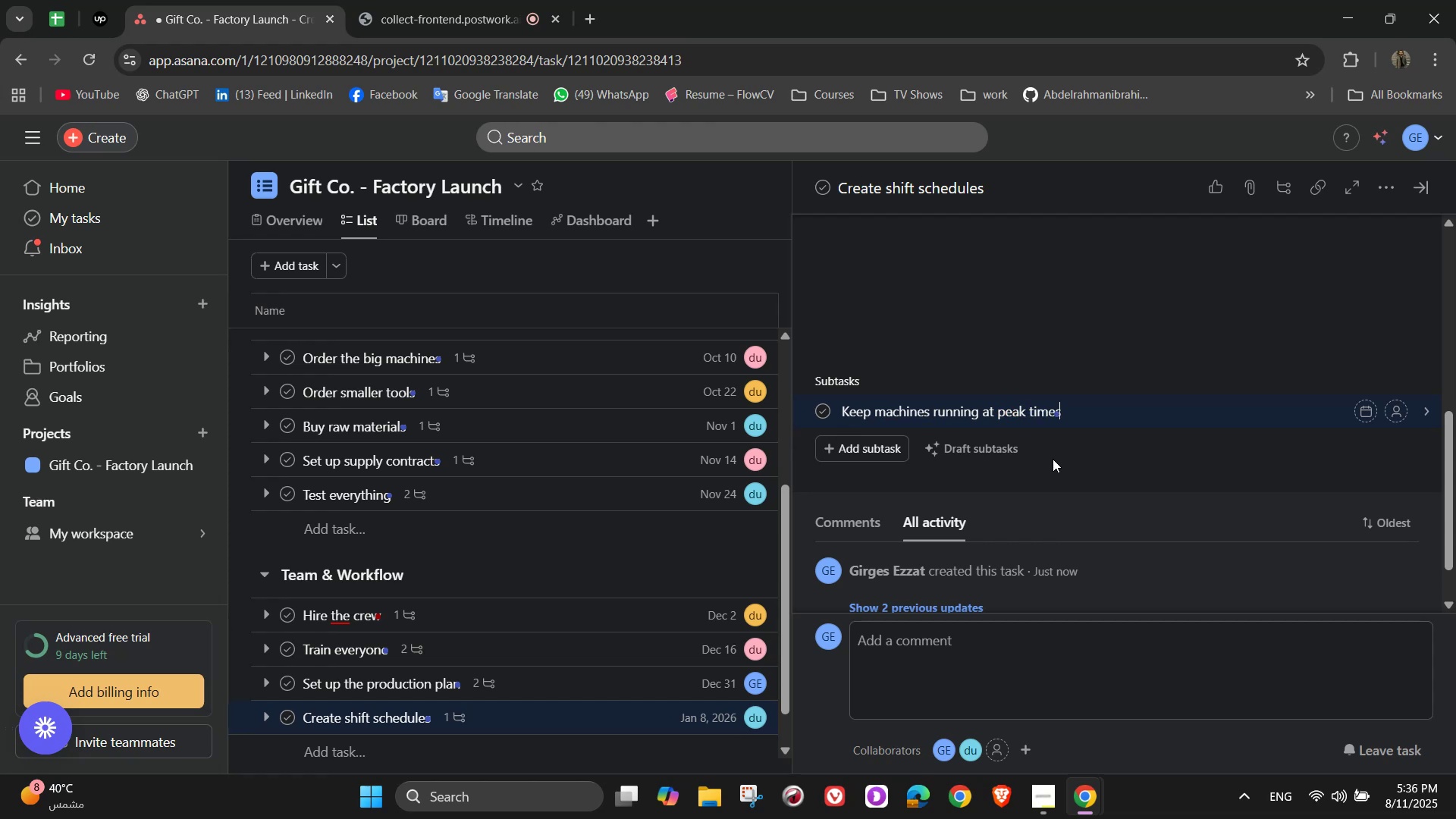 
wait(19.96)
 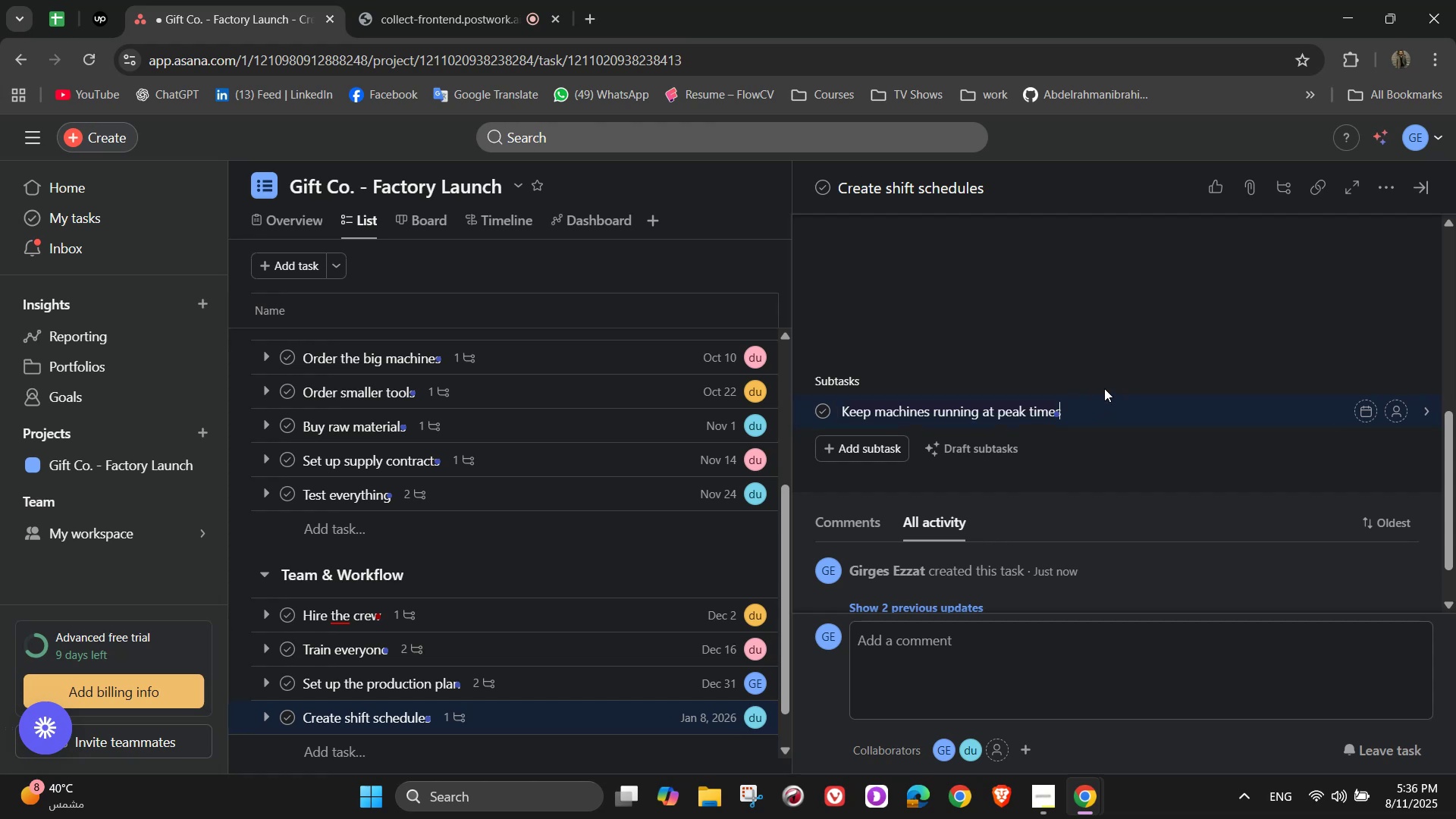 
left_click([1404, 411])
 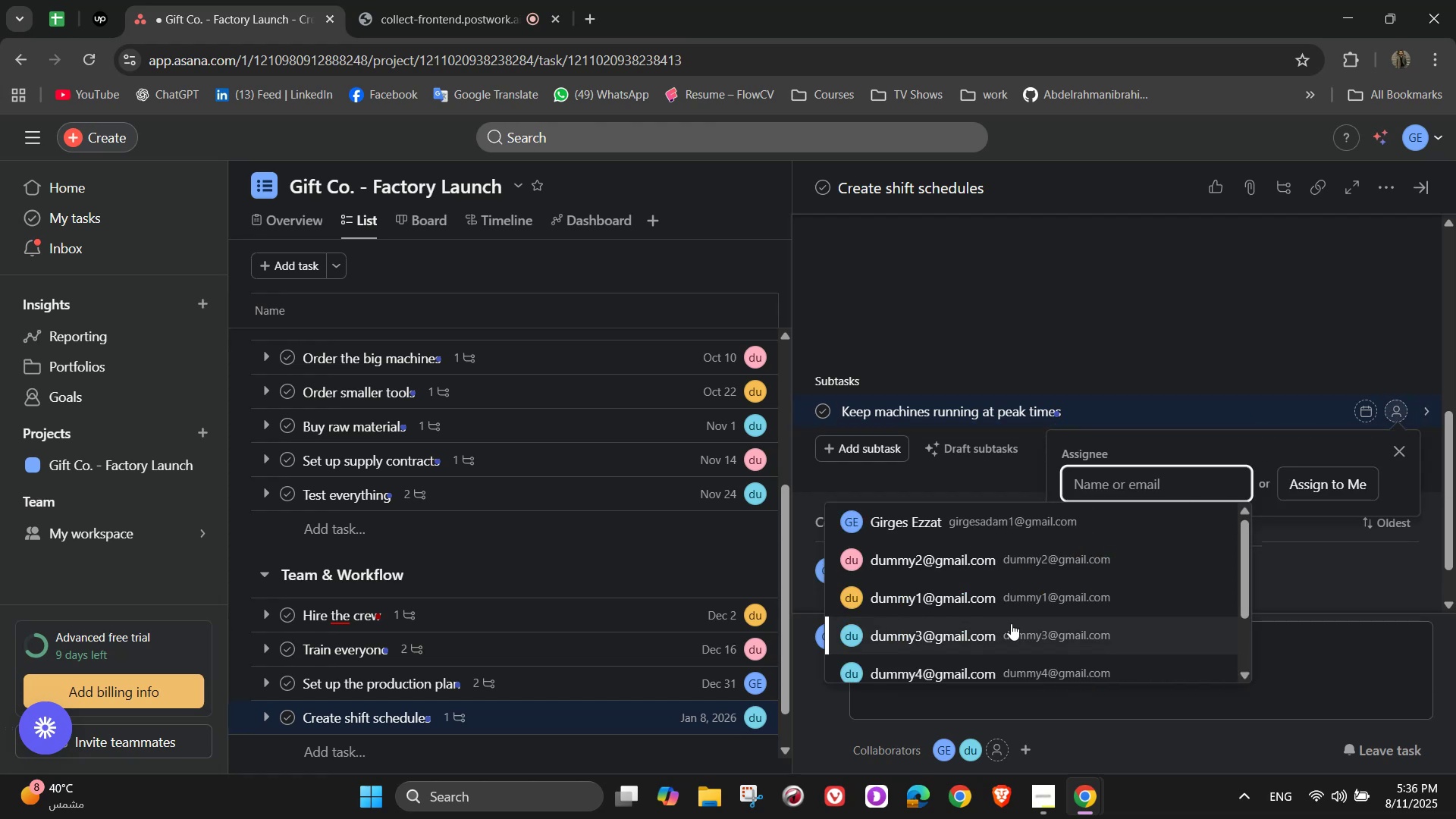 
left_click([1011, 623])
 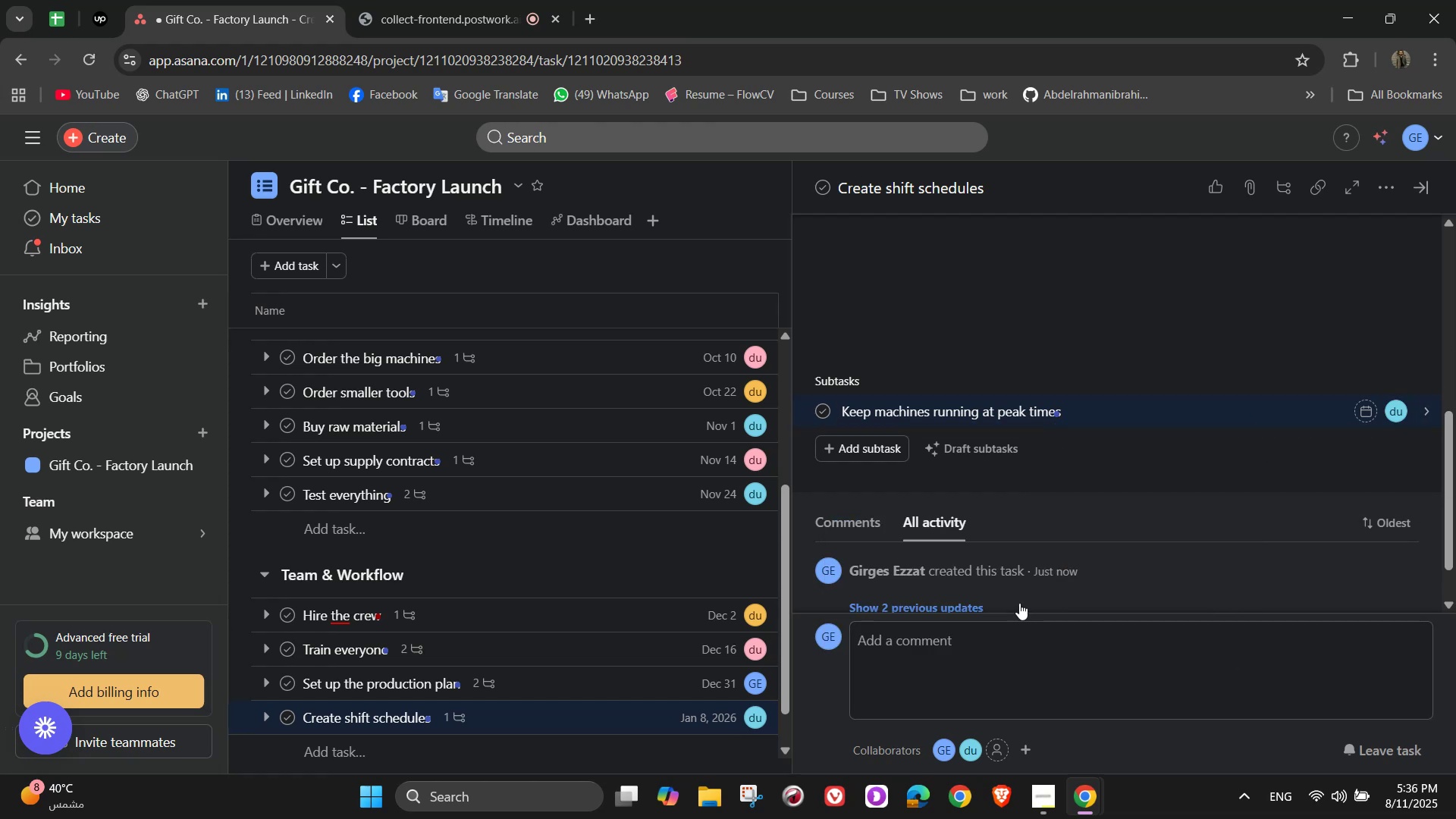 
scroll: coordinate [1115, 549], scroll_direction: up, amount: 7.0
 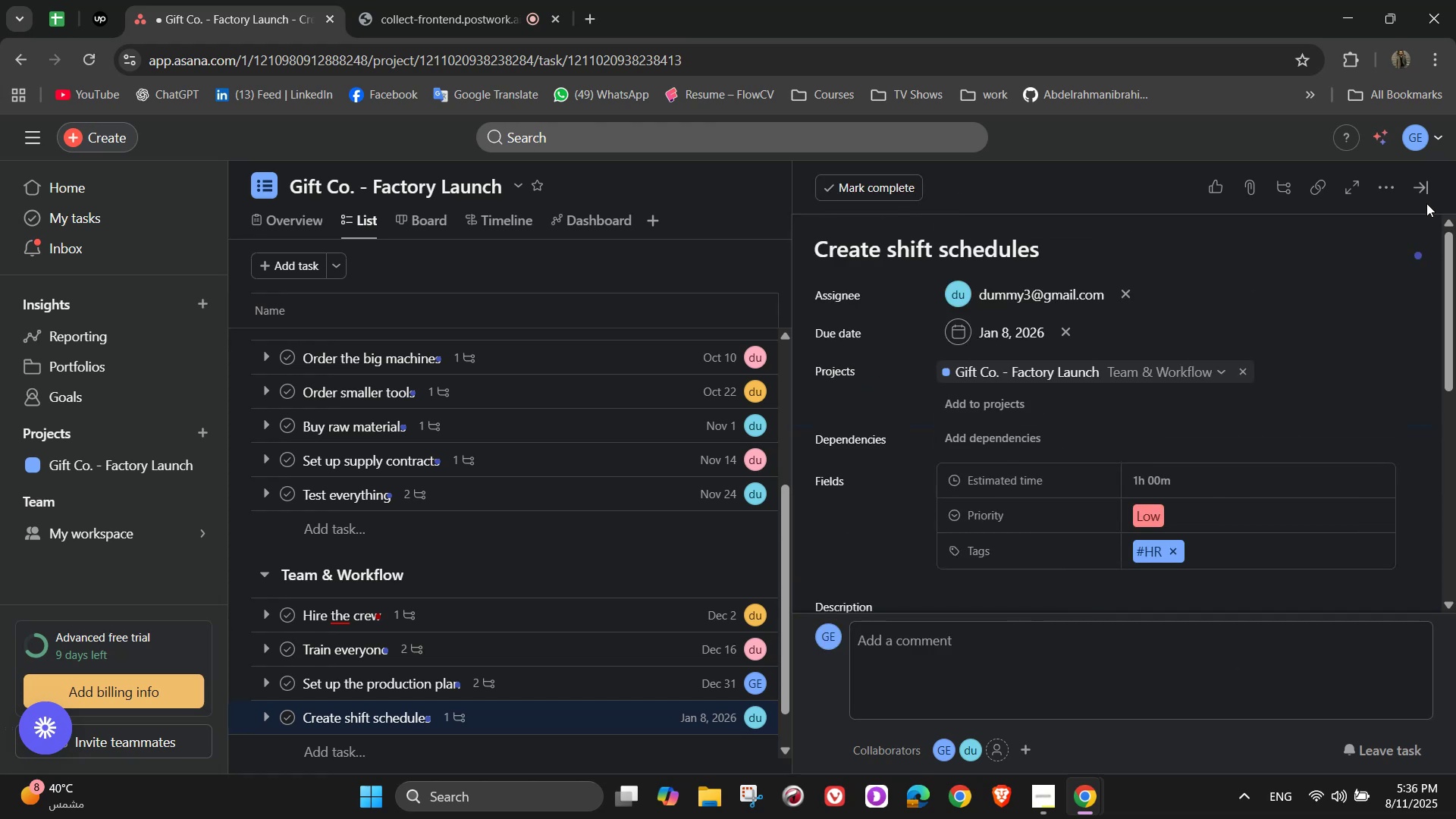 
left_click([1426, 203])
 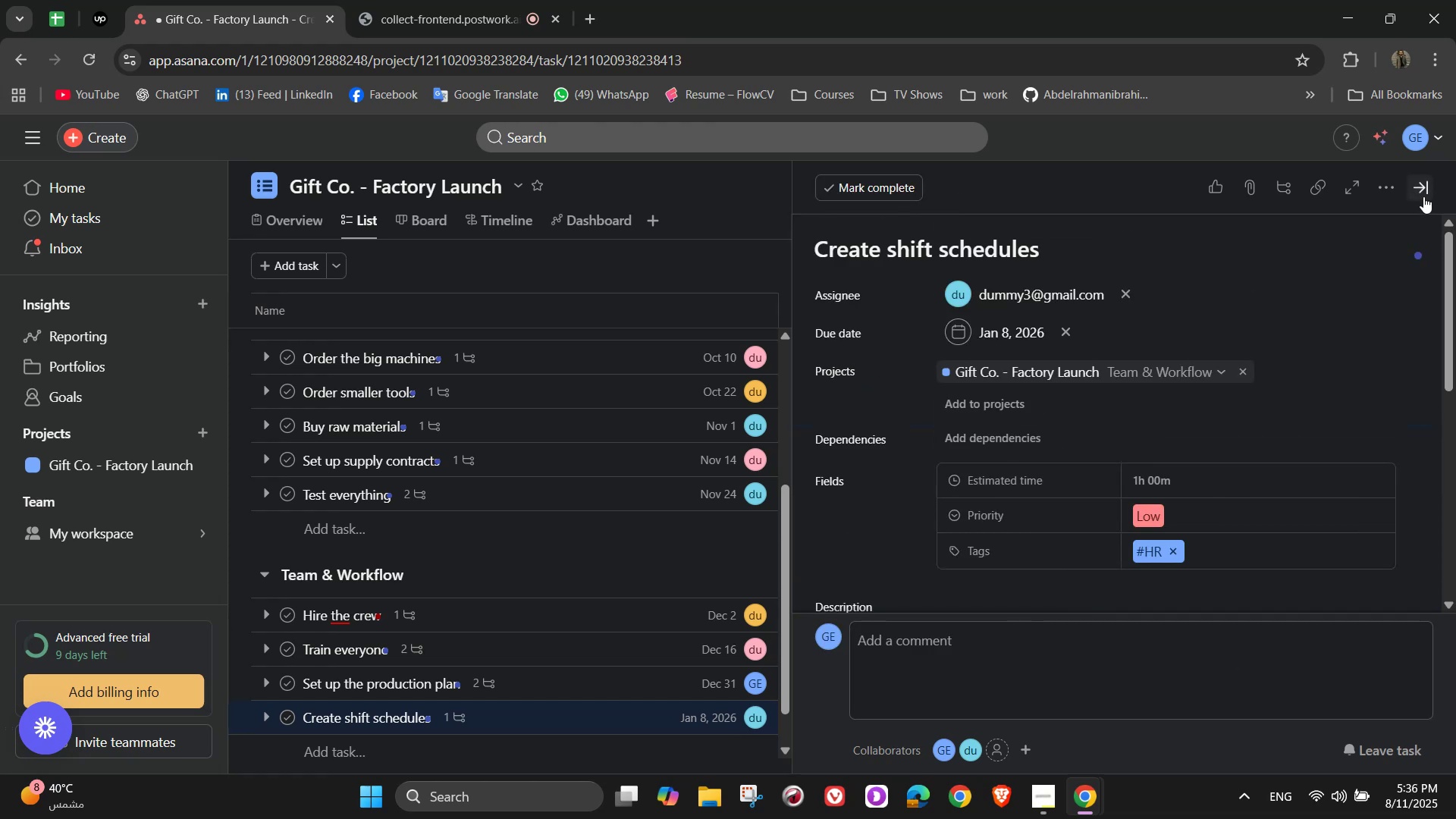 
left_click([1423, 196])
 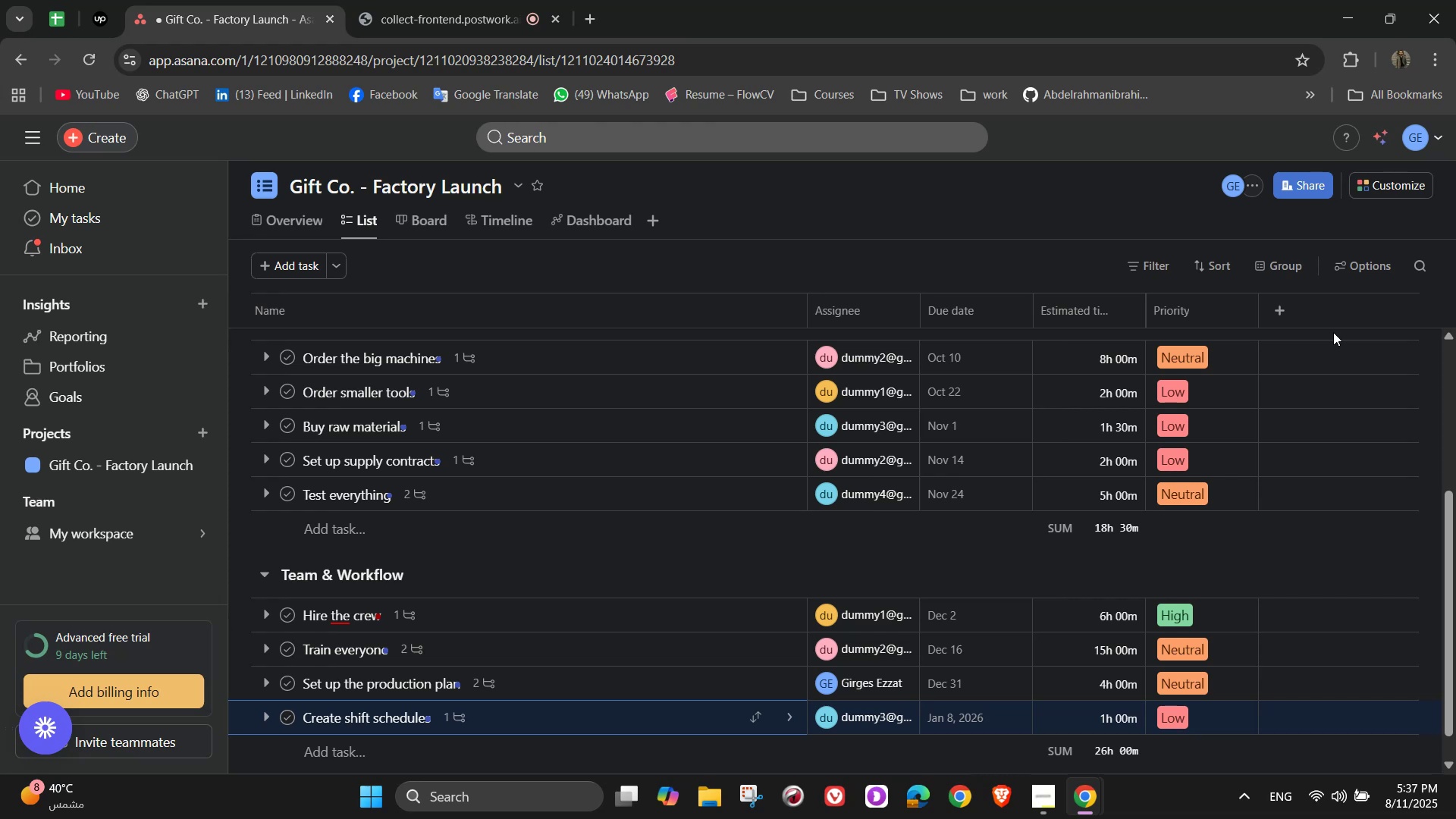 
wait(15.67)
 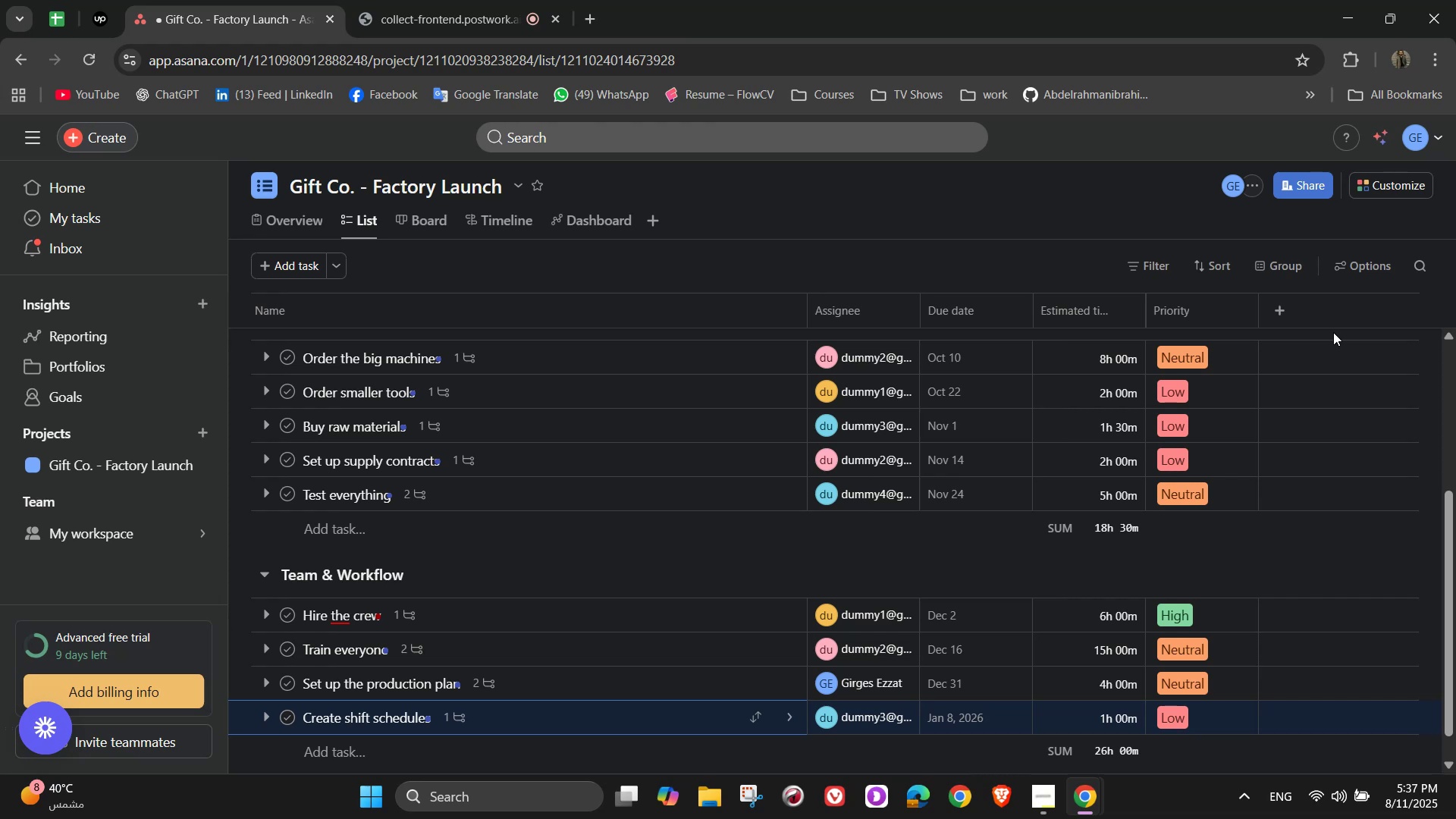 
scroll: coordinate [529, 642], scroll_direction: down, amount: 2.0
 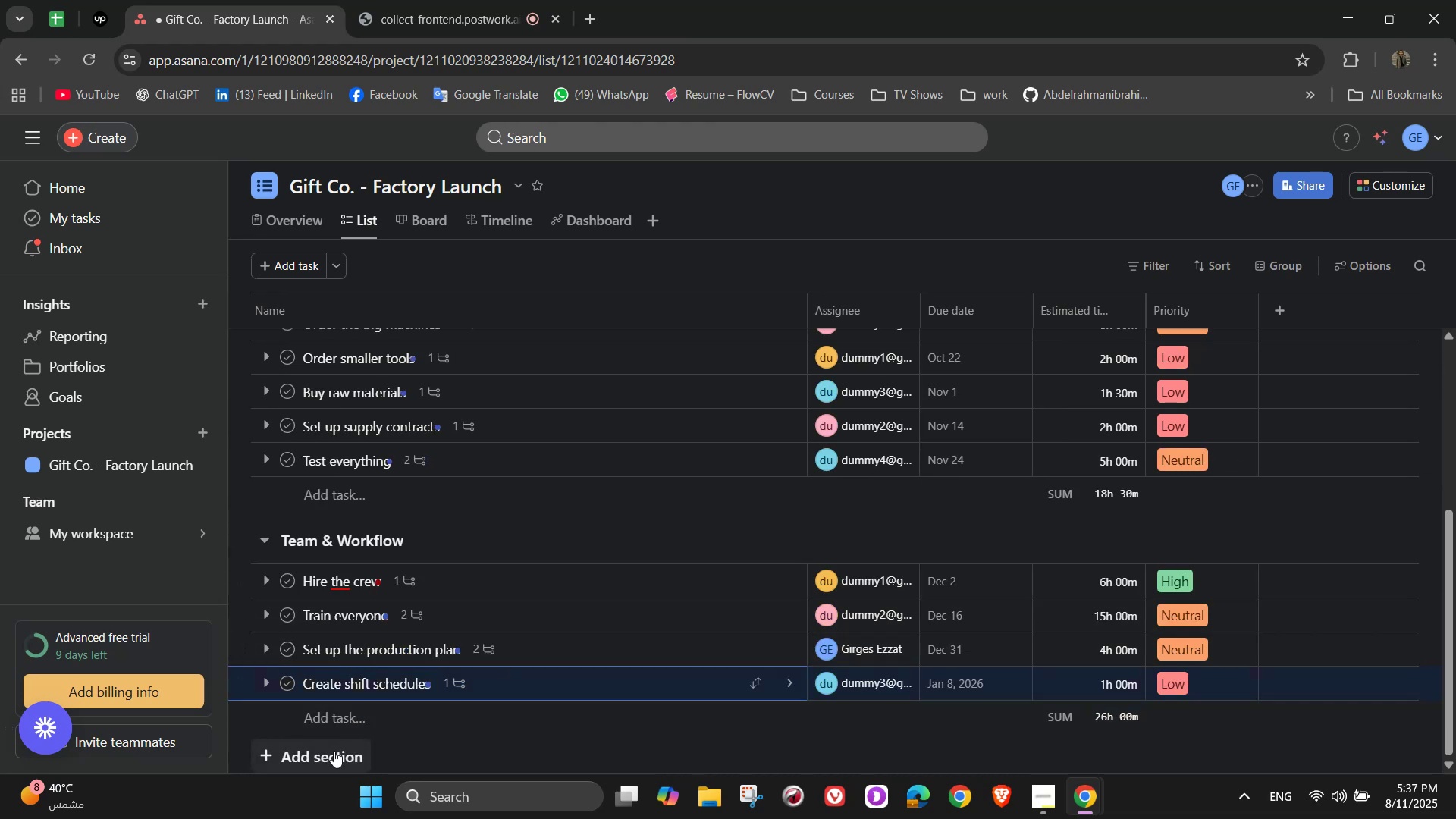 
left_click([331, 751])
 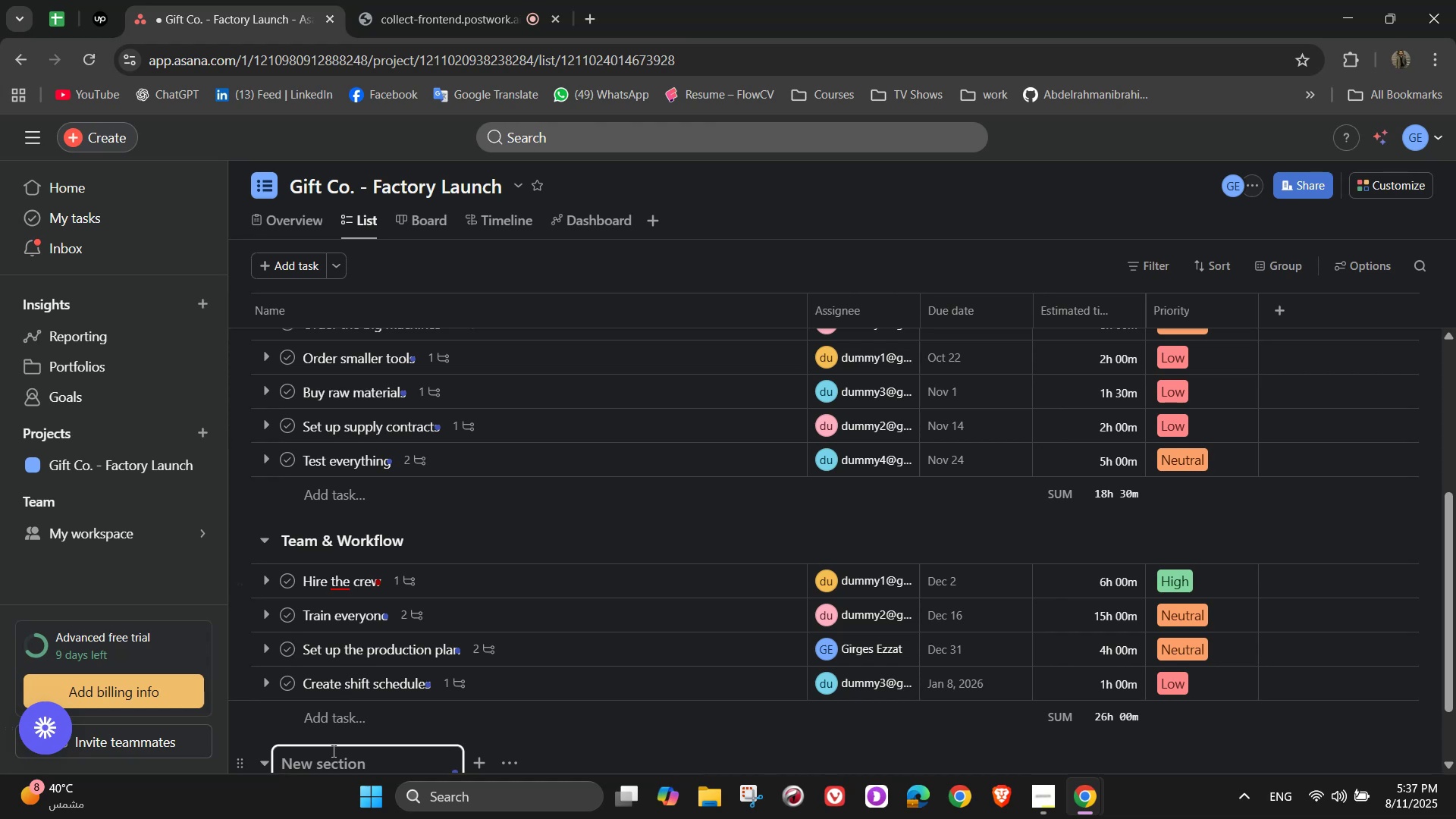 
scroll: coordinate [538, 625], scroll_direction: down, amount: 4.0
 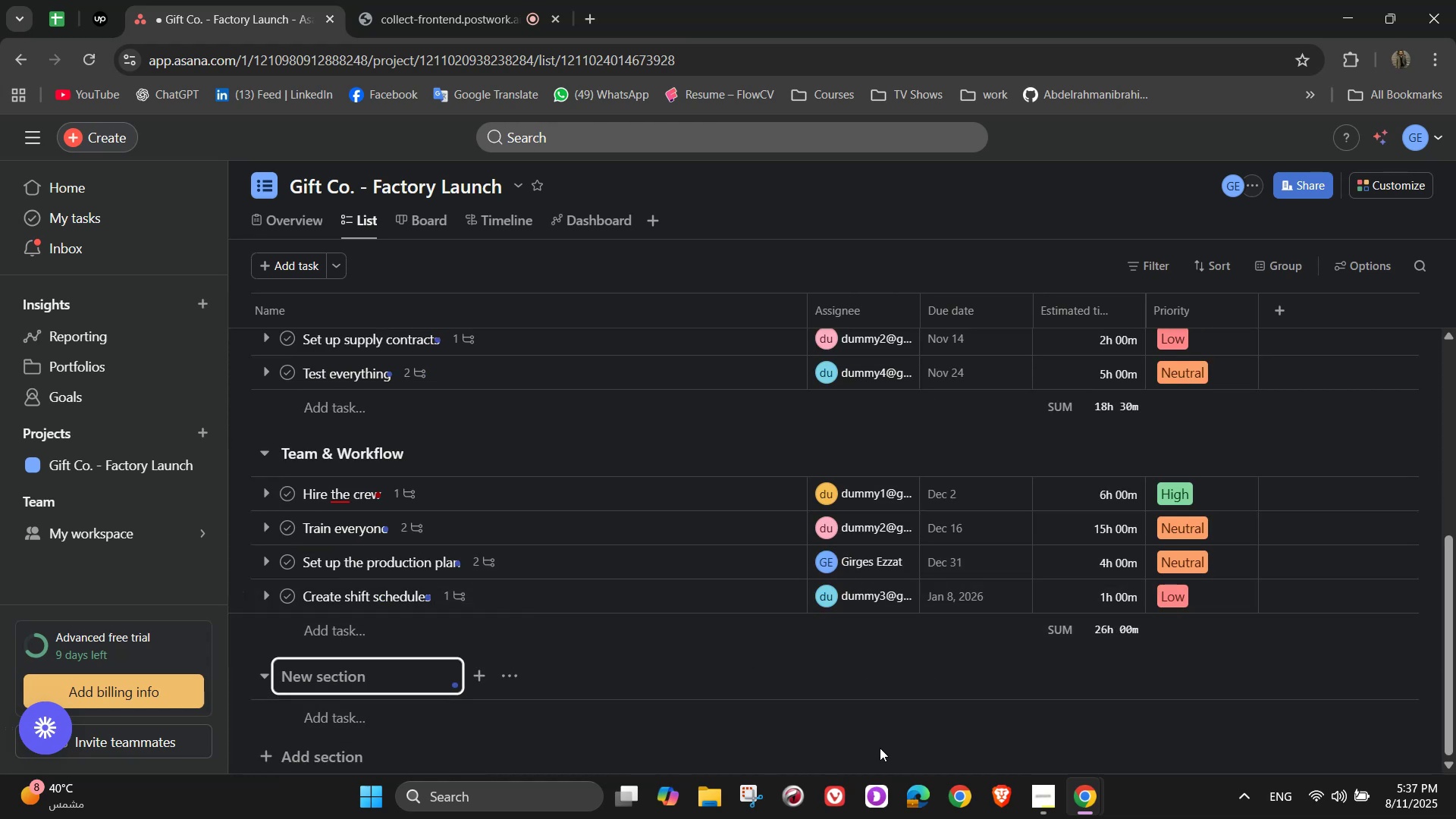 
wait(5.95)
 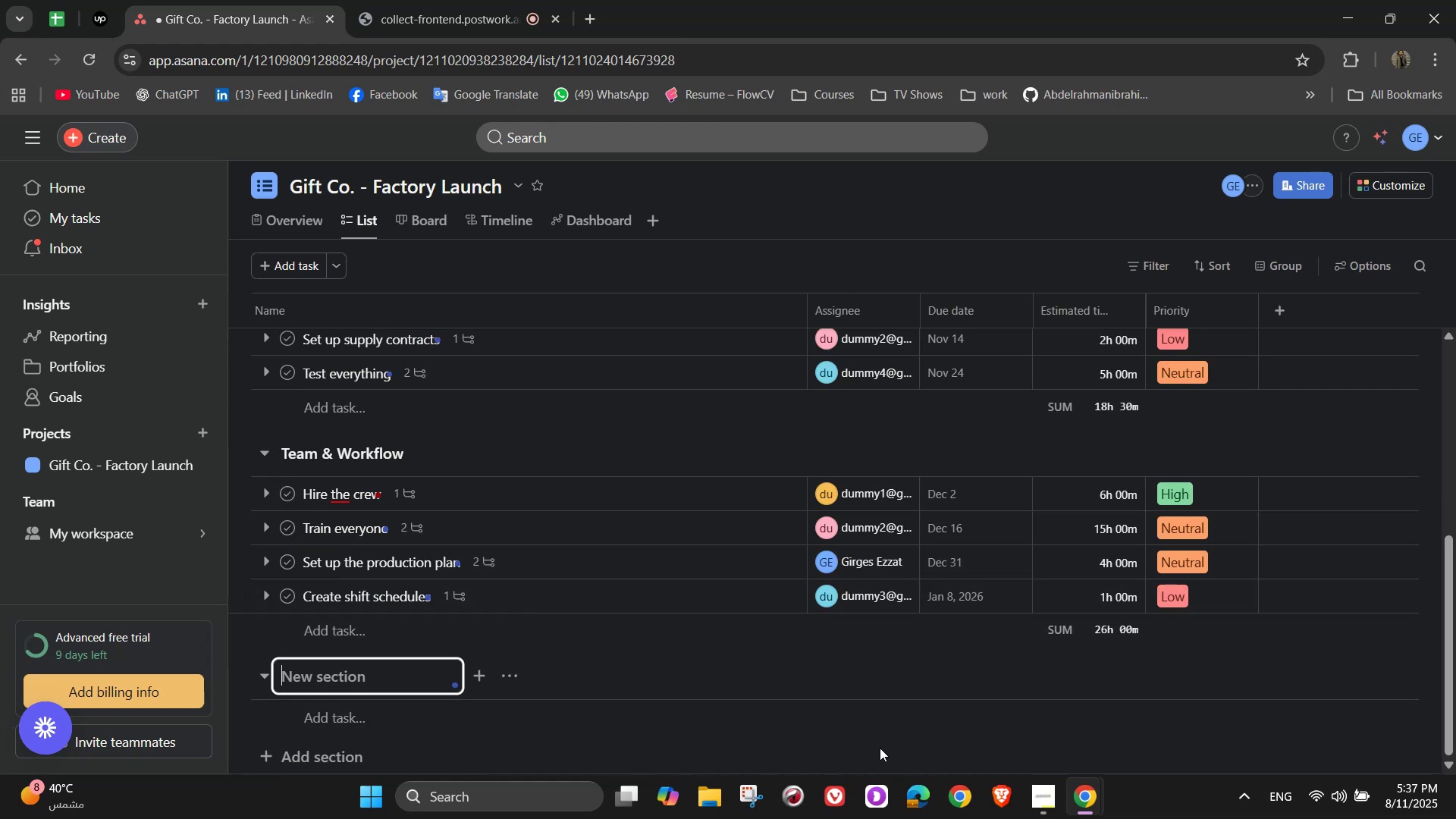 
type(Product Development)
 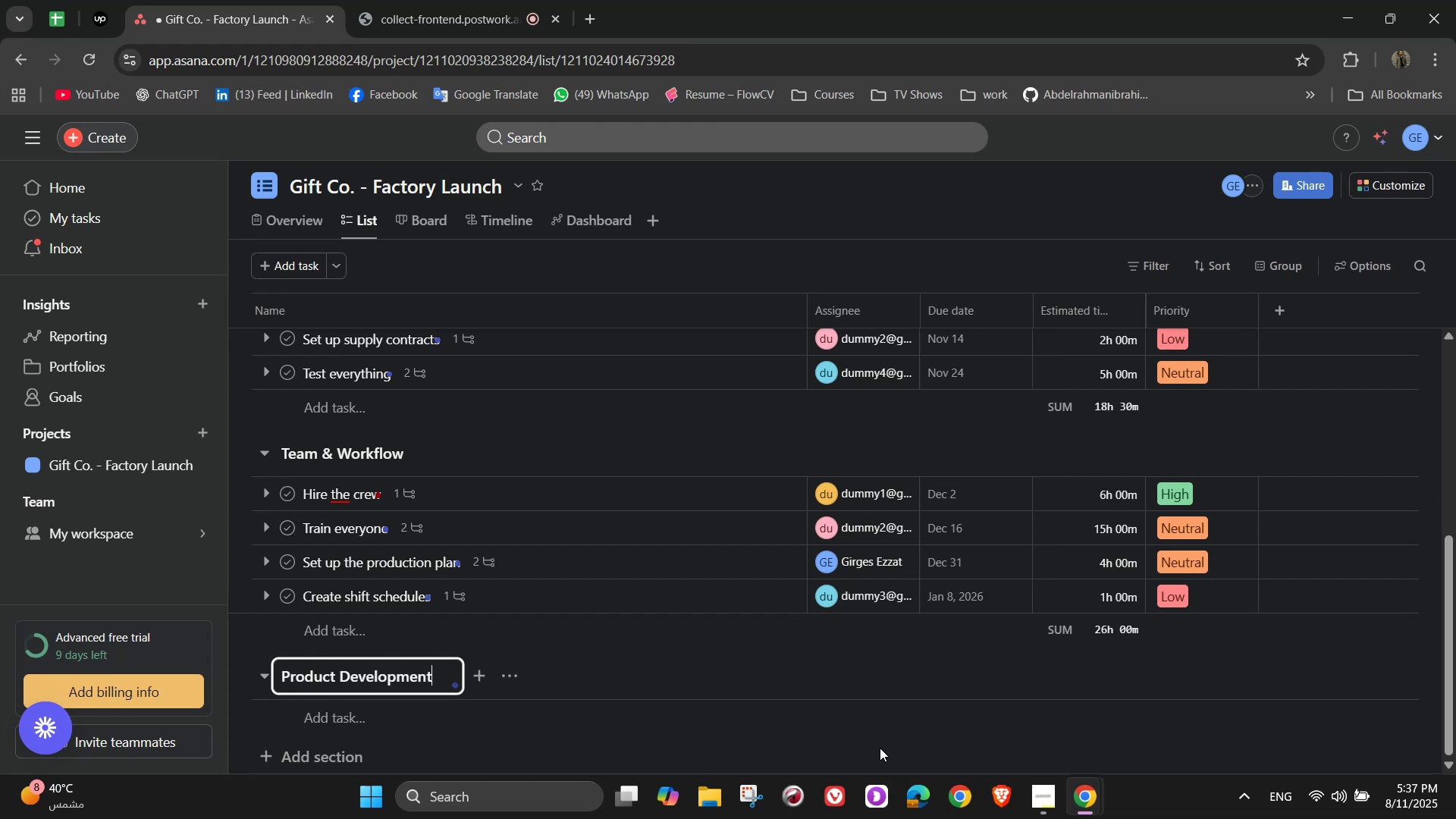 
left_click([324, 713])
 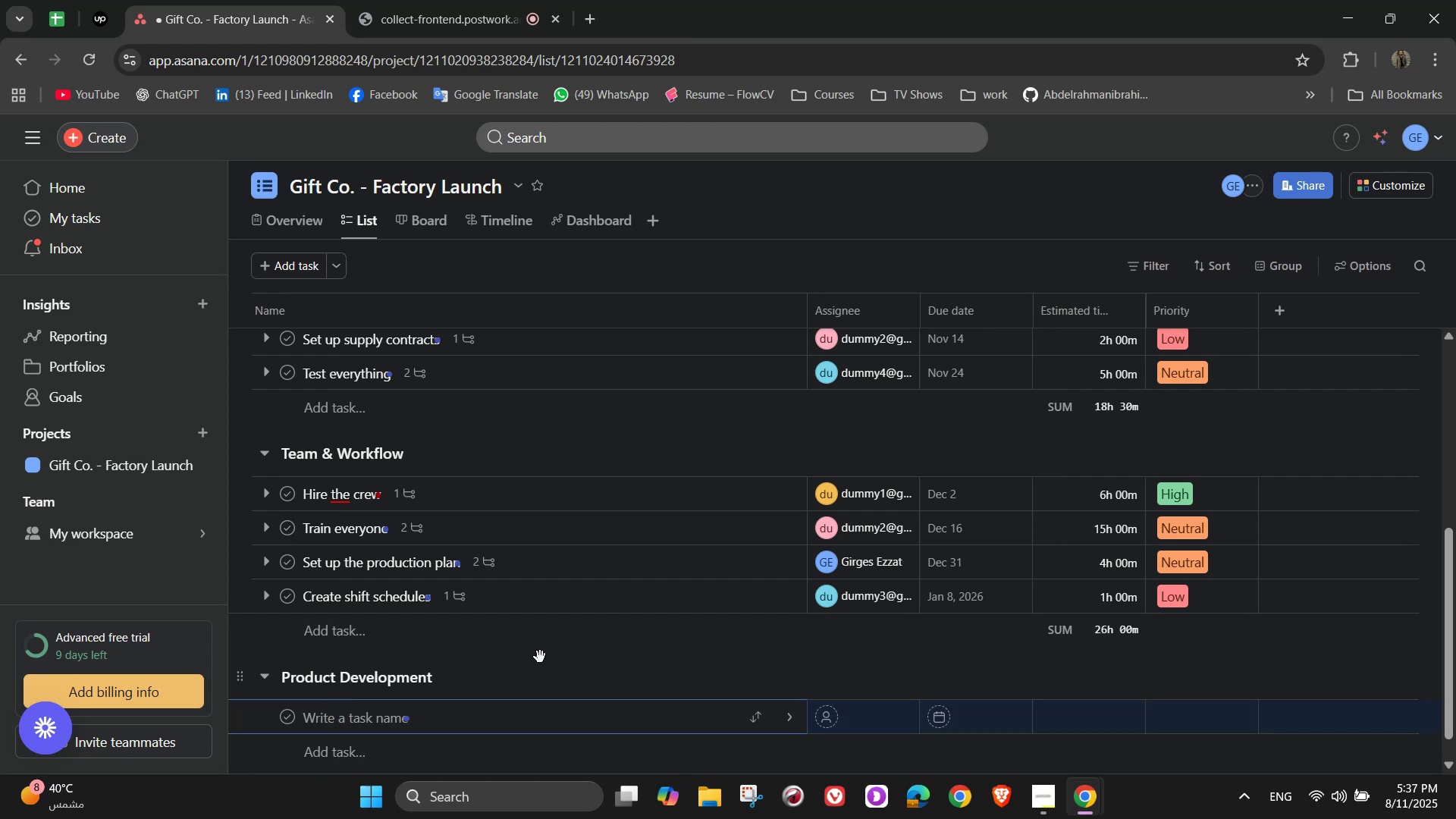 
type(Design box styles)
 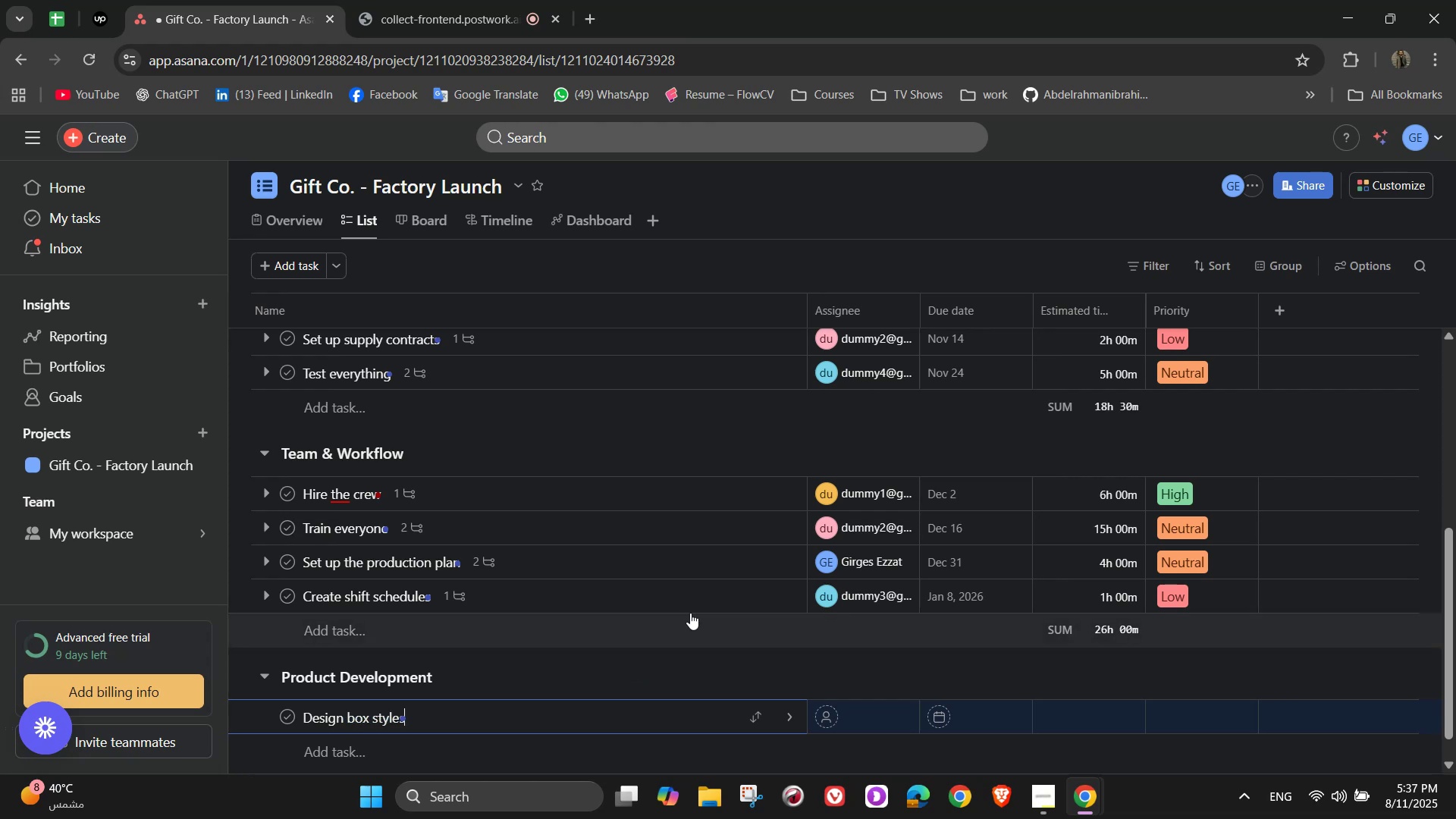 
left_click([792, 726])
 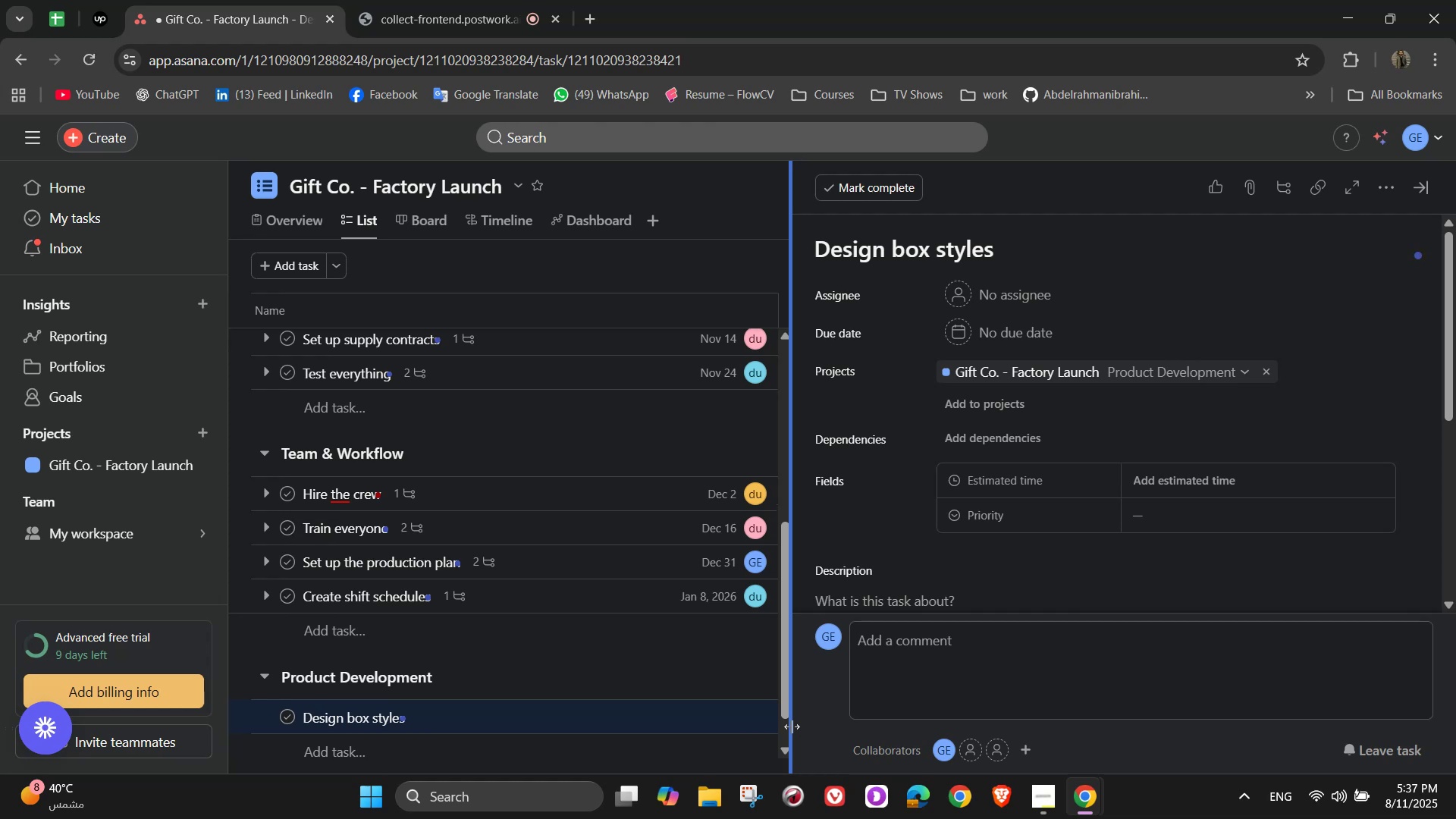 
wait(7.86)
 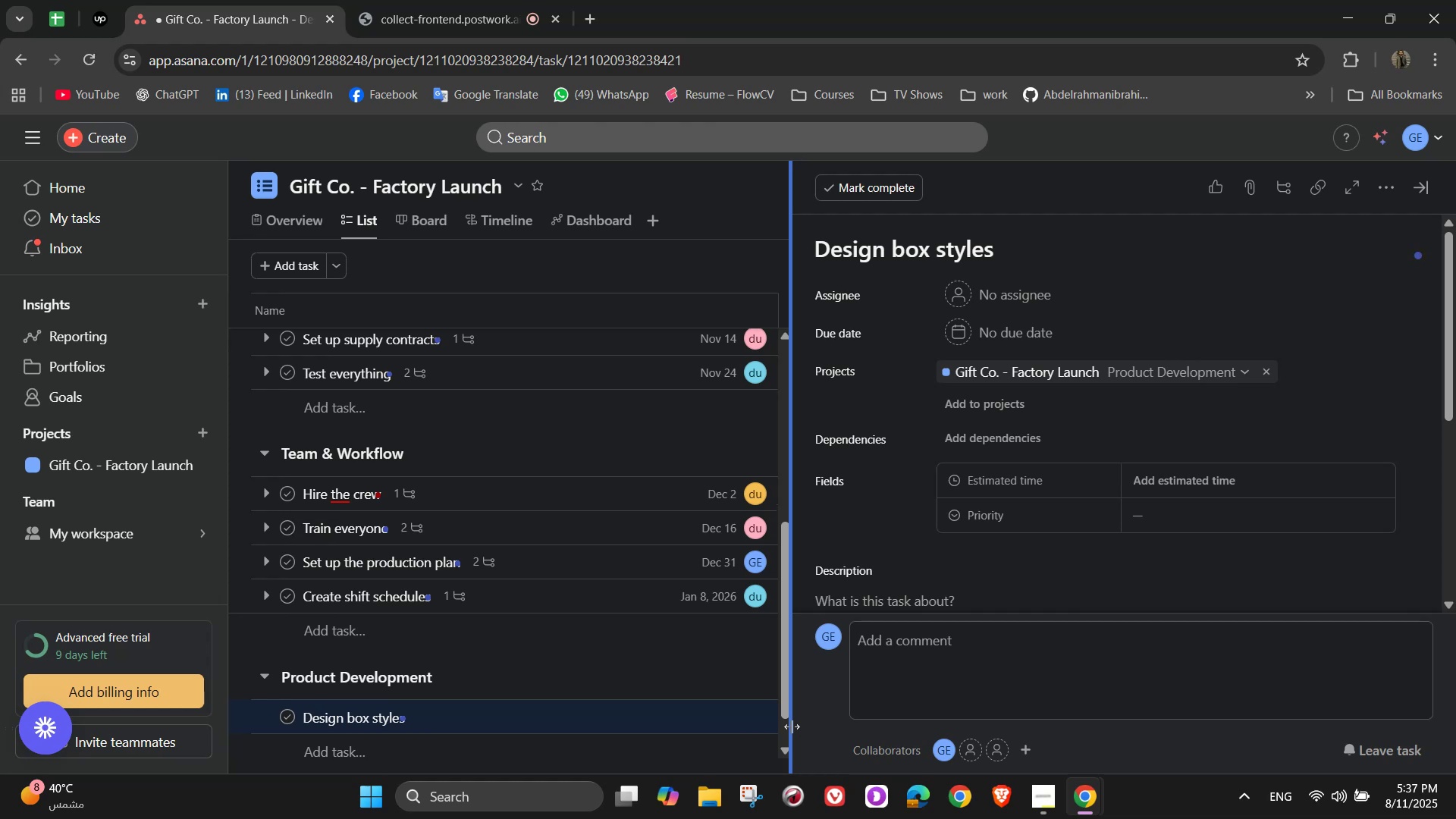 
mouse_move([1031, 289])
 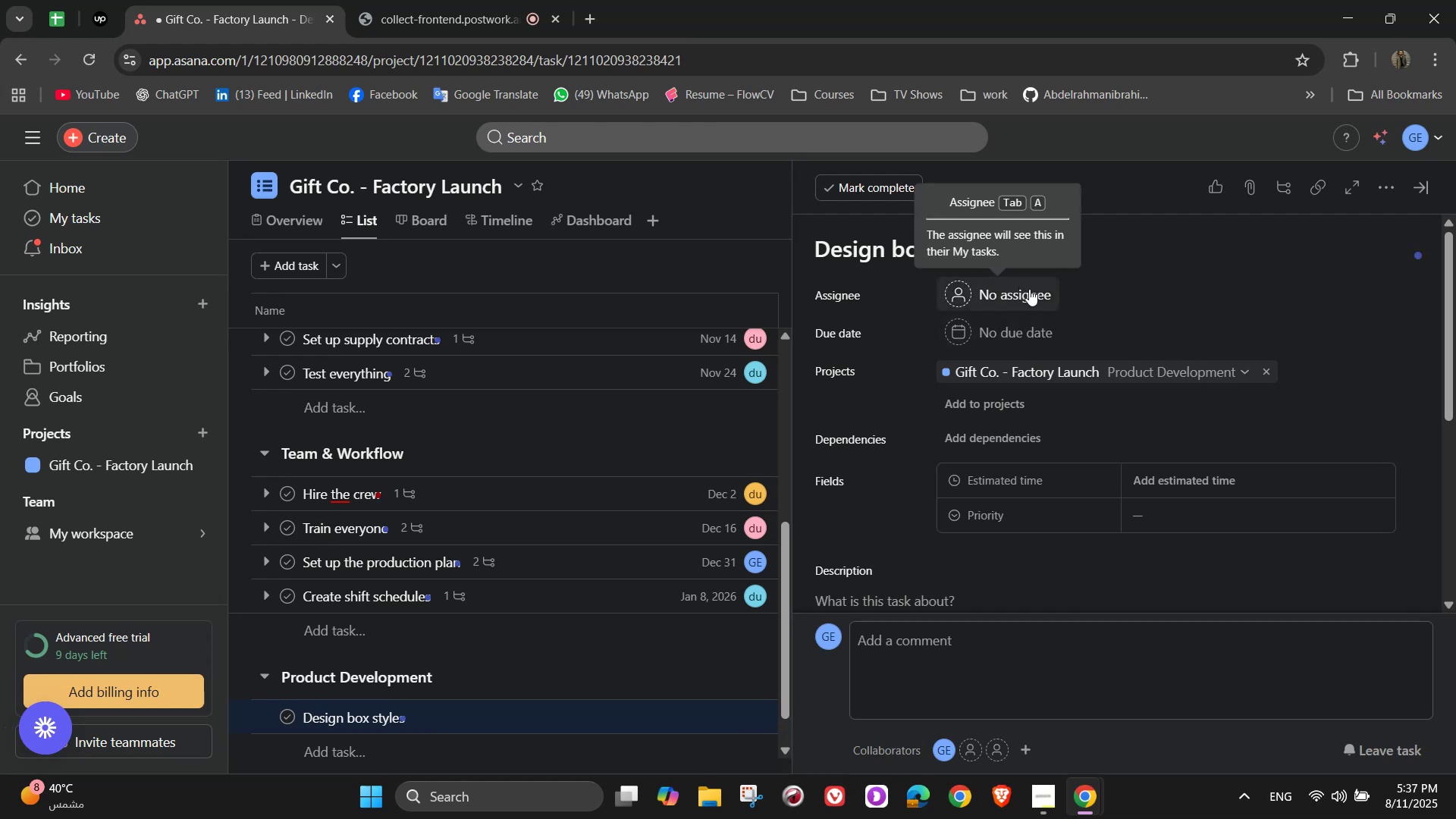 
left_click([1031, 289])
 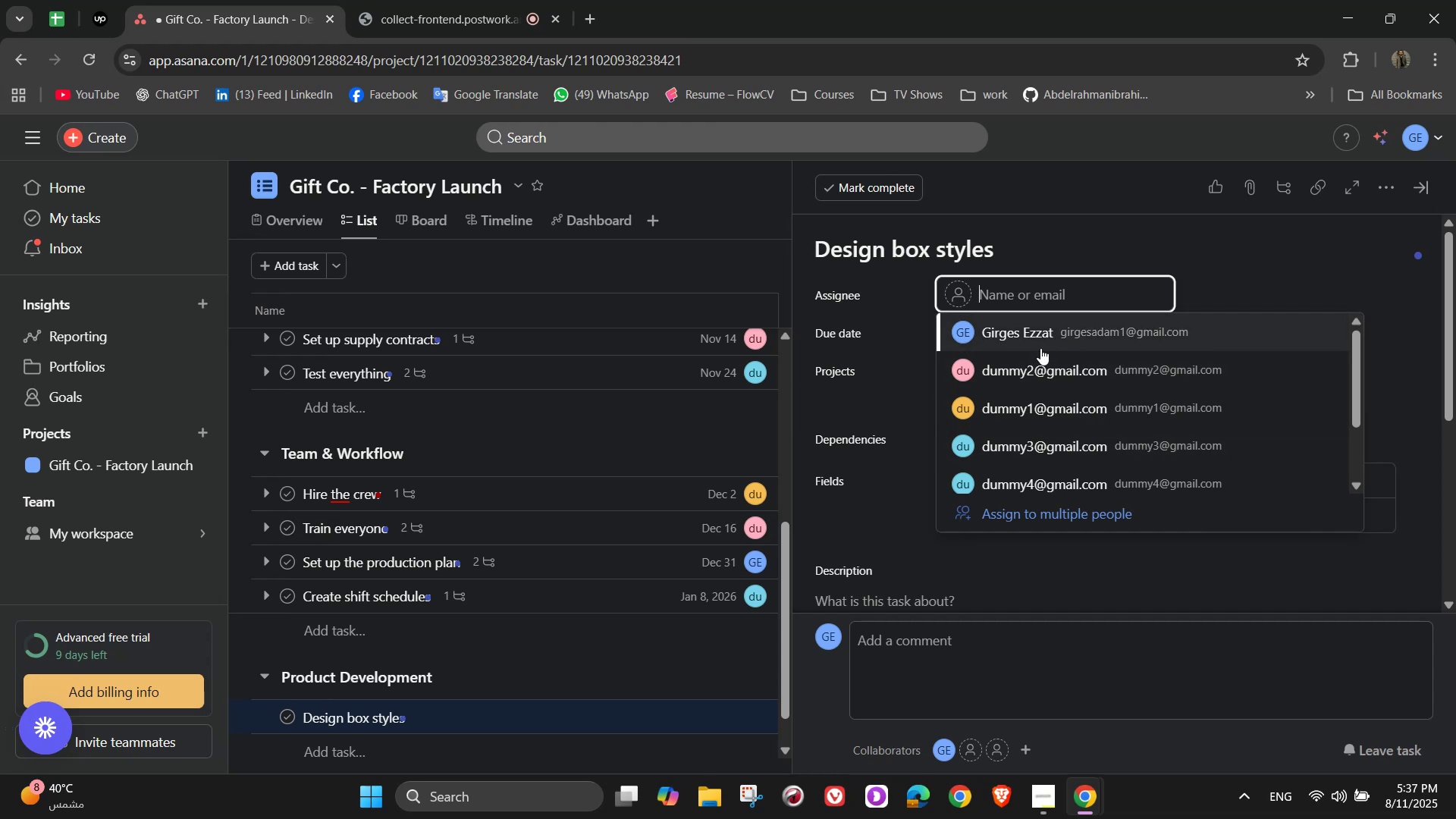 
left_click([1086, 368])
 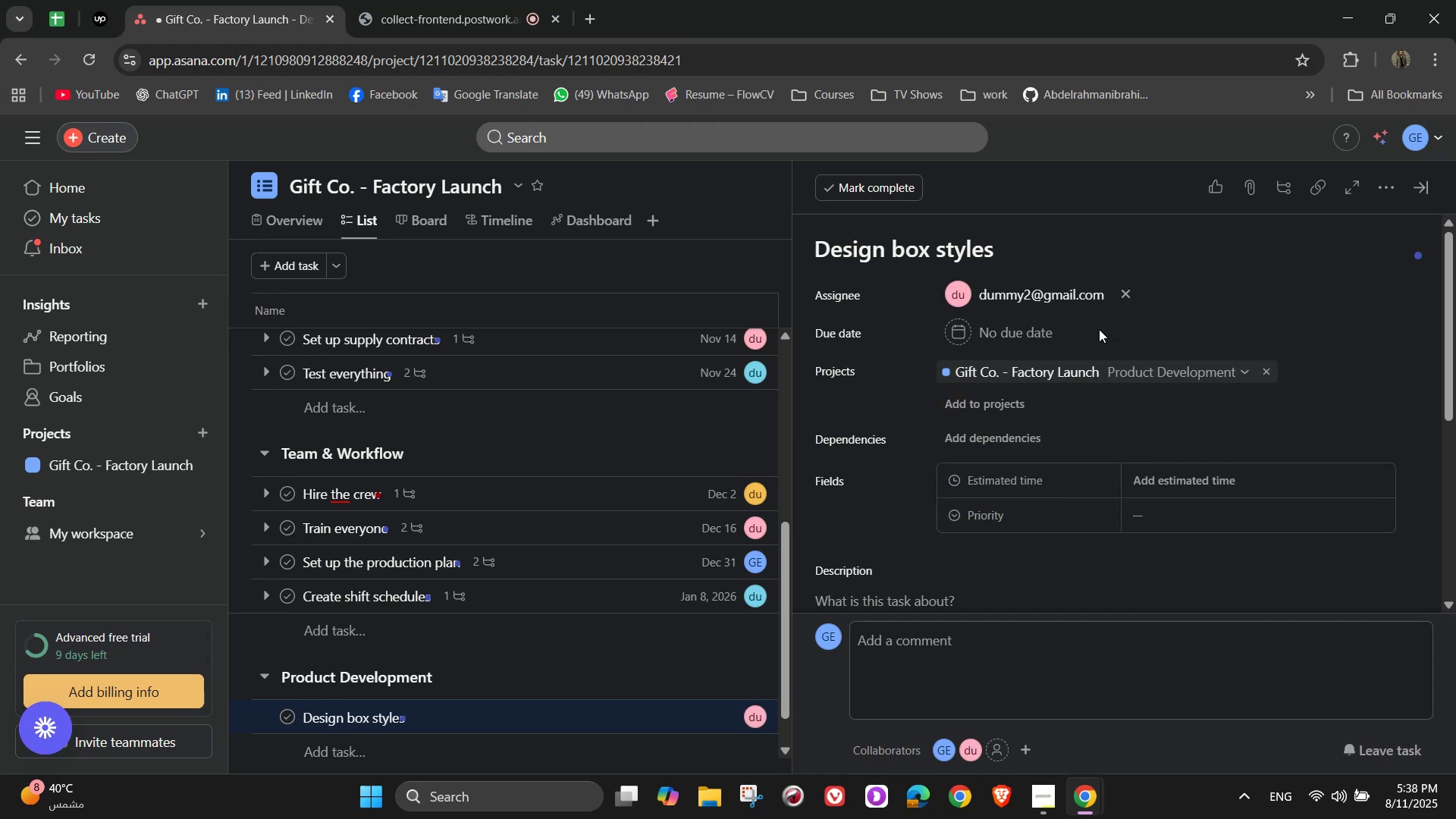 
left_click([1031, 329])
 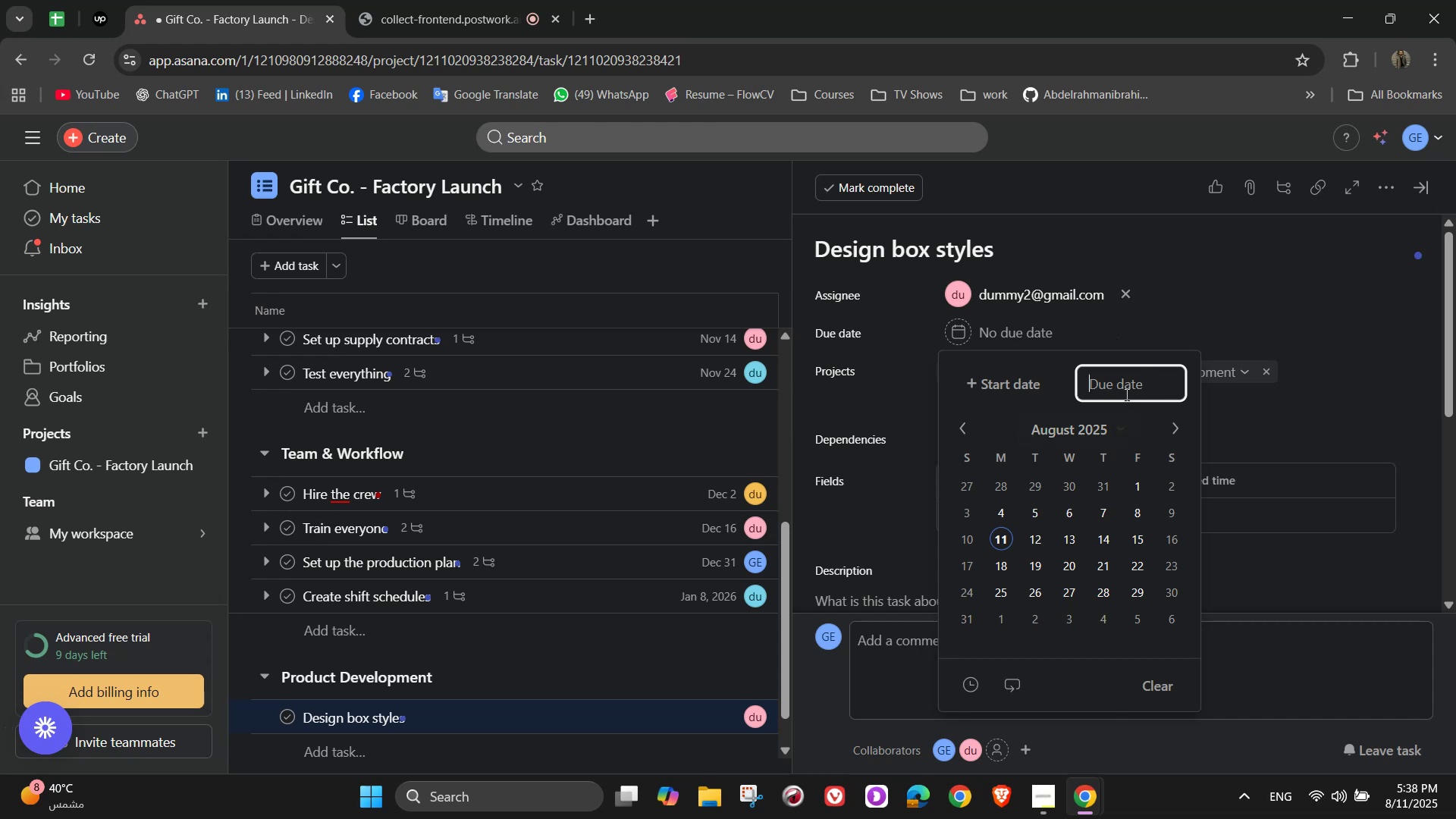 
wait(6.38)
 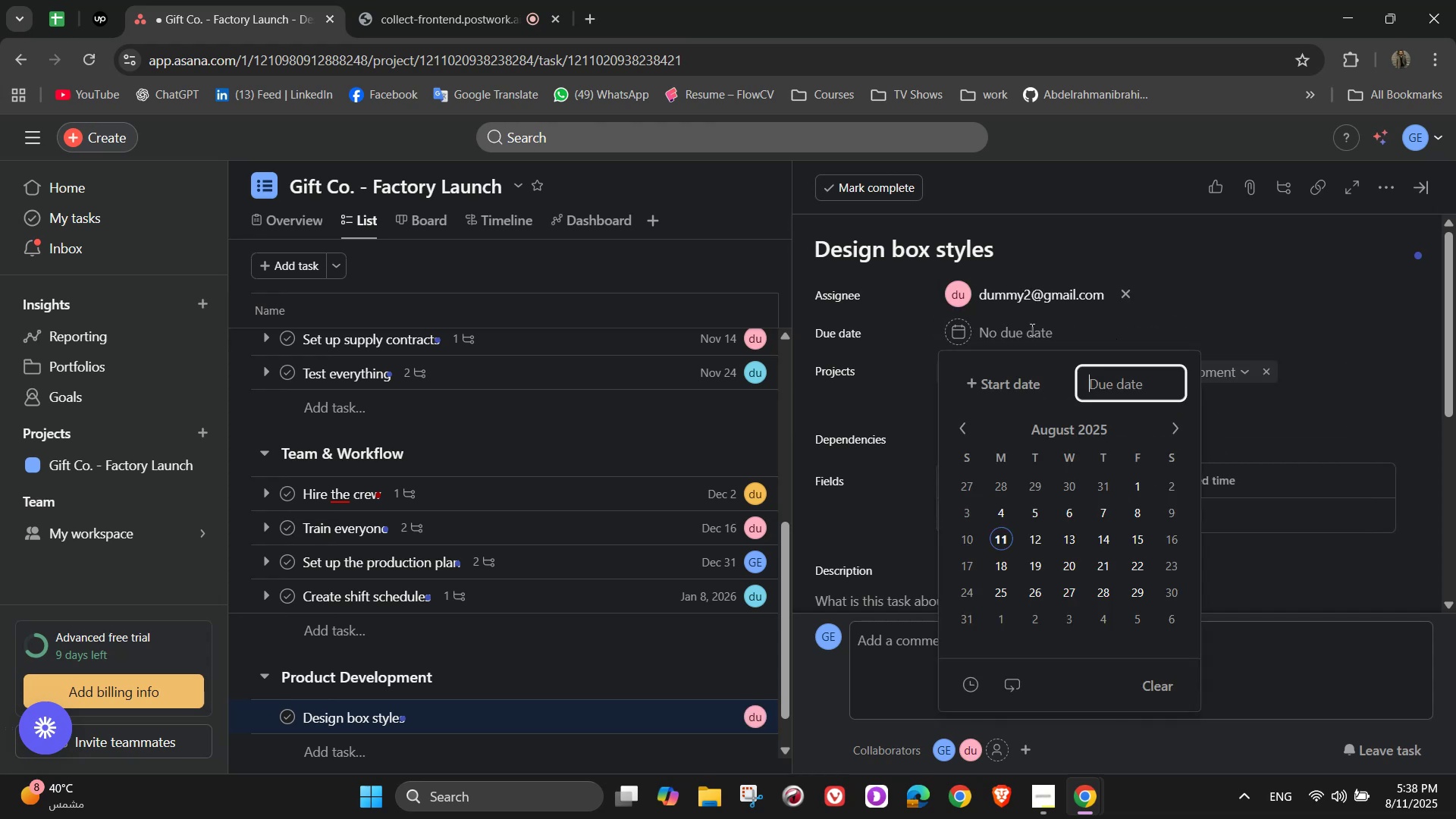 
left_click([1183, 418])
 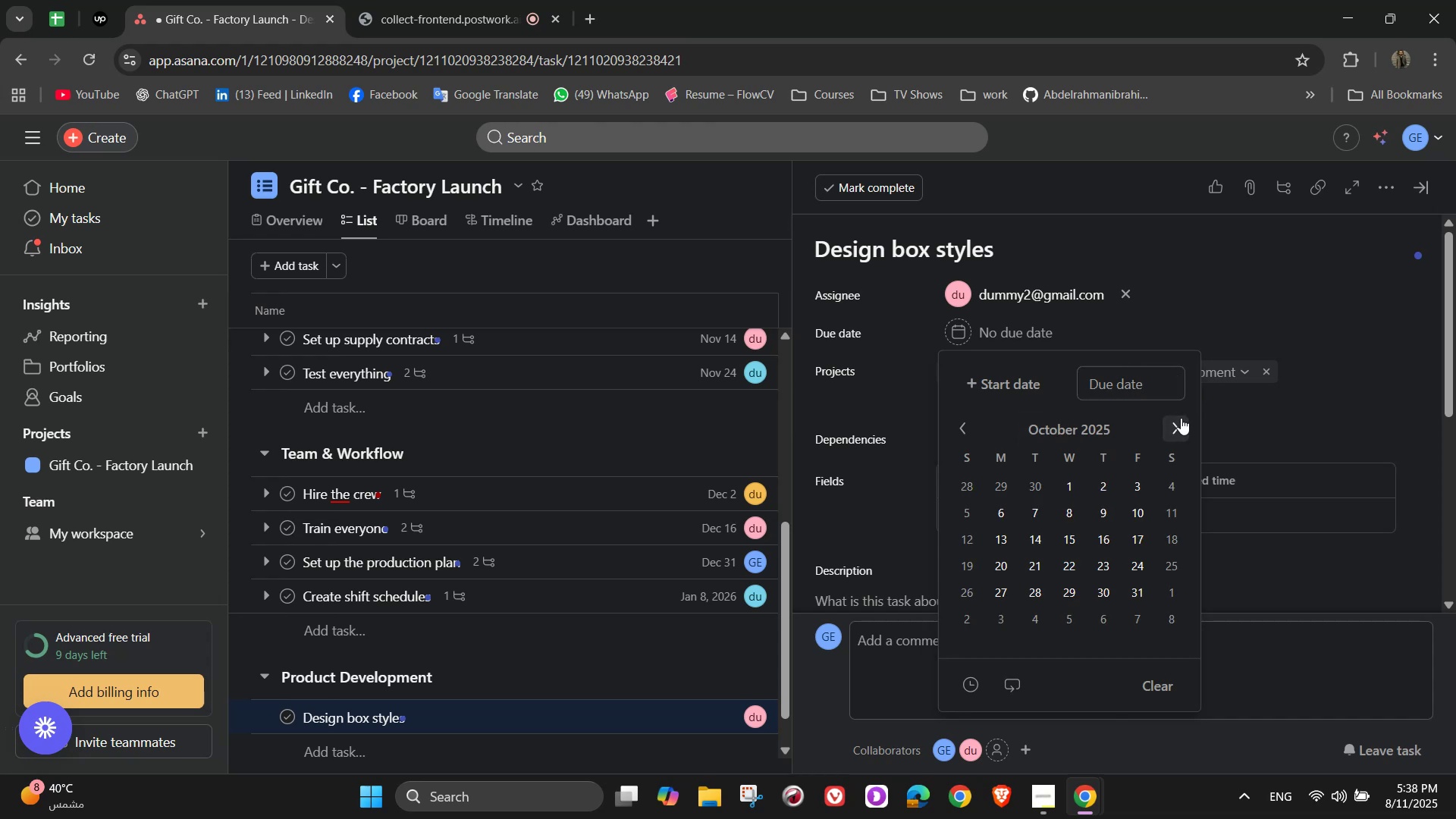 
double_click([1181, 418])
 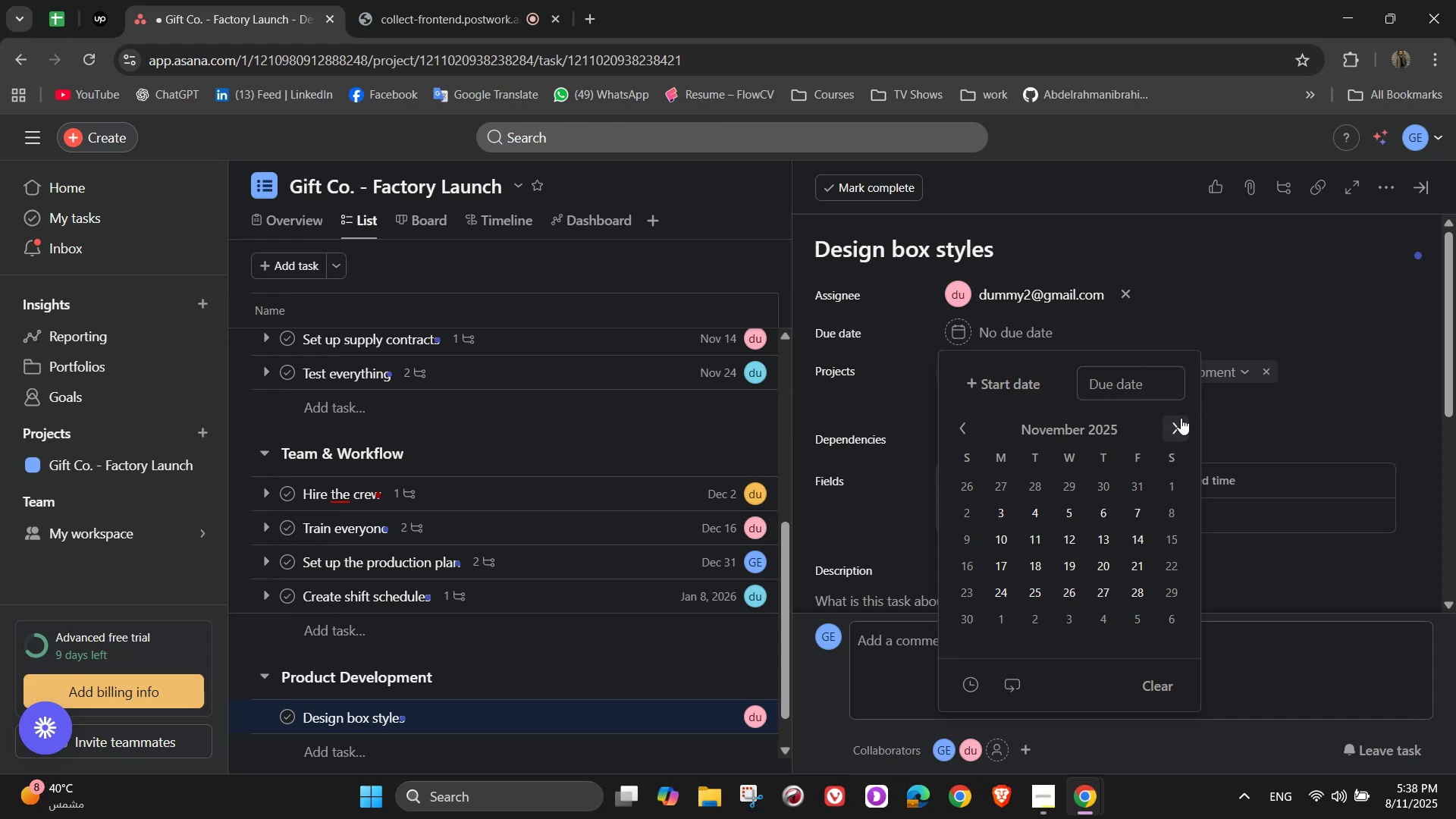 
triple_click([1181, 418])
 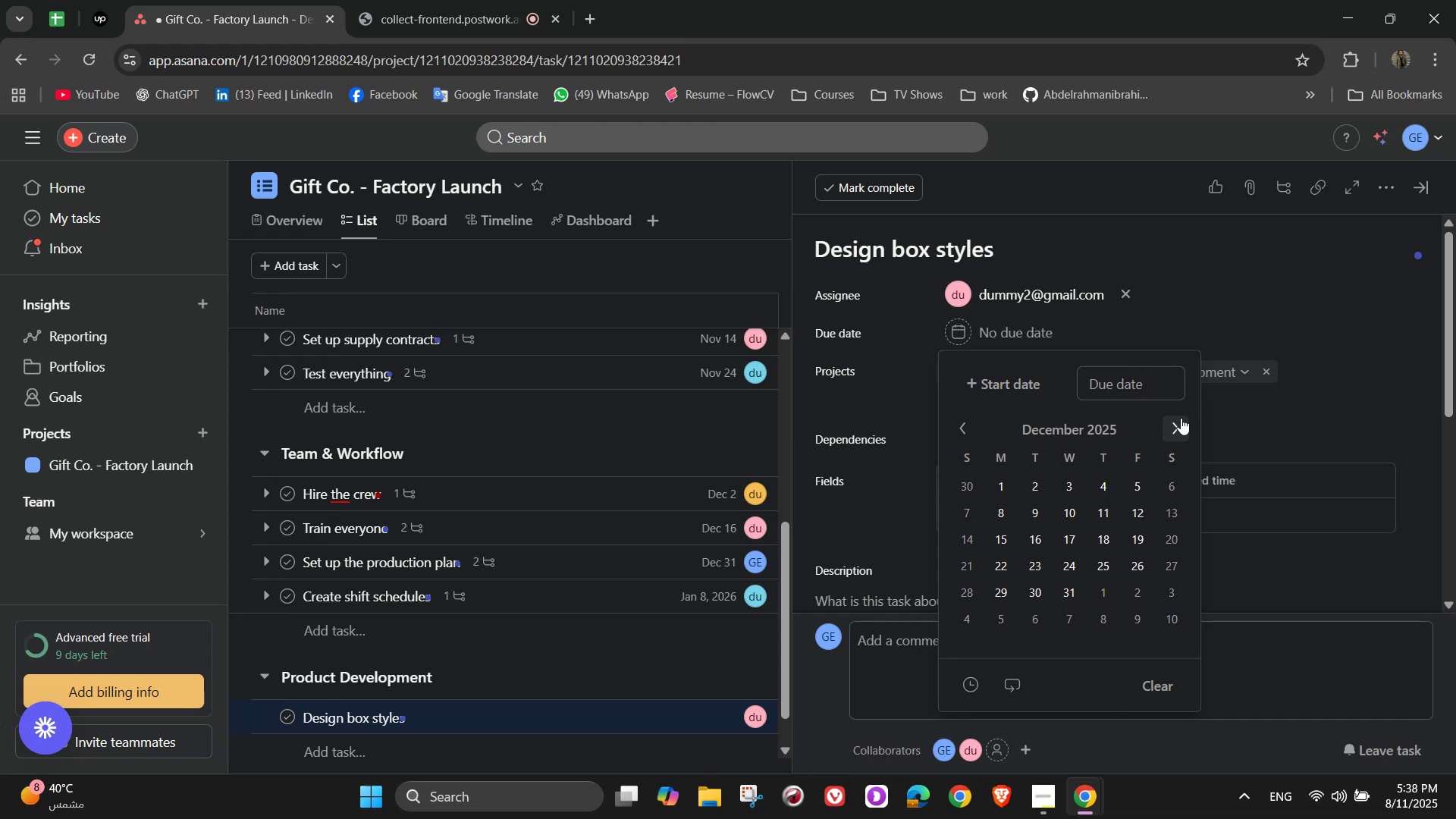 
triple_click([1181, 418])
 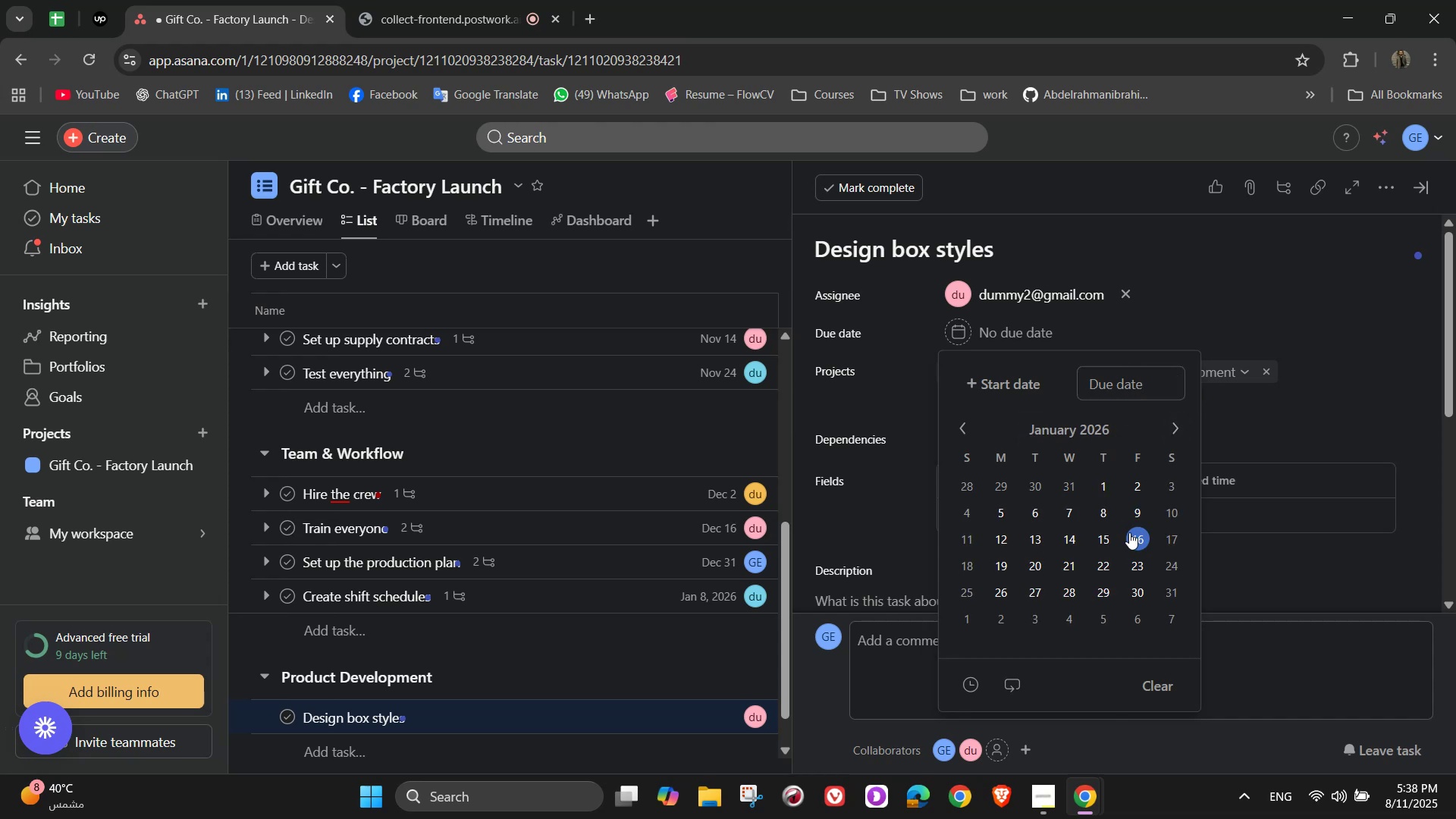 
left_click([1141, 535])
 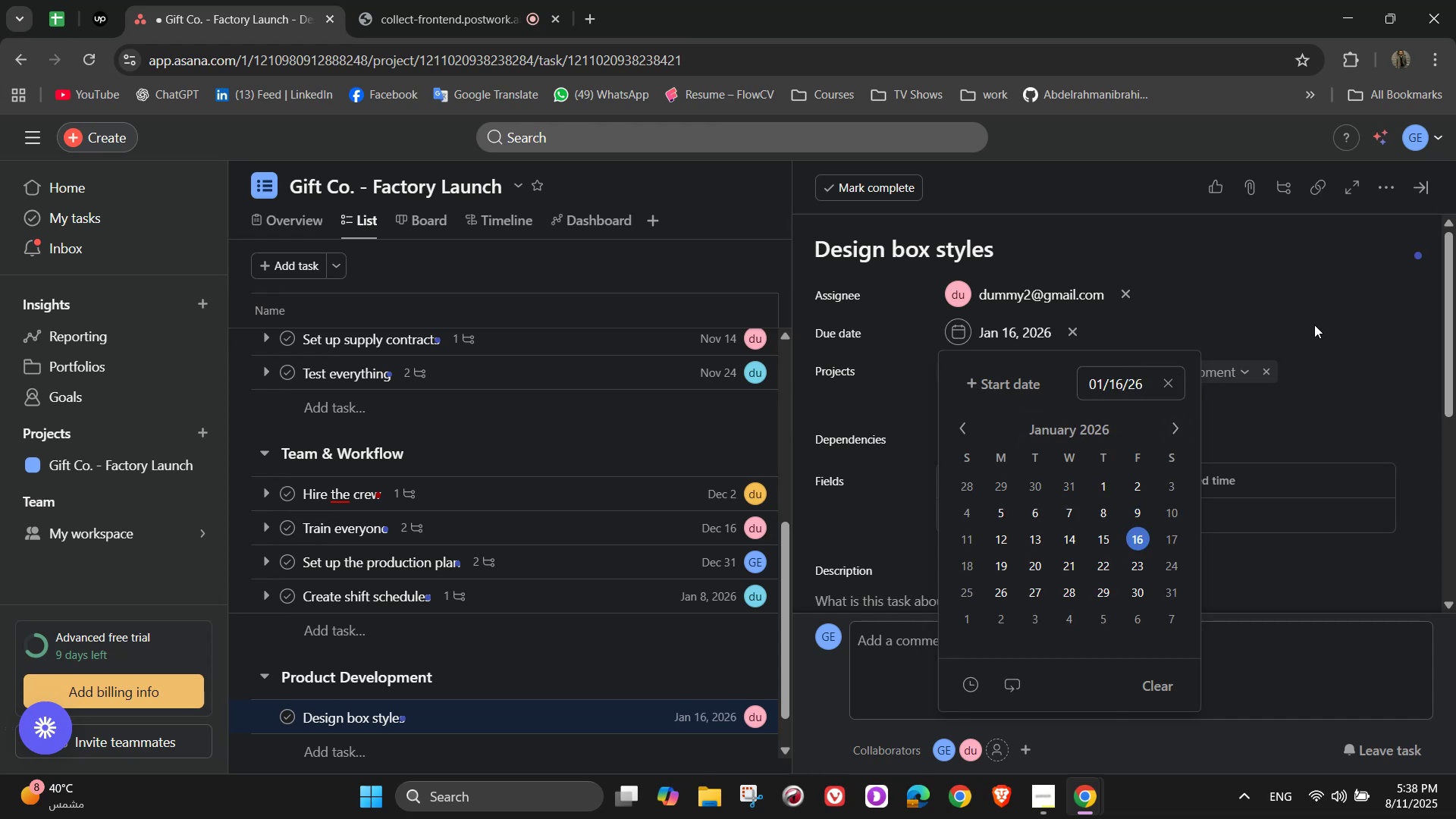 
left_click([1294, 297])
 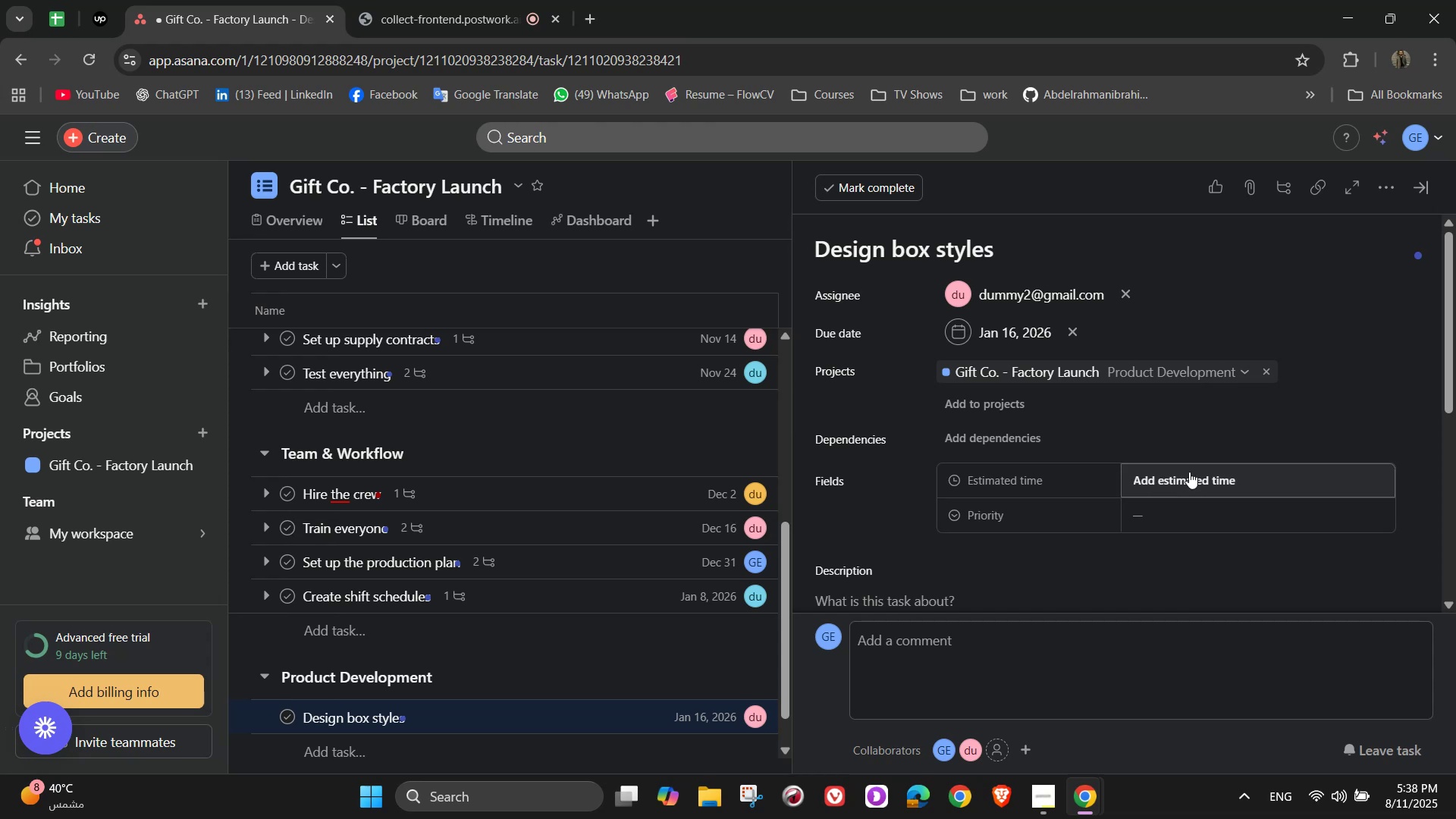 
wait(10.13)
 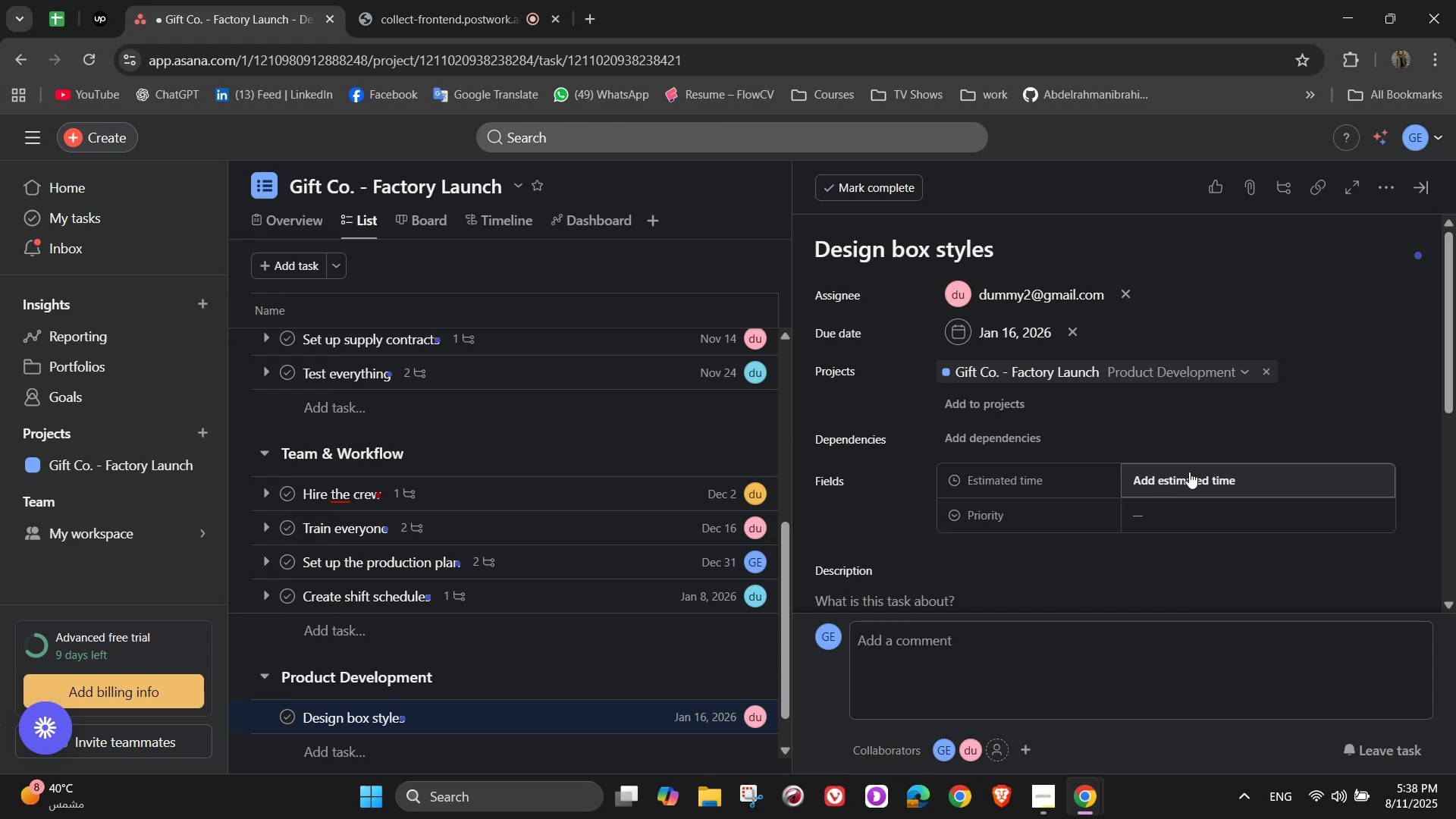 
left_click([1386, 199])
 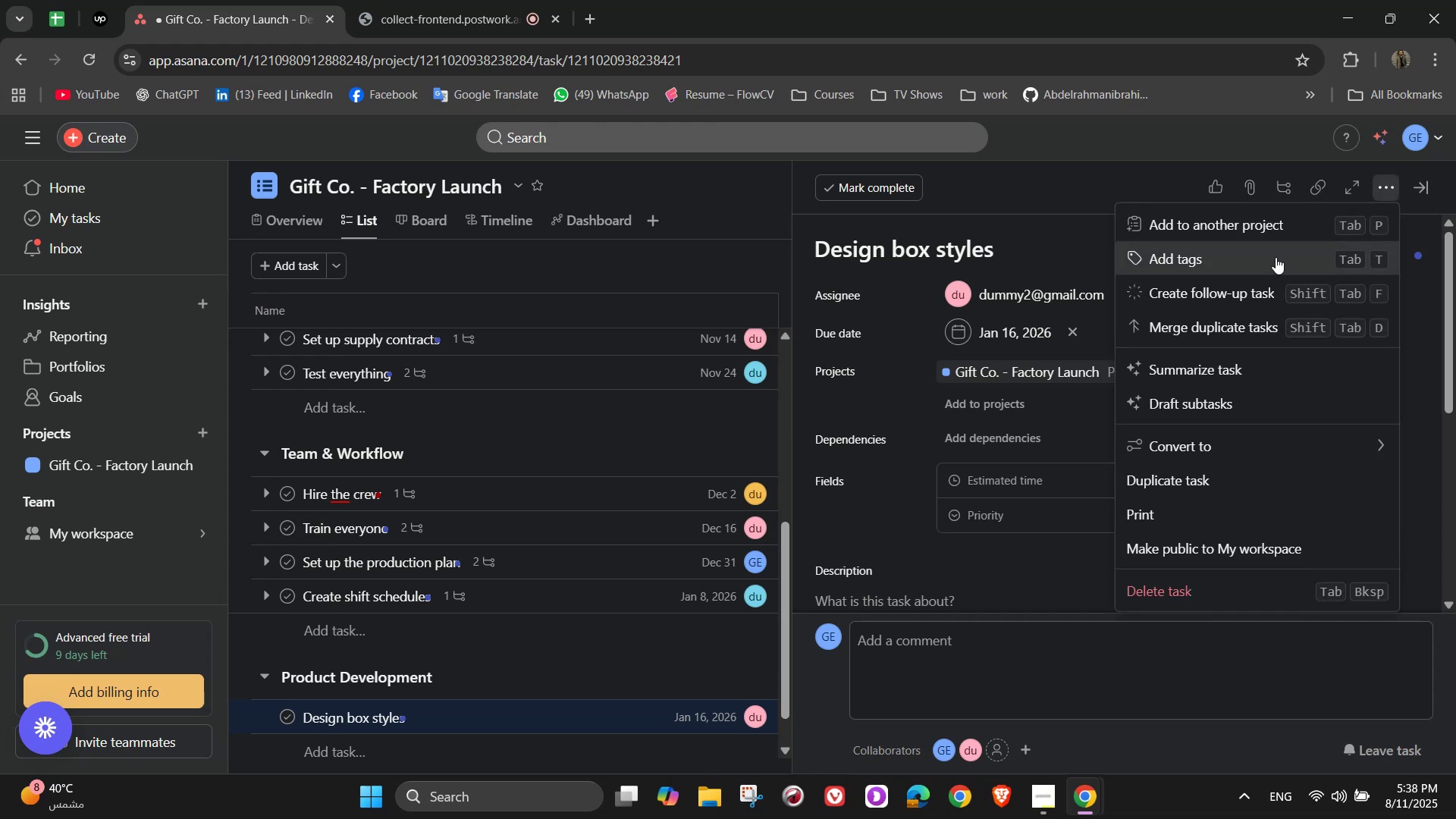 
left_click([1275, 258])
 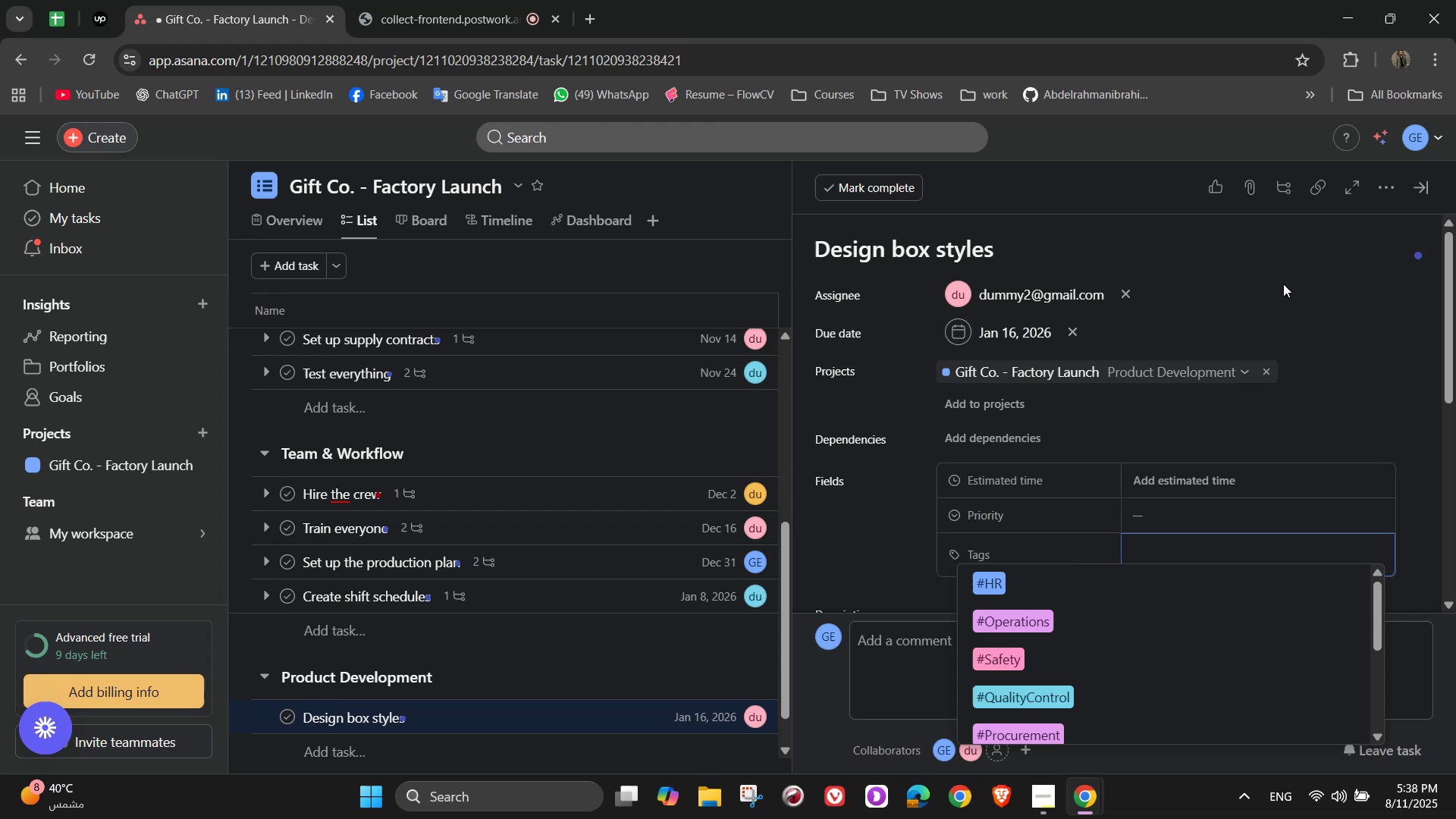 
wait(17.47)
 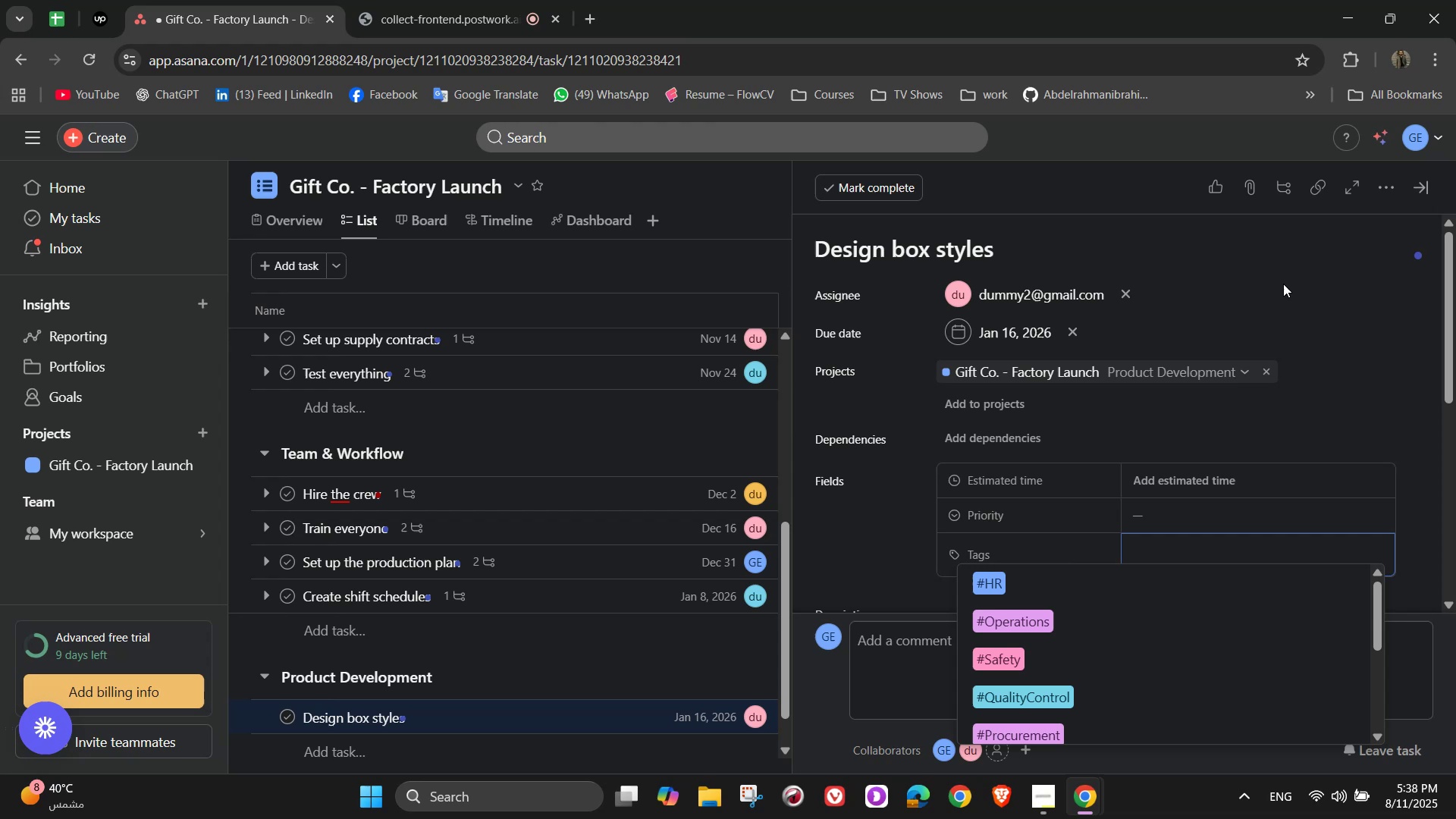 
scroll: coordinate [1087, 660], scroll_direction: down, amount: 2.0
 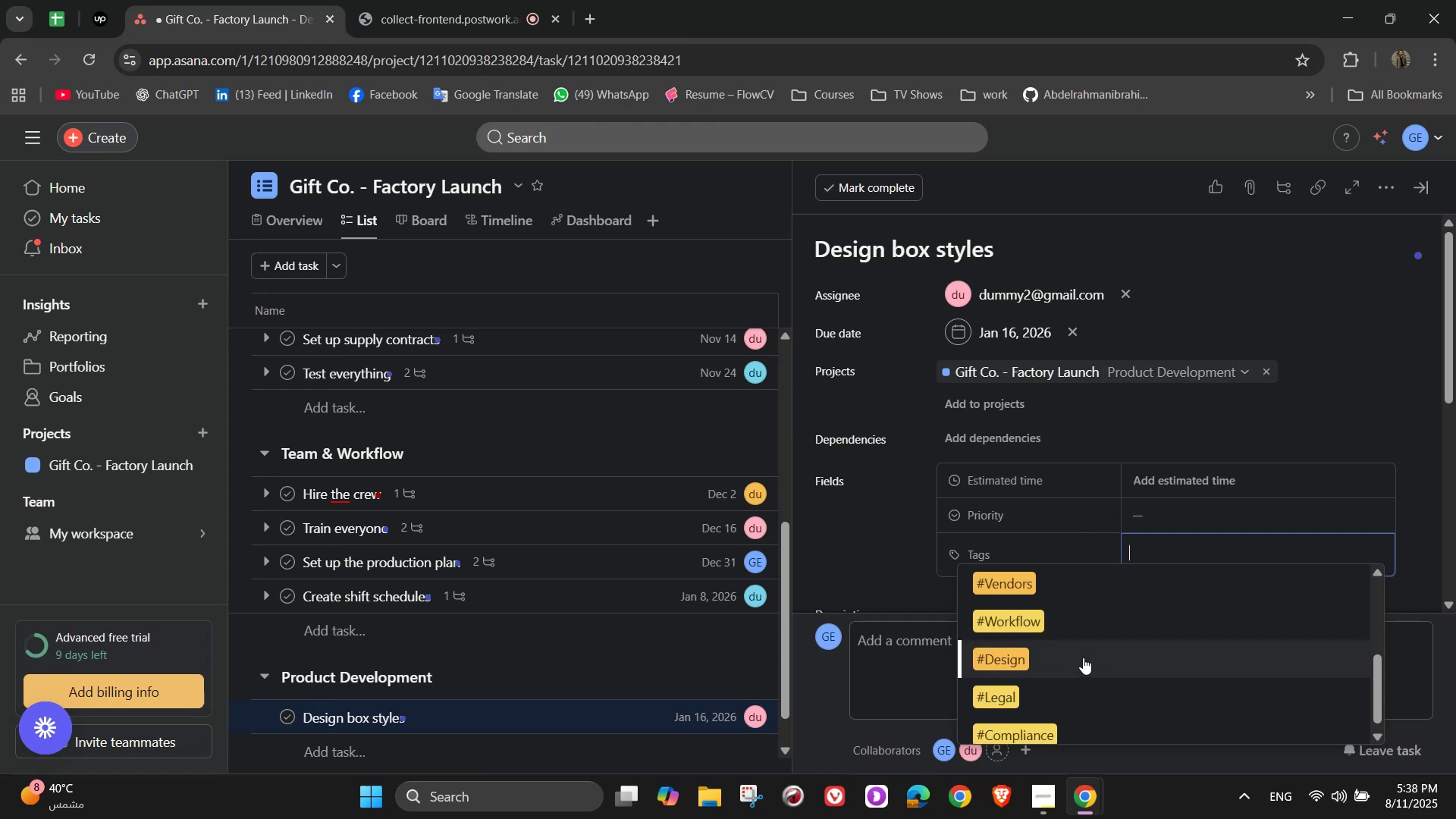 
left_click([1078, 656])
 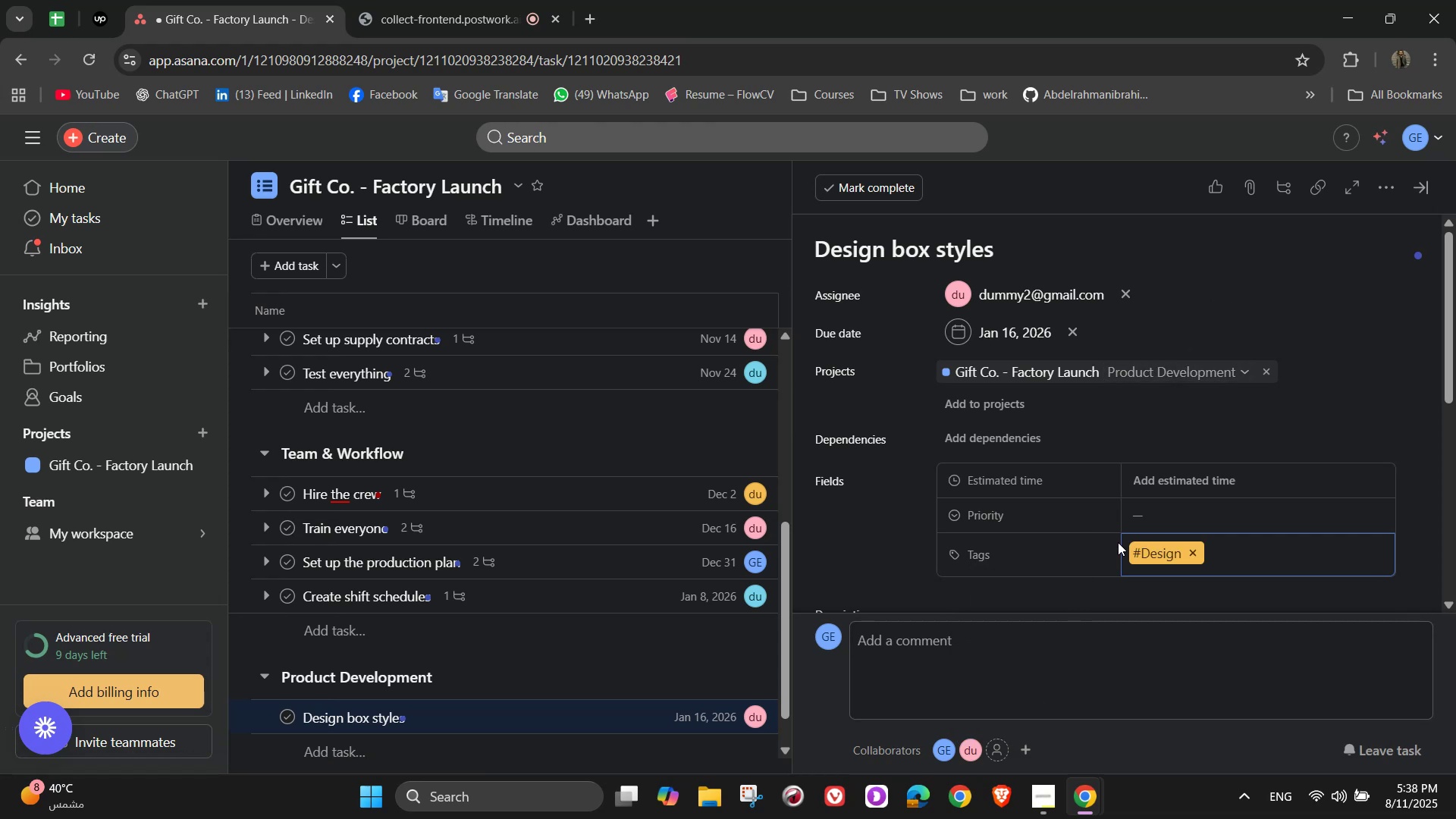 
left_click([1148, 519])
 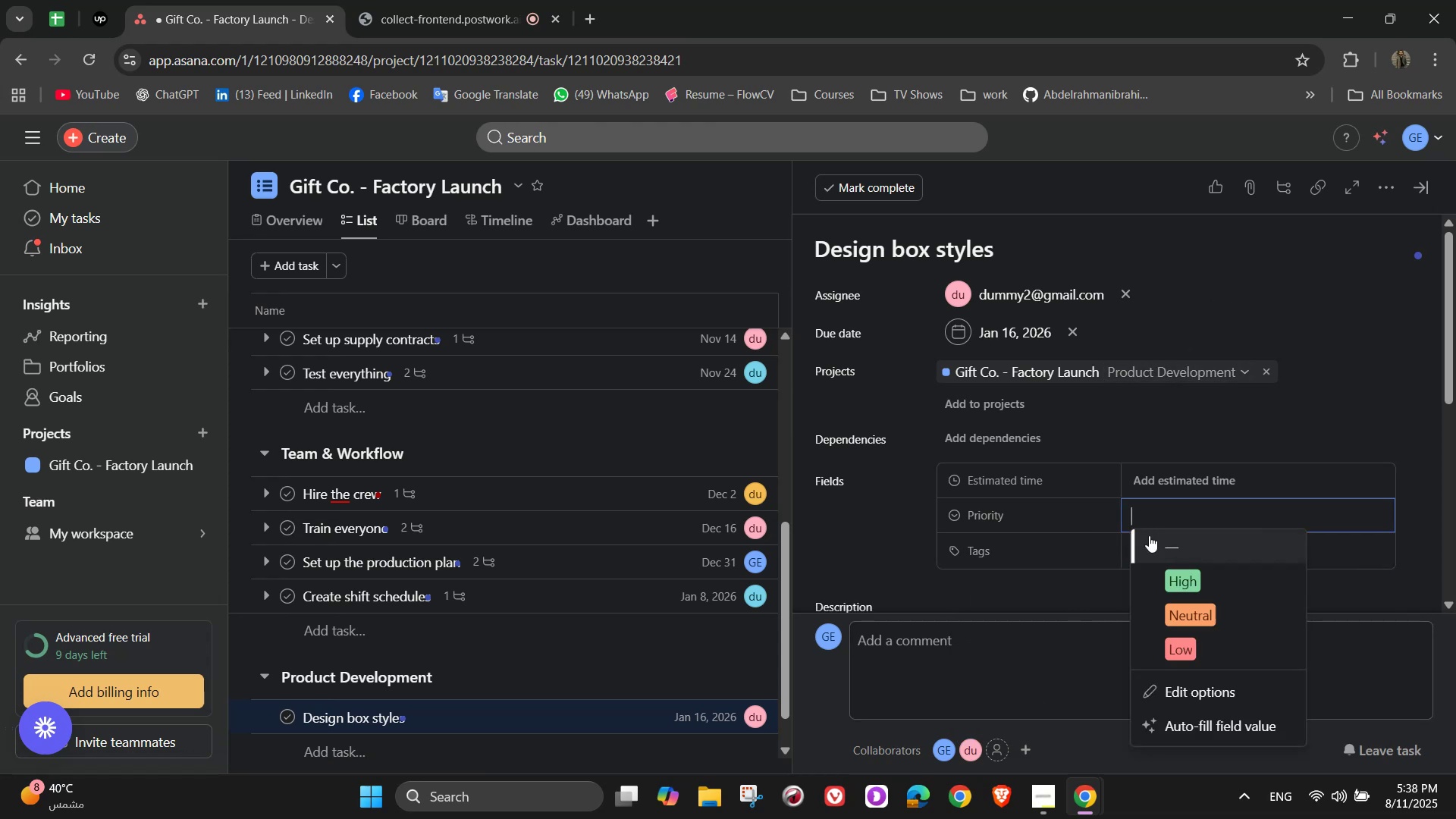 
left_click([1196, 482])
 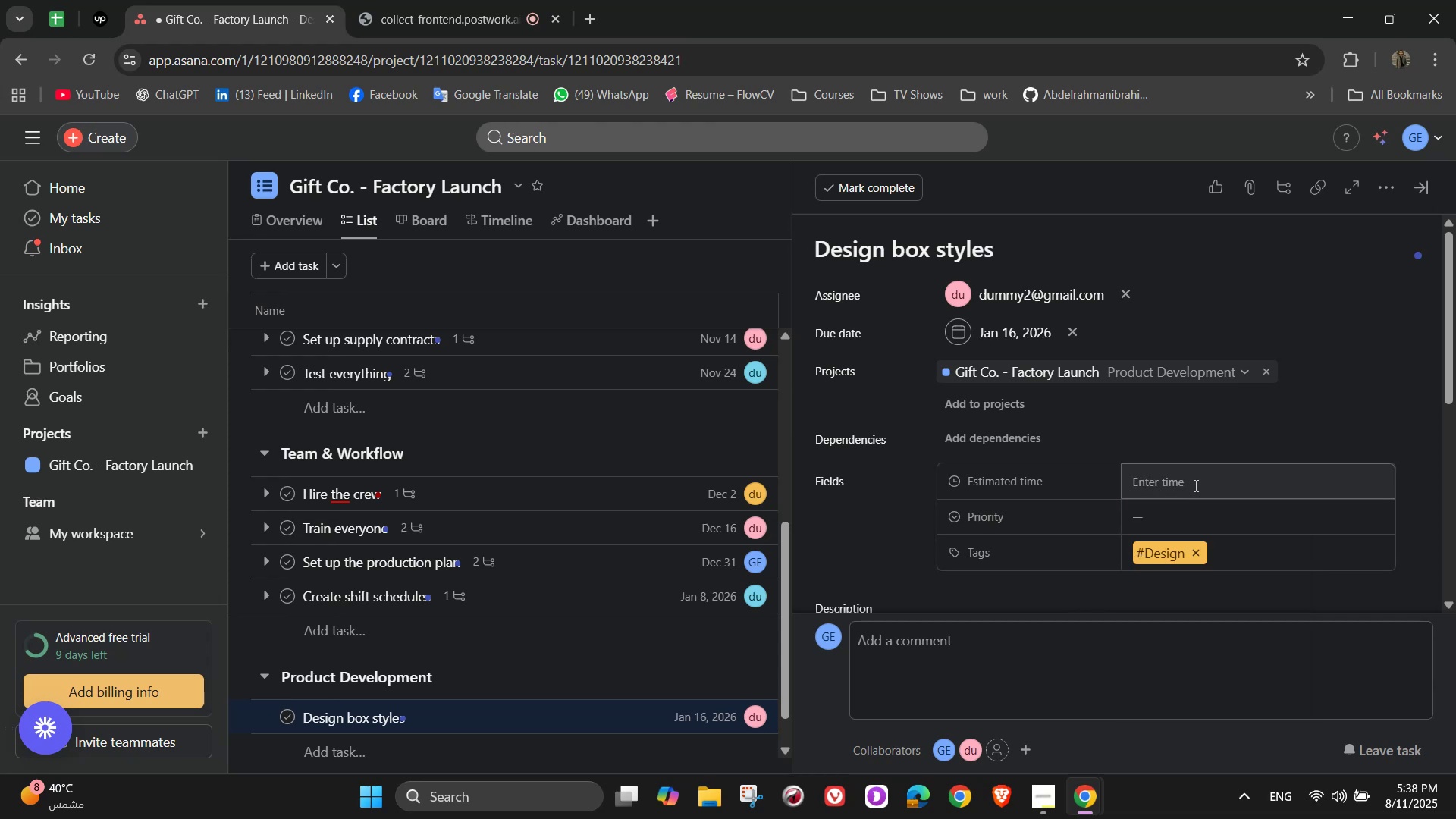 
left_click([1194, 485])
 